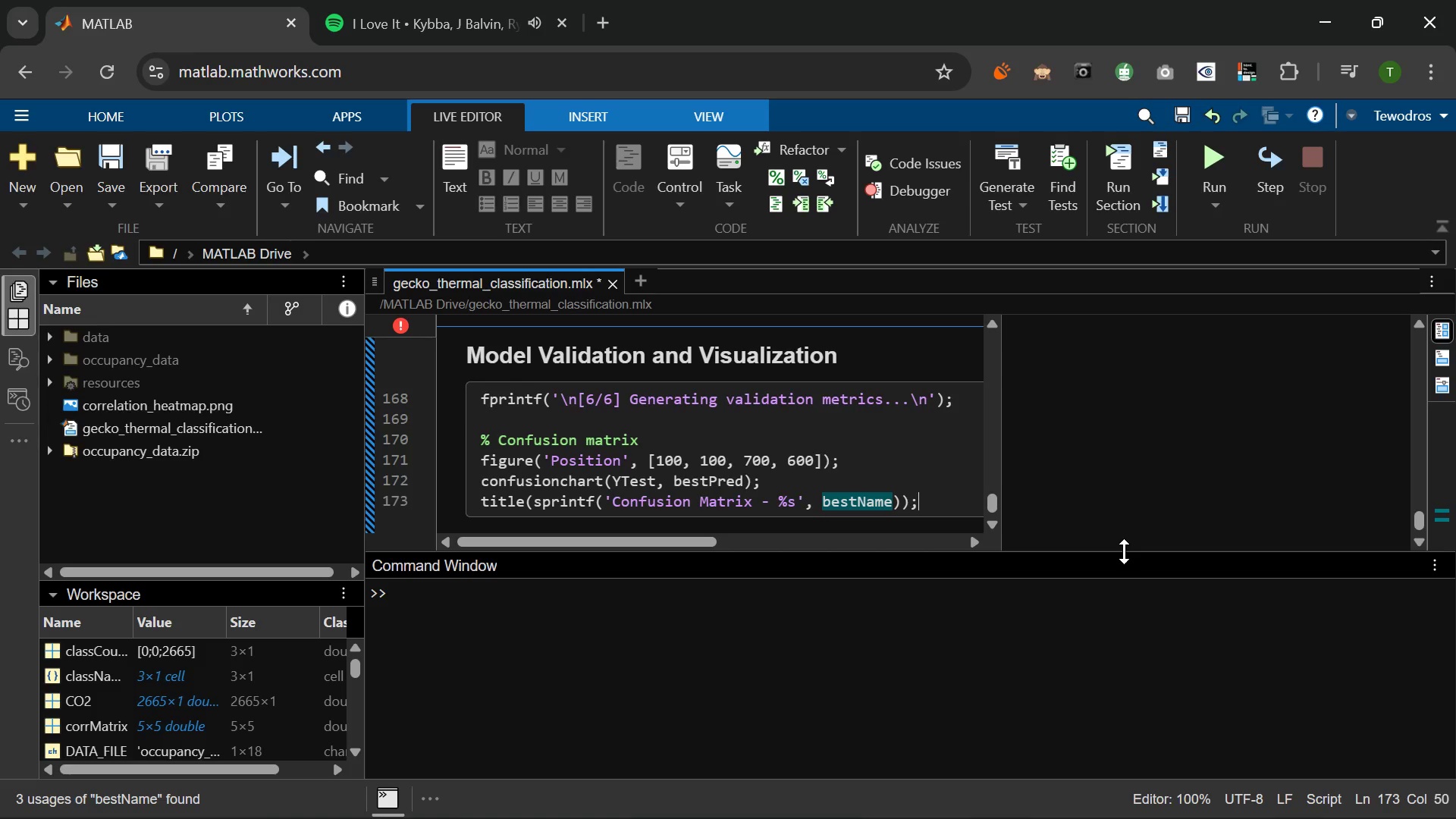 
key(Enter)
 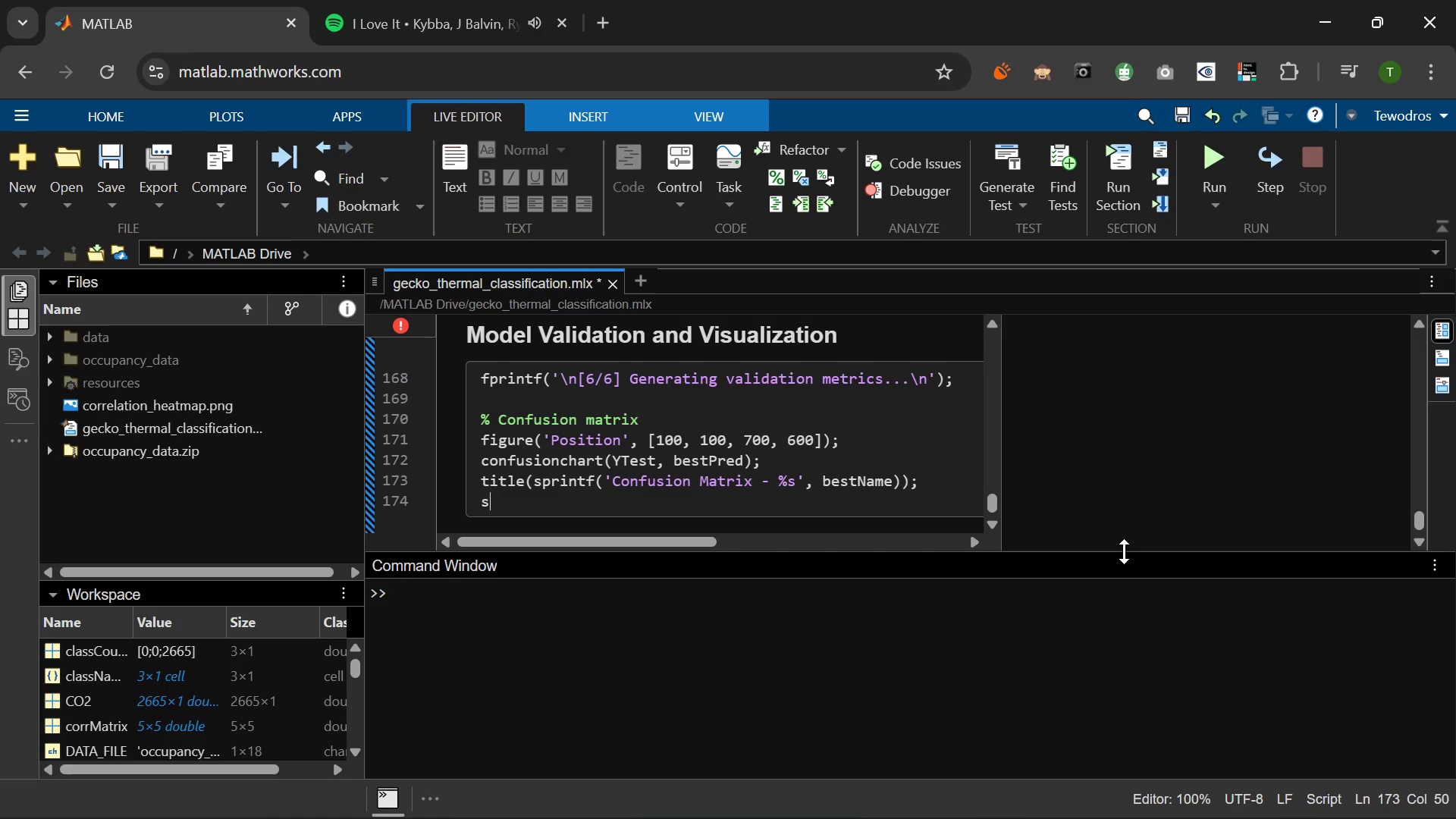 
type(saveas9gcf, 'confur)
key(Backspace)
type(sin_matri)
key(Backspace)
type(ix.png)
 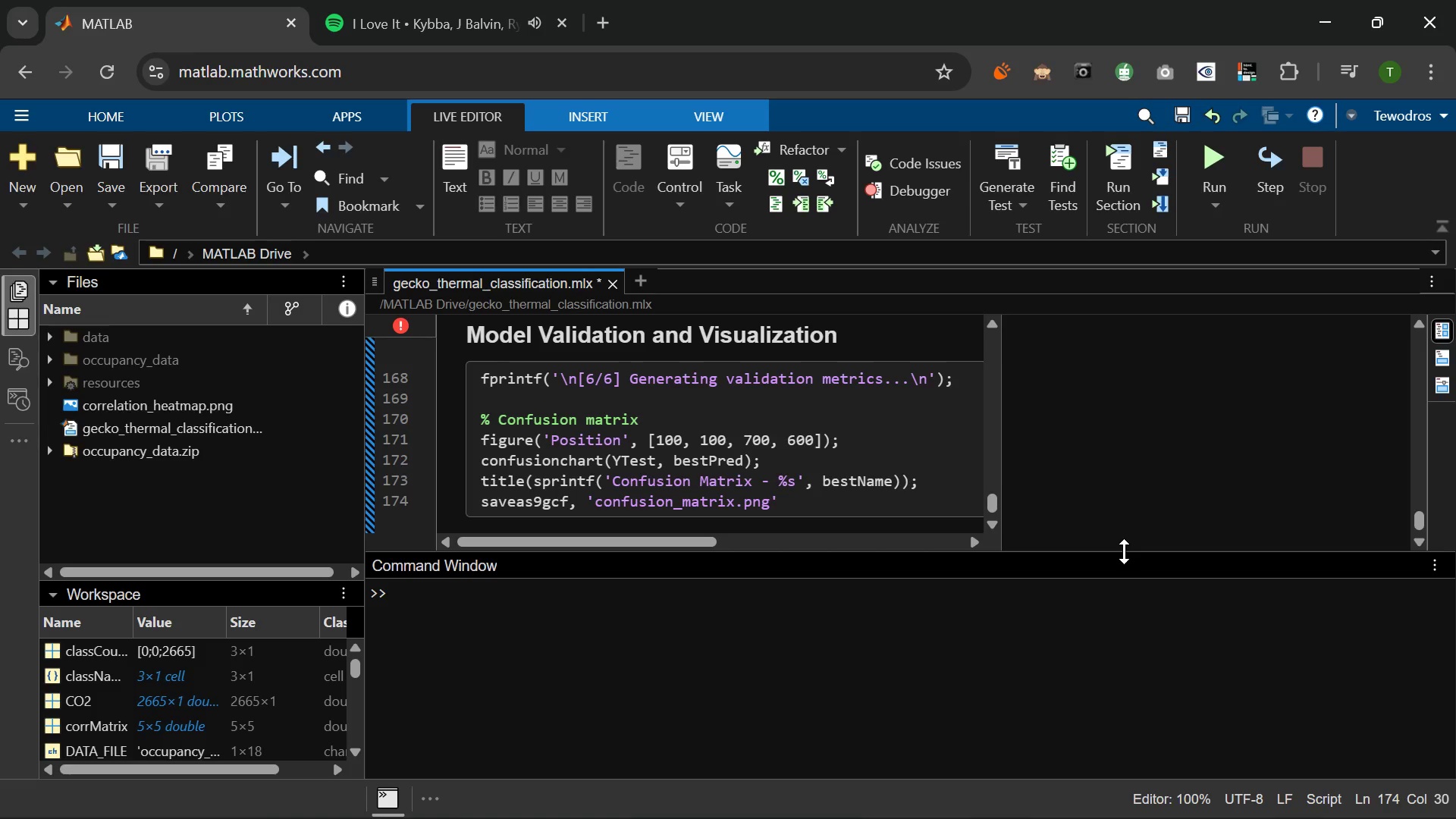 
key(ArrowRight)
 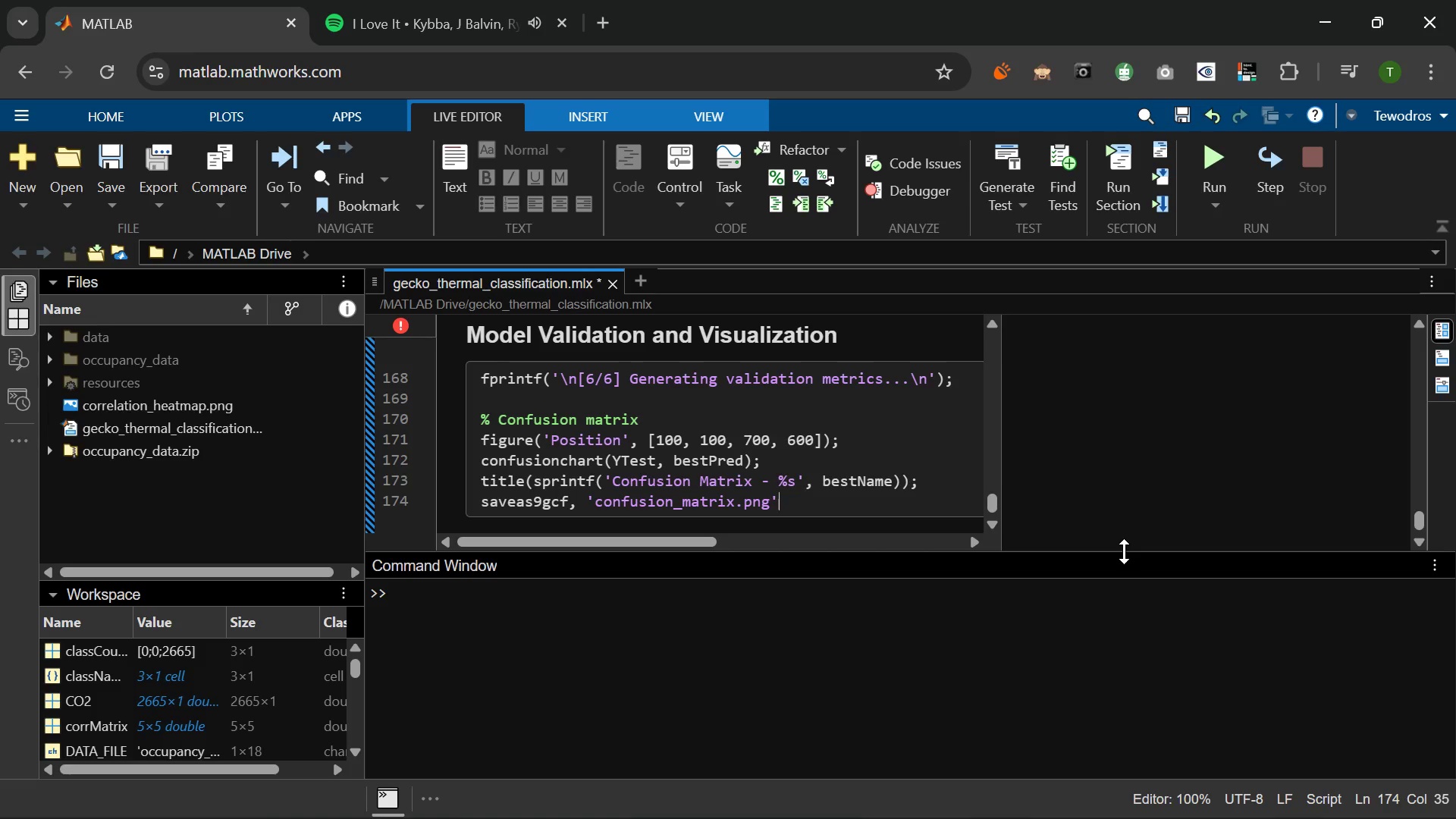 
key(Shift+0)
 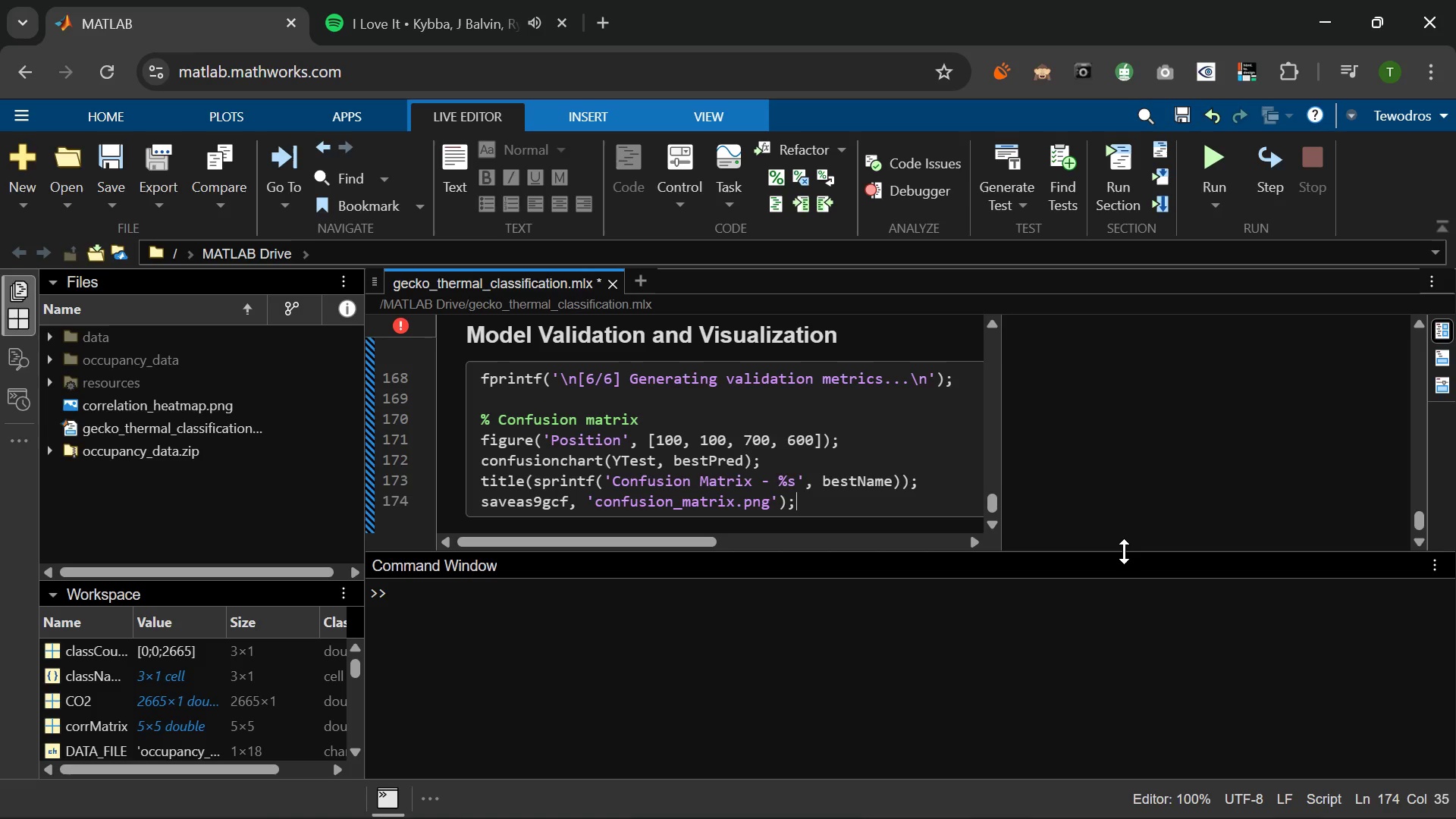 
key(Semicolon)
 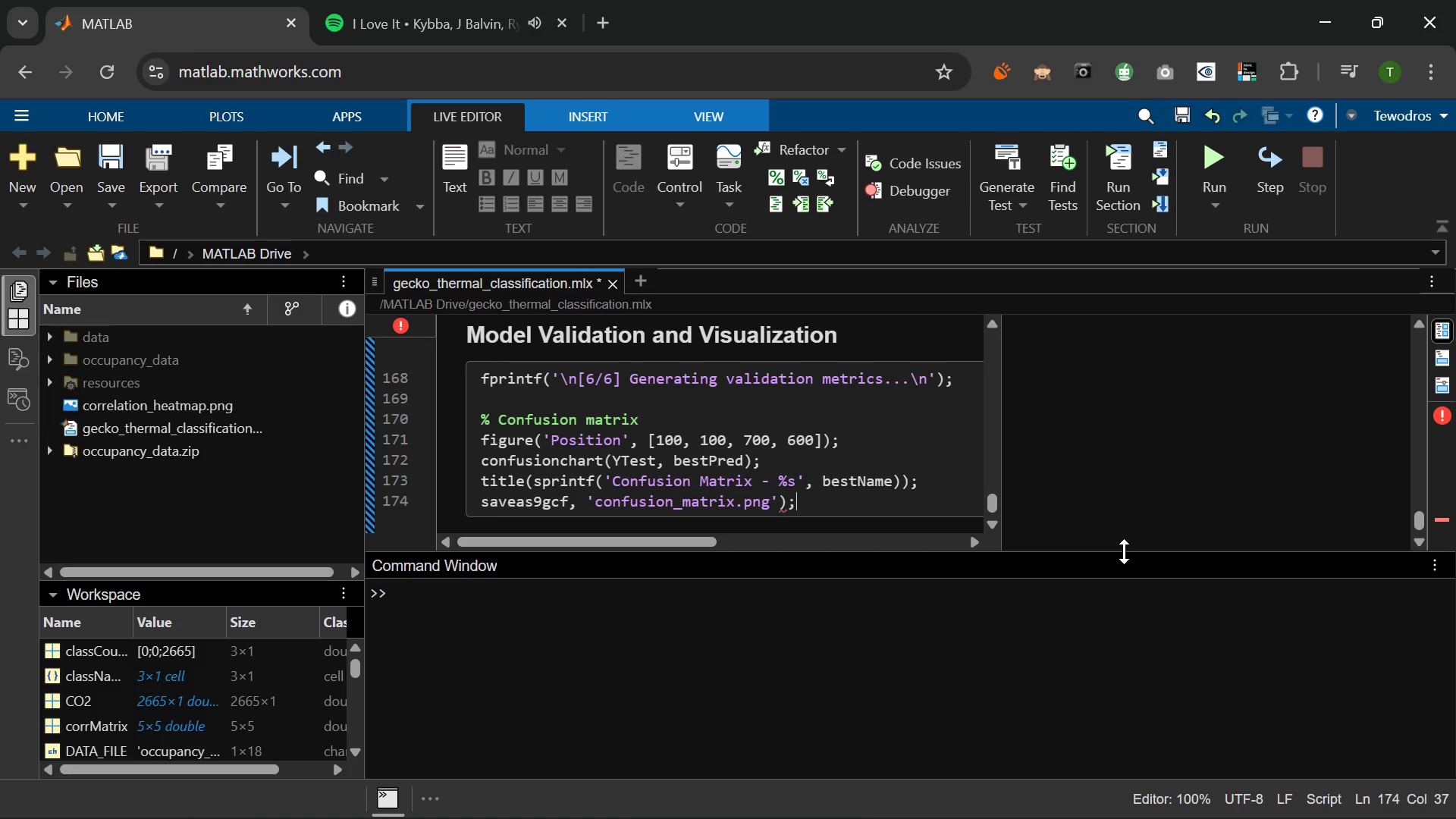 
key(Enter)
 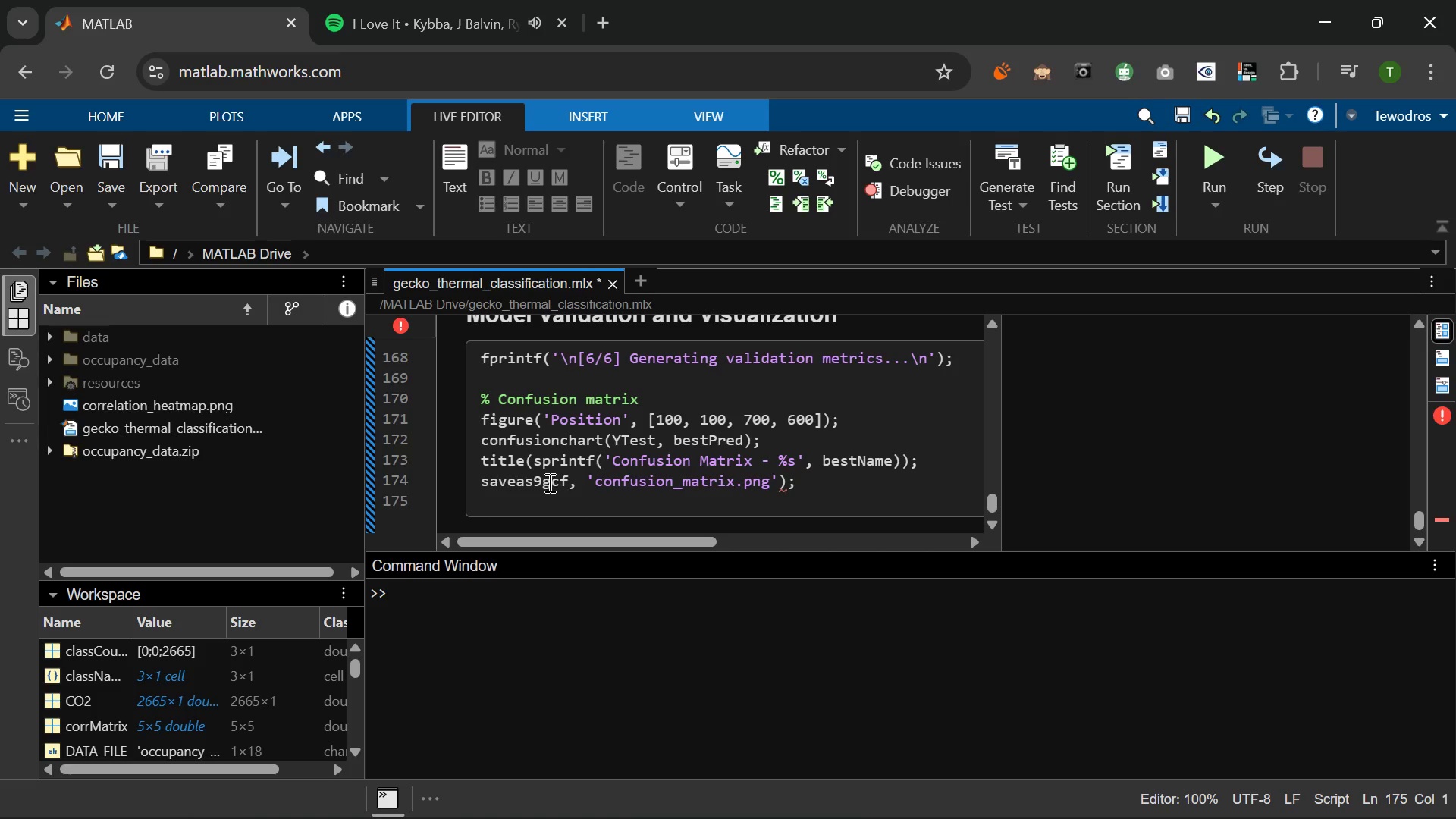 
left_click([541, 479])
 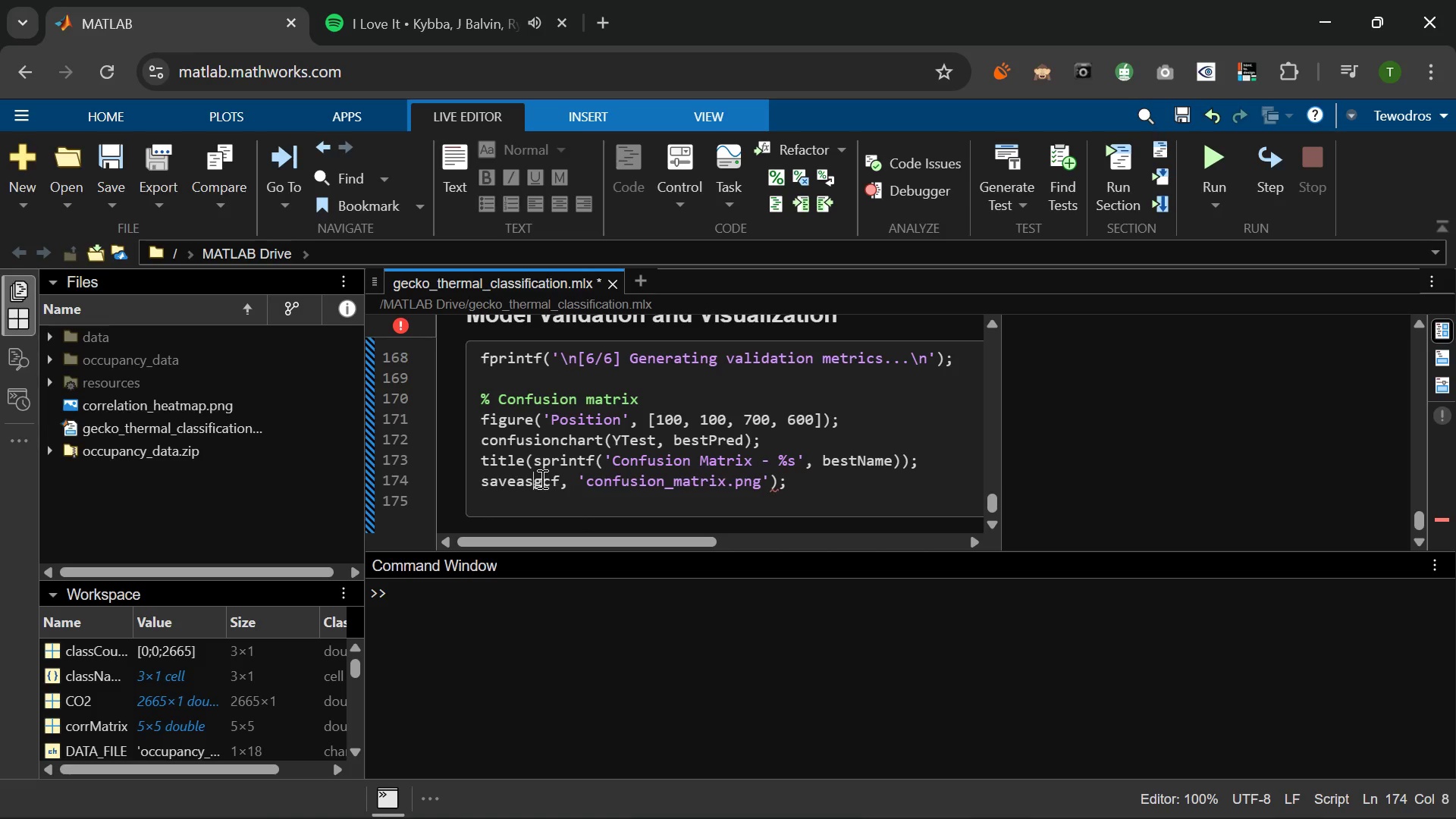 
key(Backspace)
 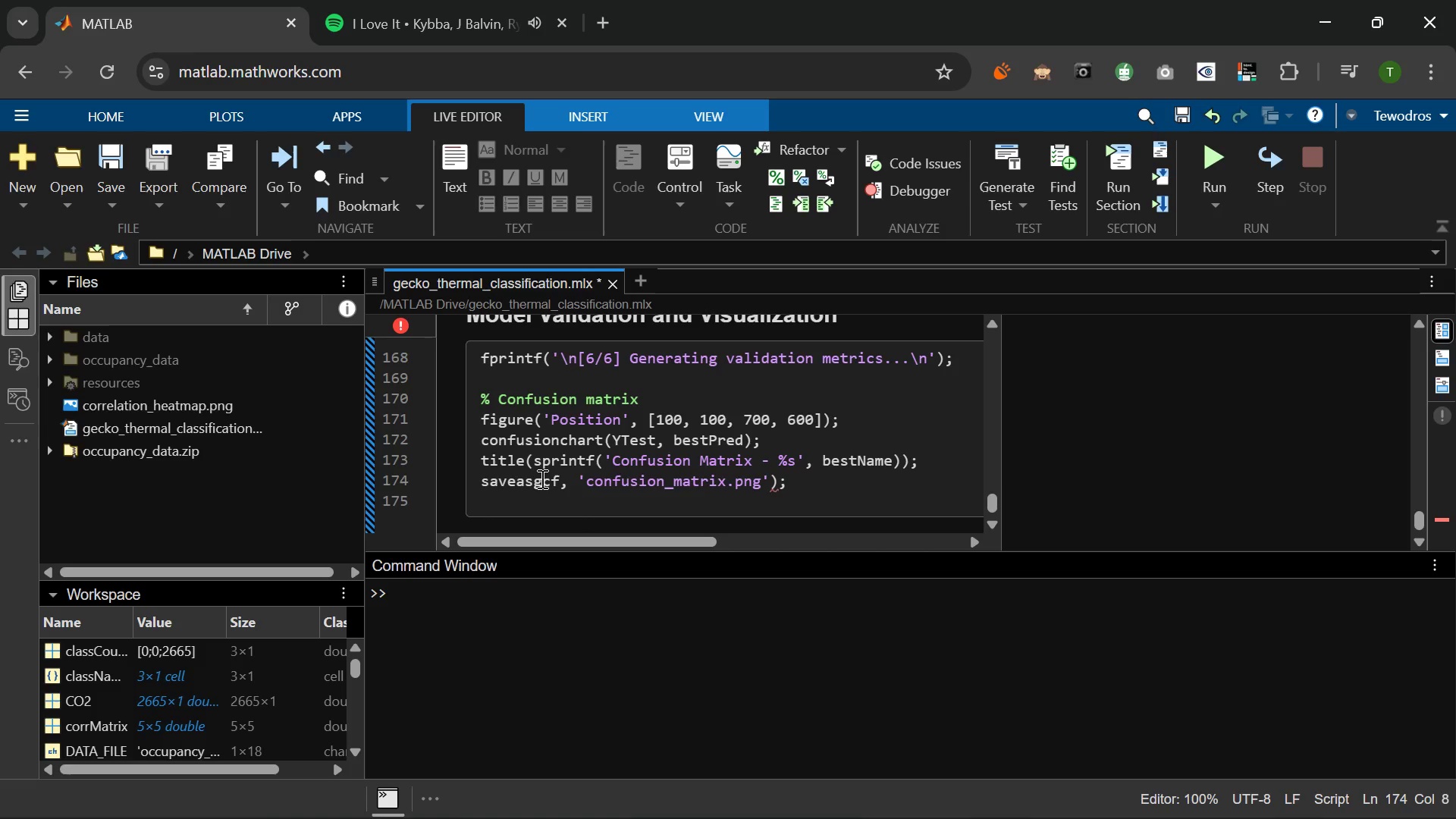 
key(Shift+9)
 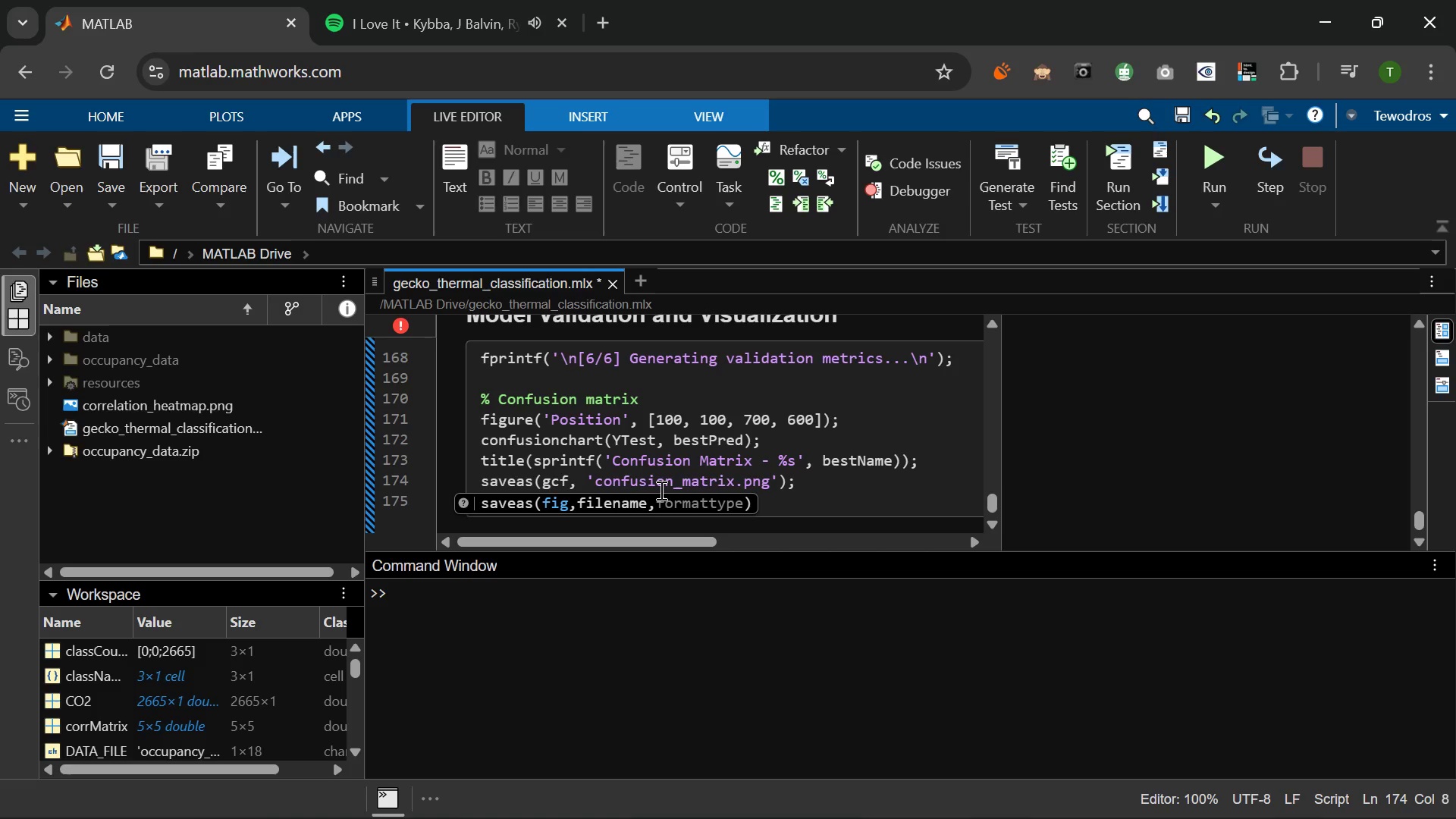 
wait(10.53)
 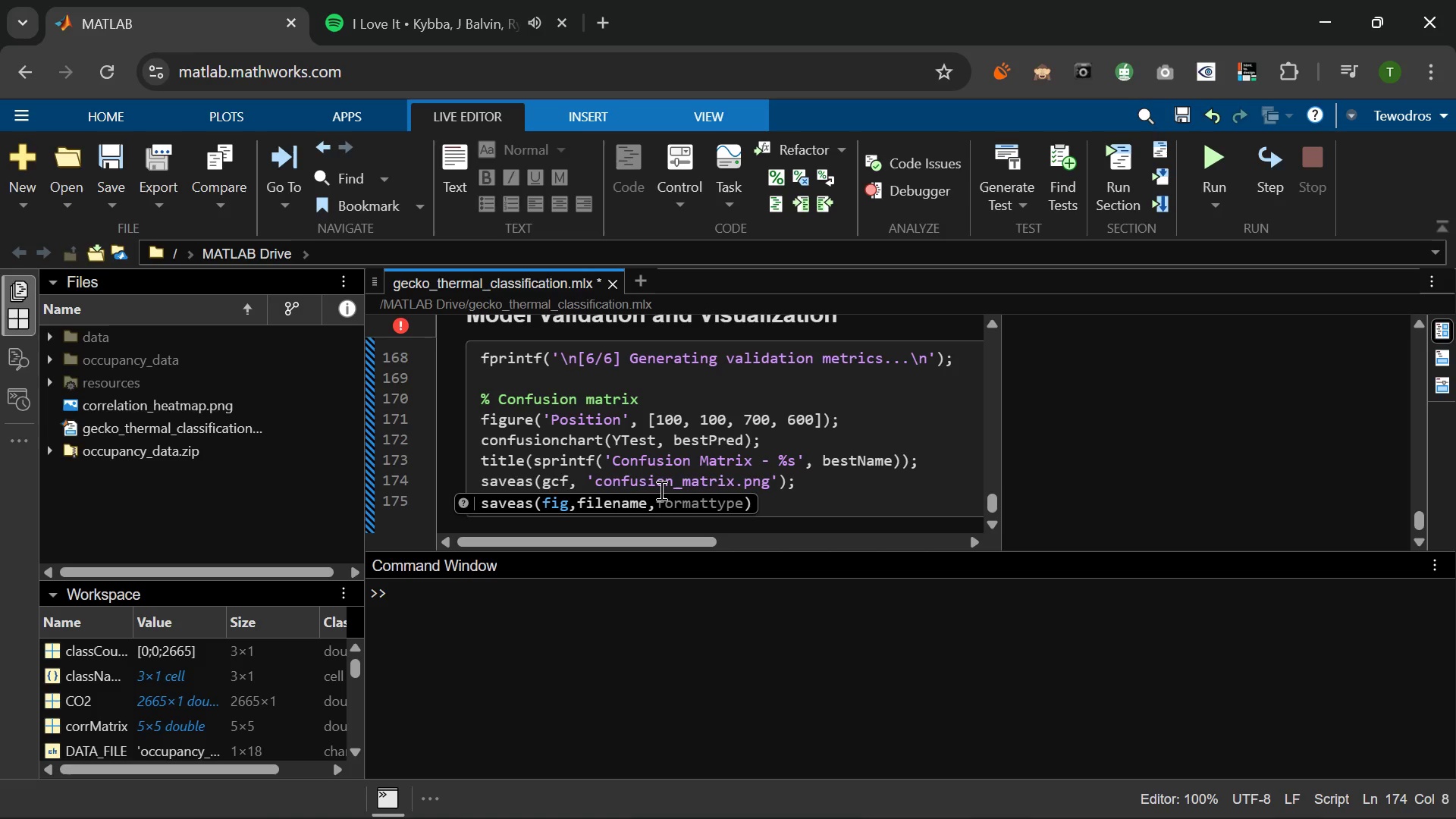 
left_click([823, 479])
 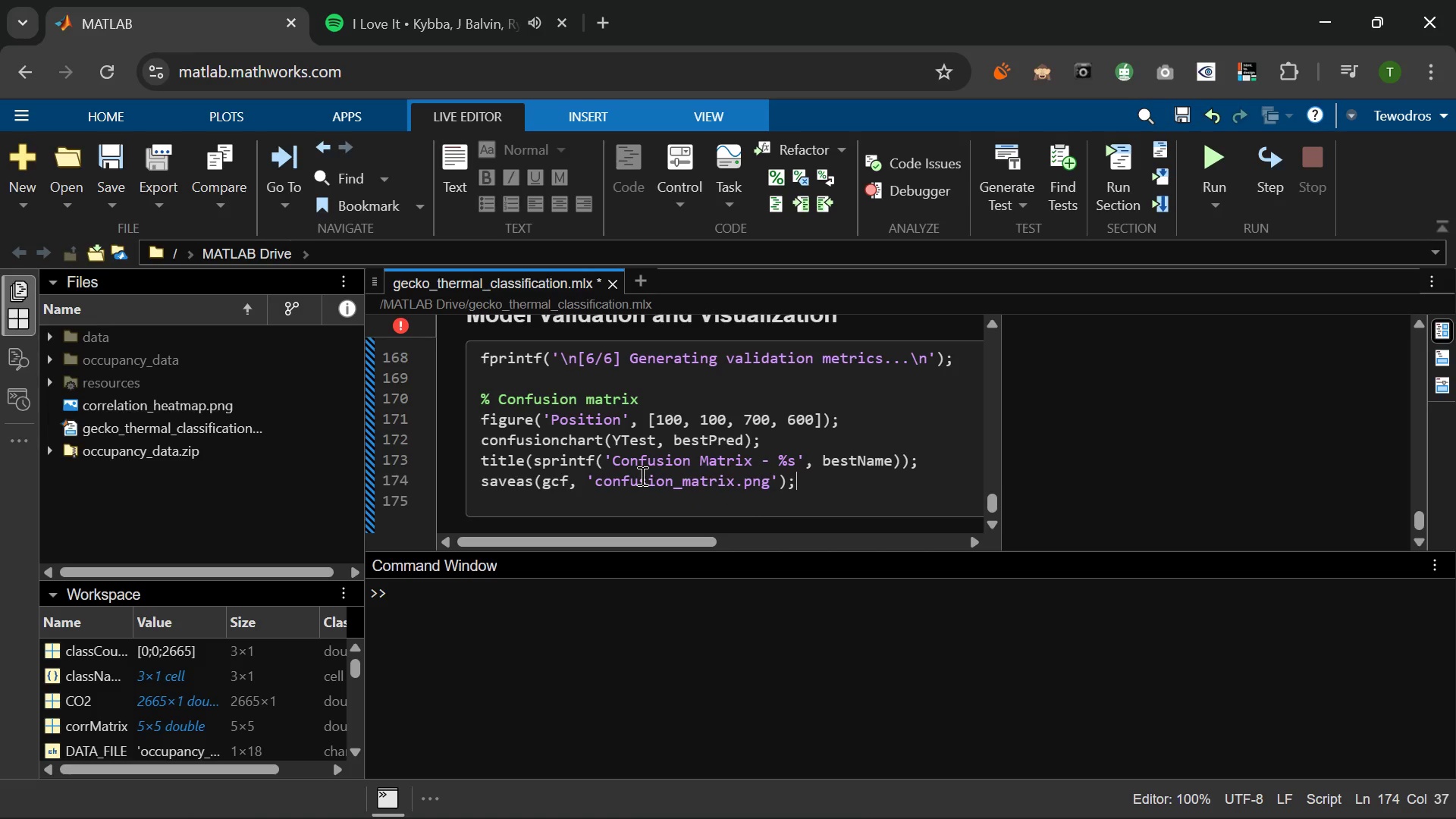 
wait(8.75)
 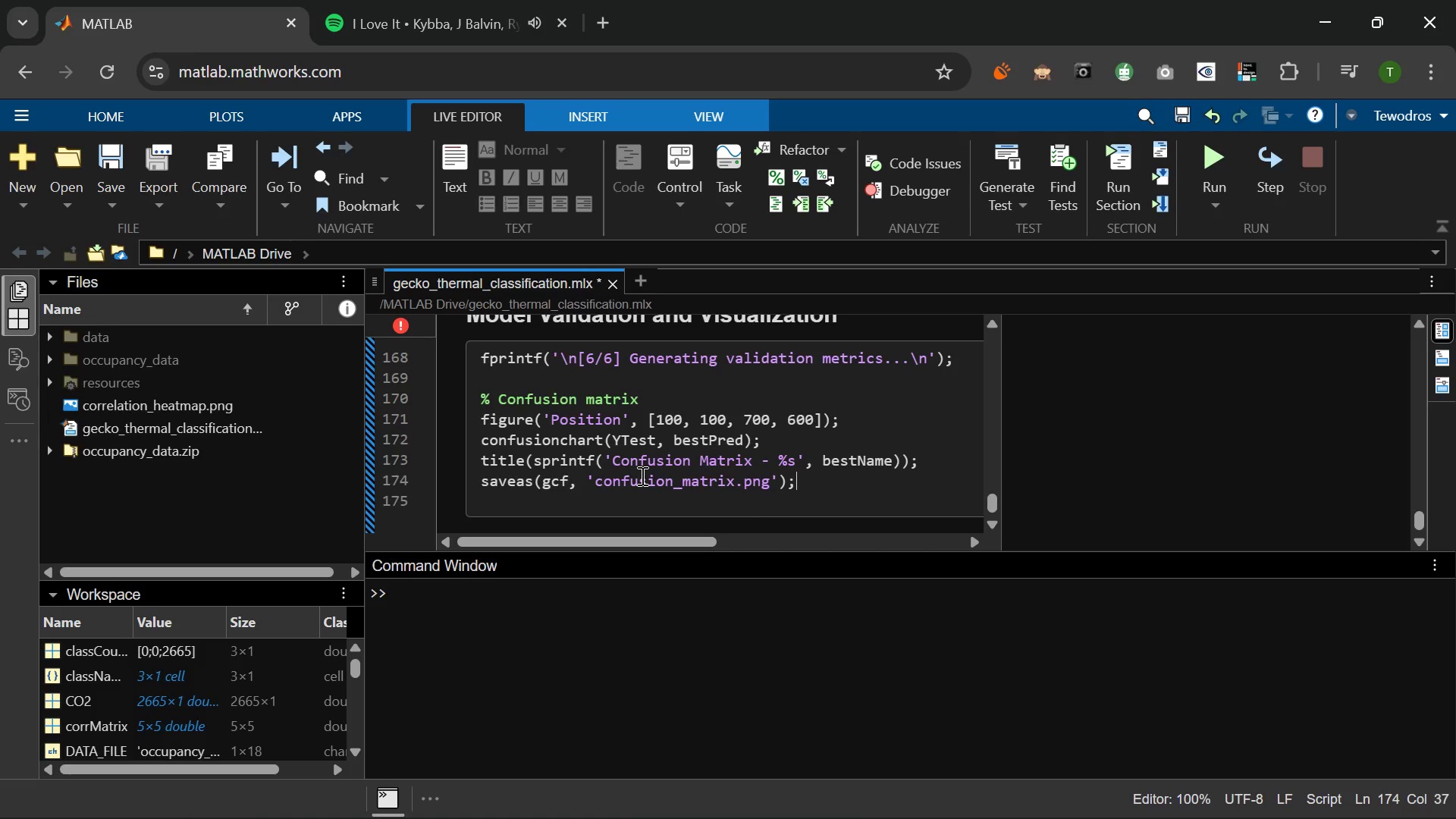 
key(Enter)
 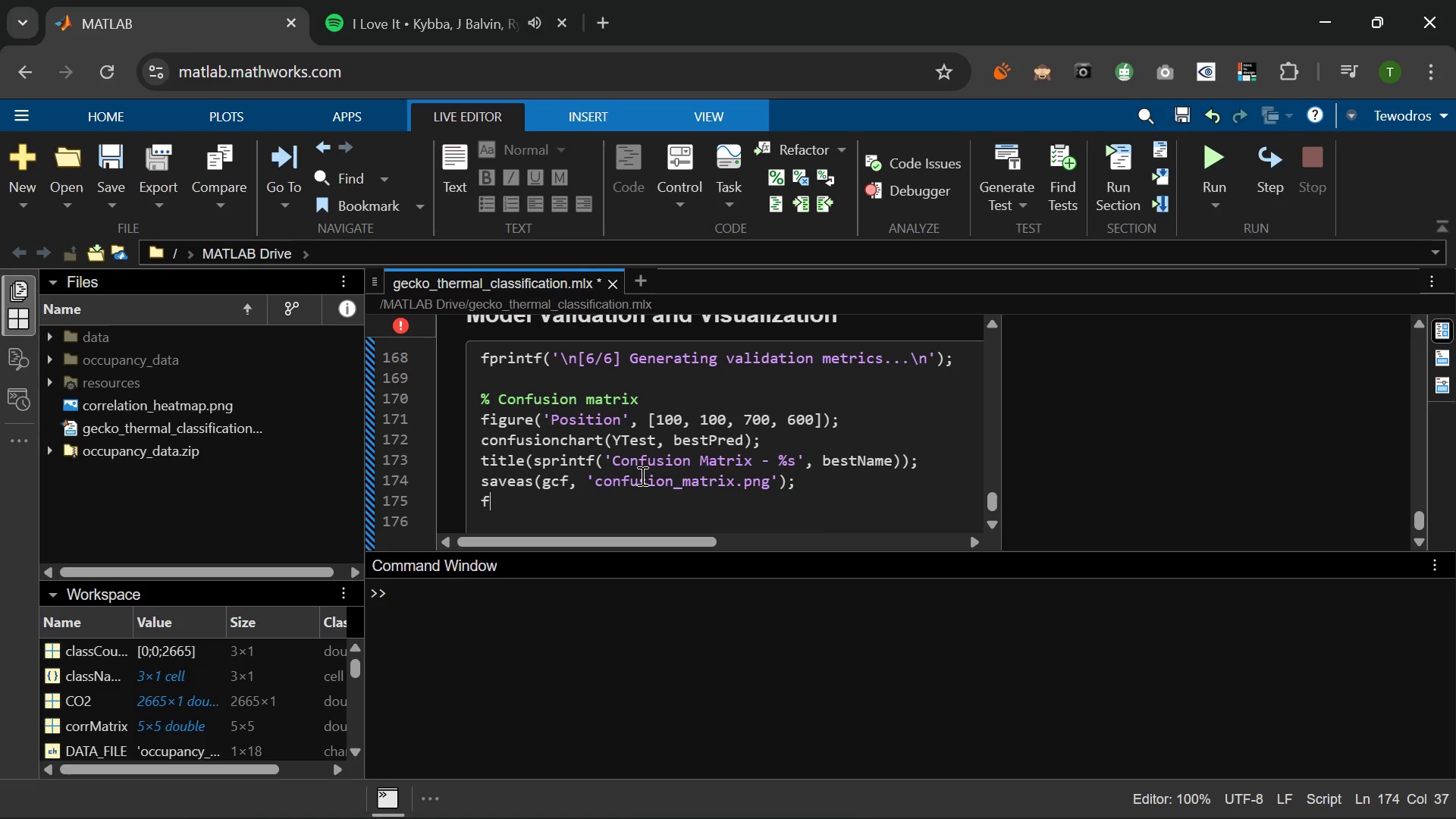 
type(fprintf('   SA)
key(Backspace)
type(aved cn)
key(Backspace)
type(onfiusion )
key(Backspace)
type(_matrix.png\n)
 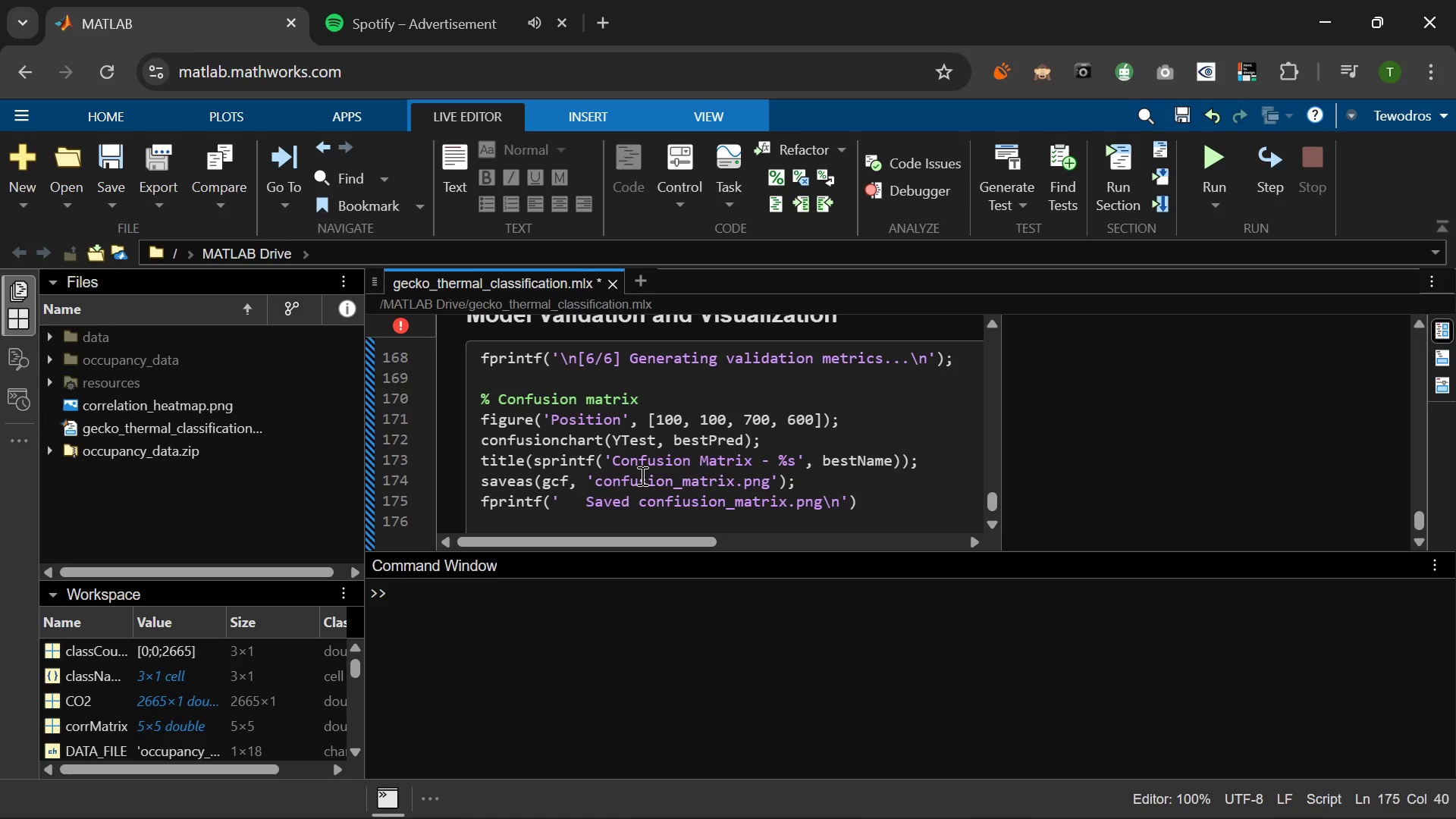 
key(ArrowRight)
 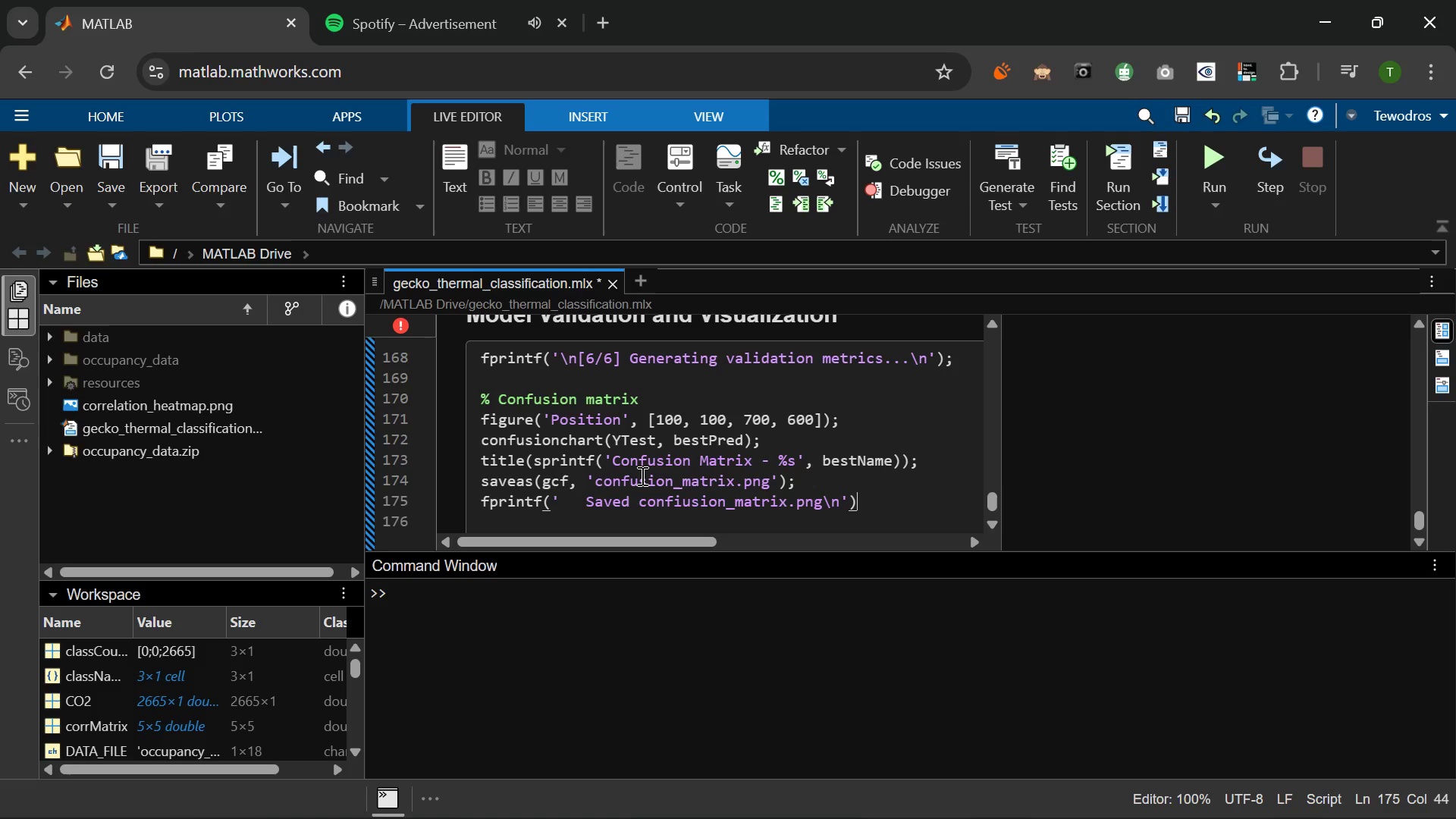 
key(ArrowRight)
 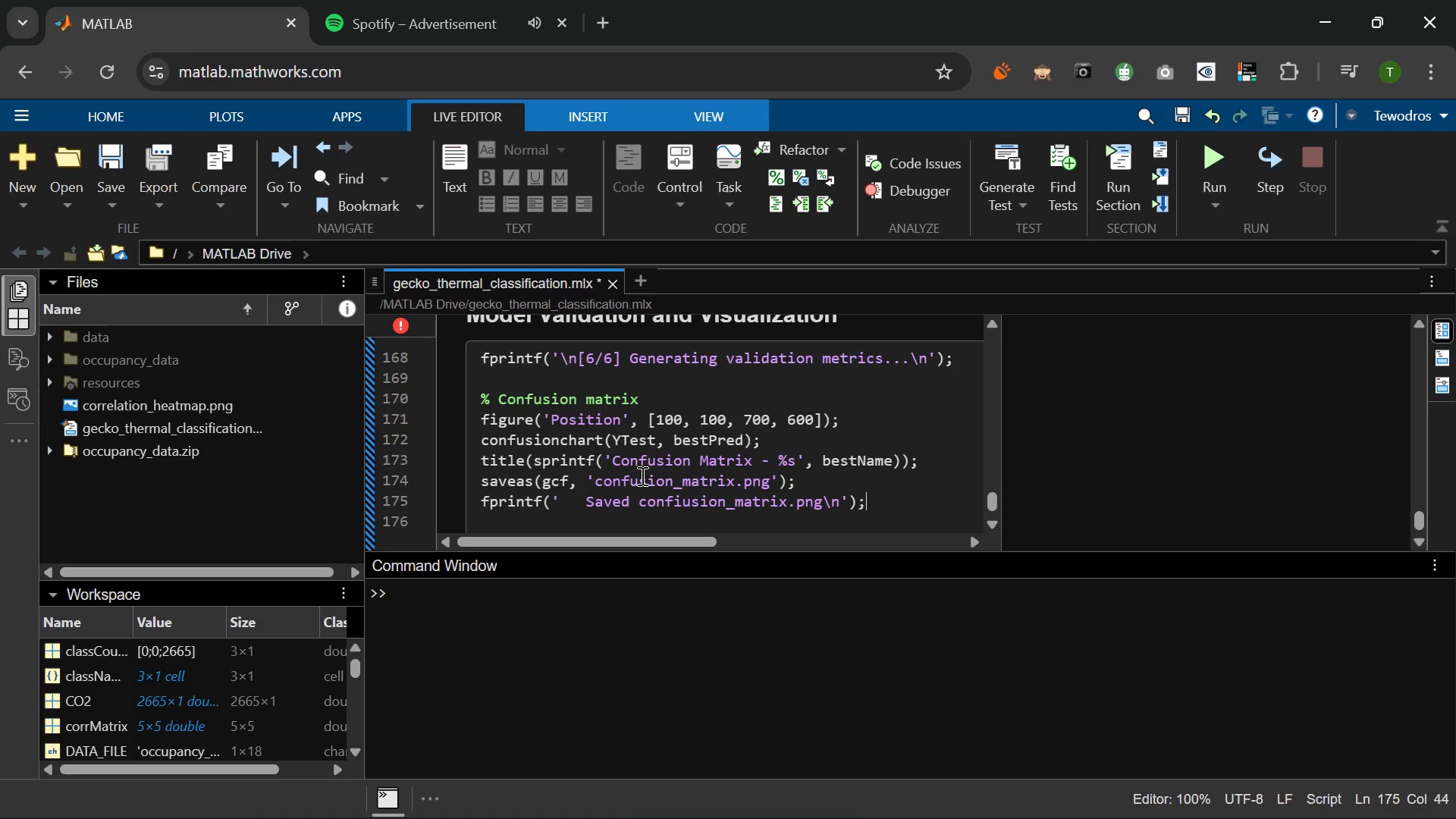 
key(Semicolon)
 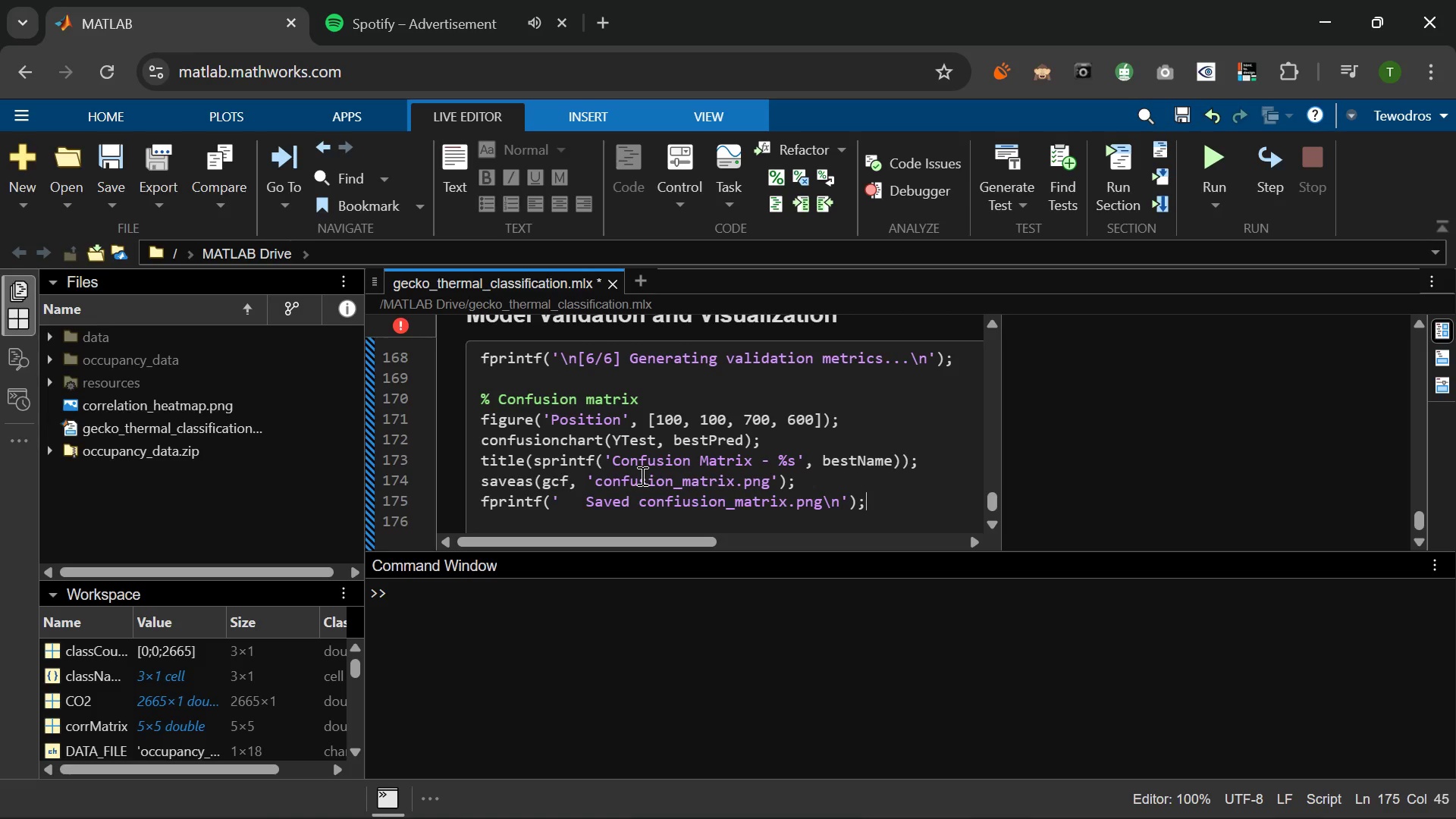 
key(Enter)
 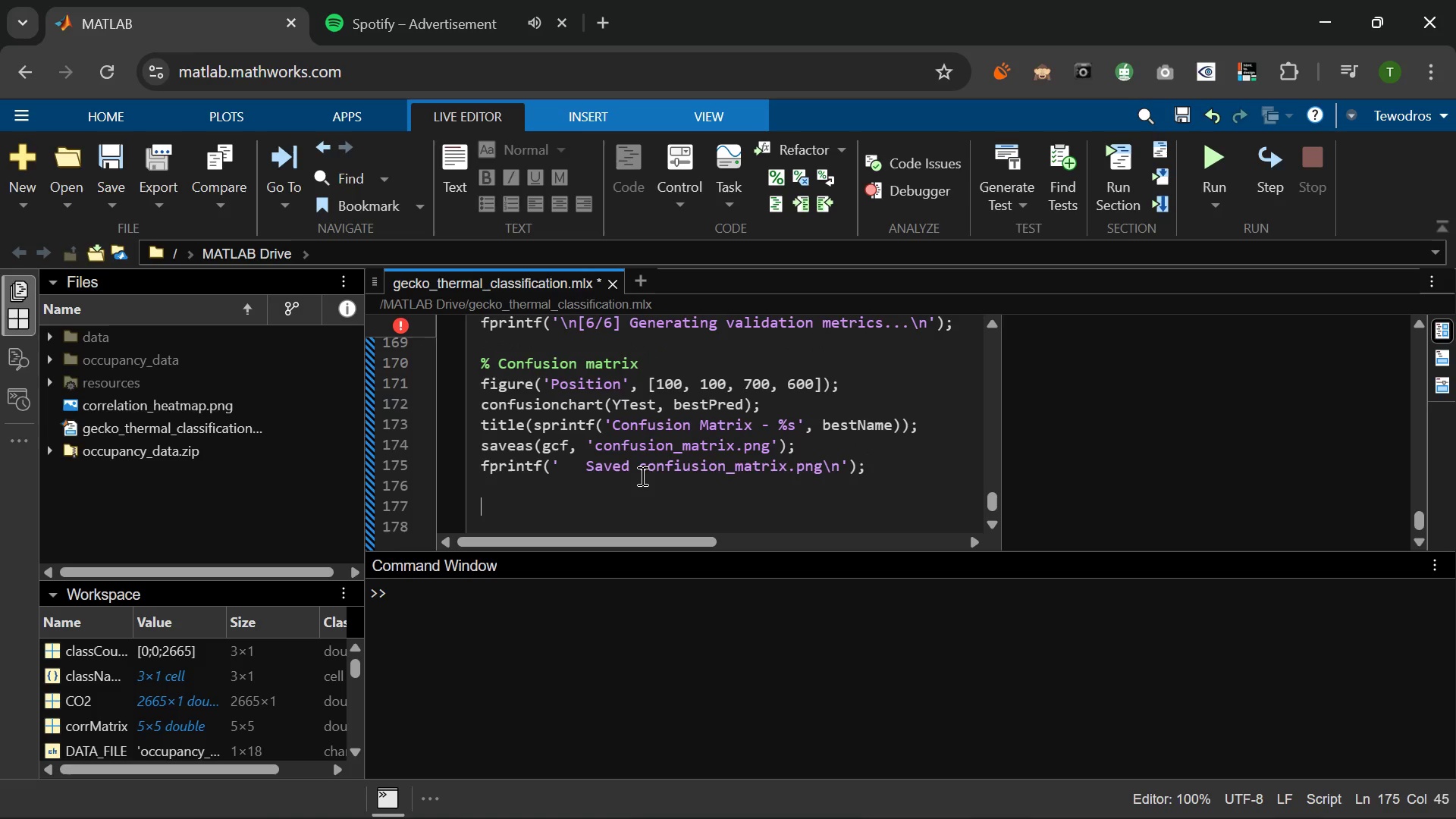 
key(Enter)
 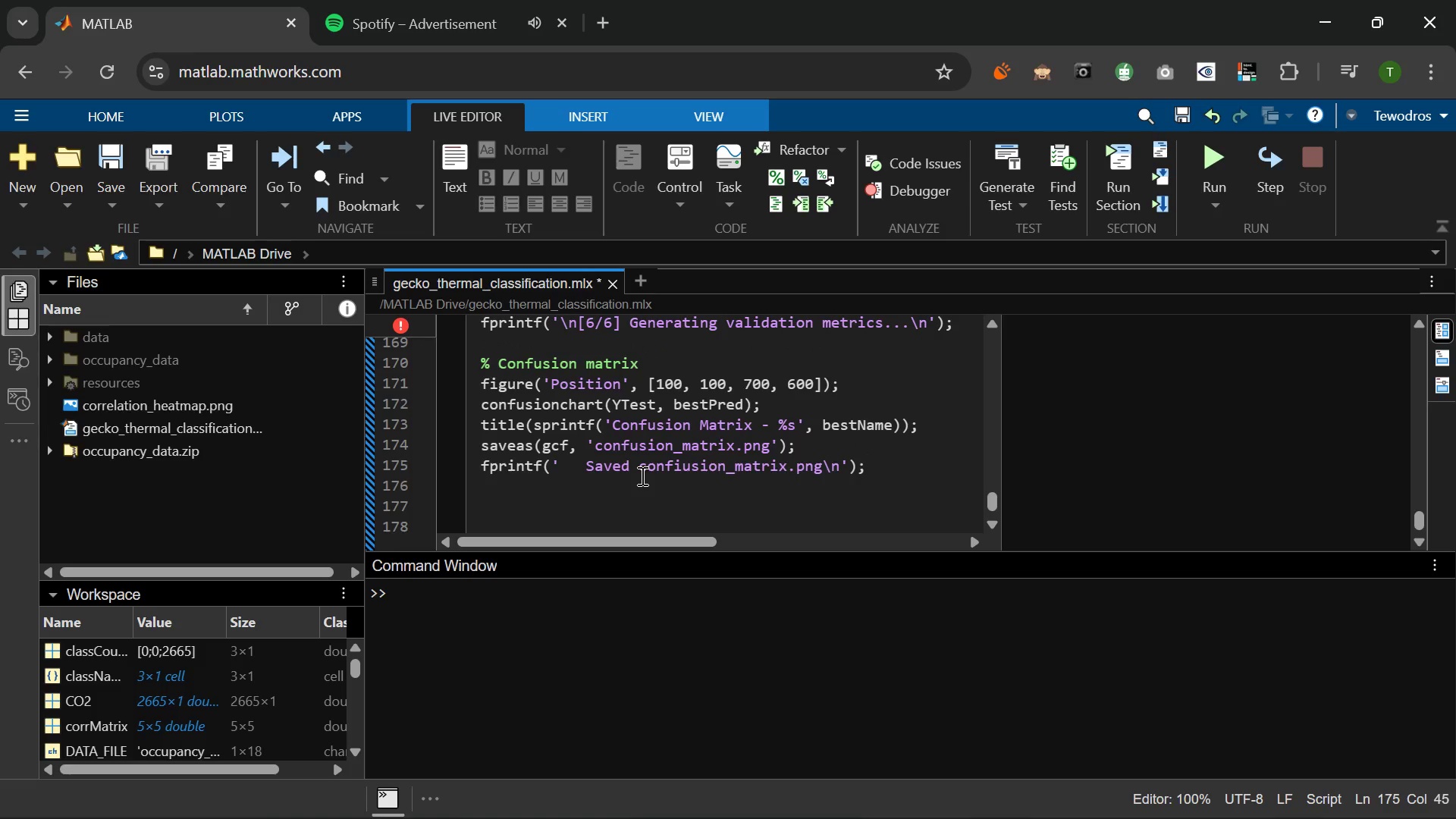 
type(5 Multi-class Ro)
key(Backspace)
type(OC curves (ON)
key(Backspace)
type(ne-vs-Rest))
 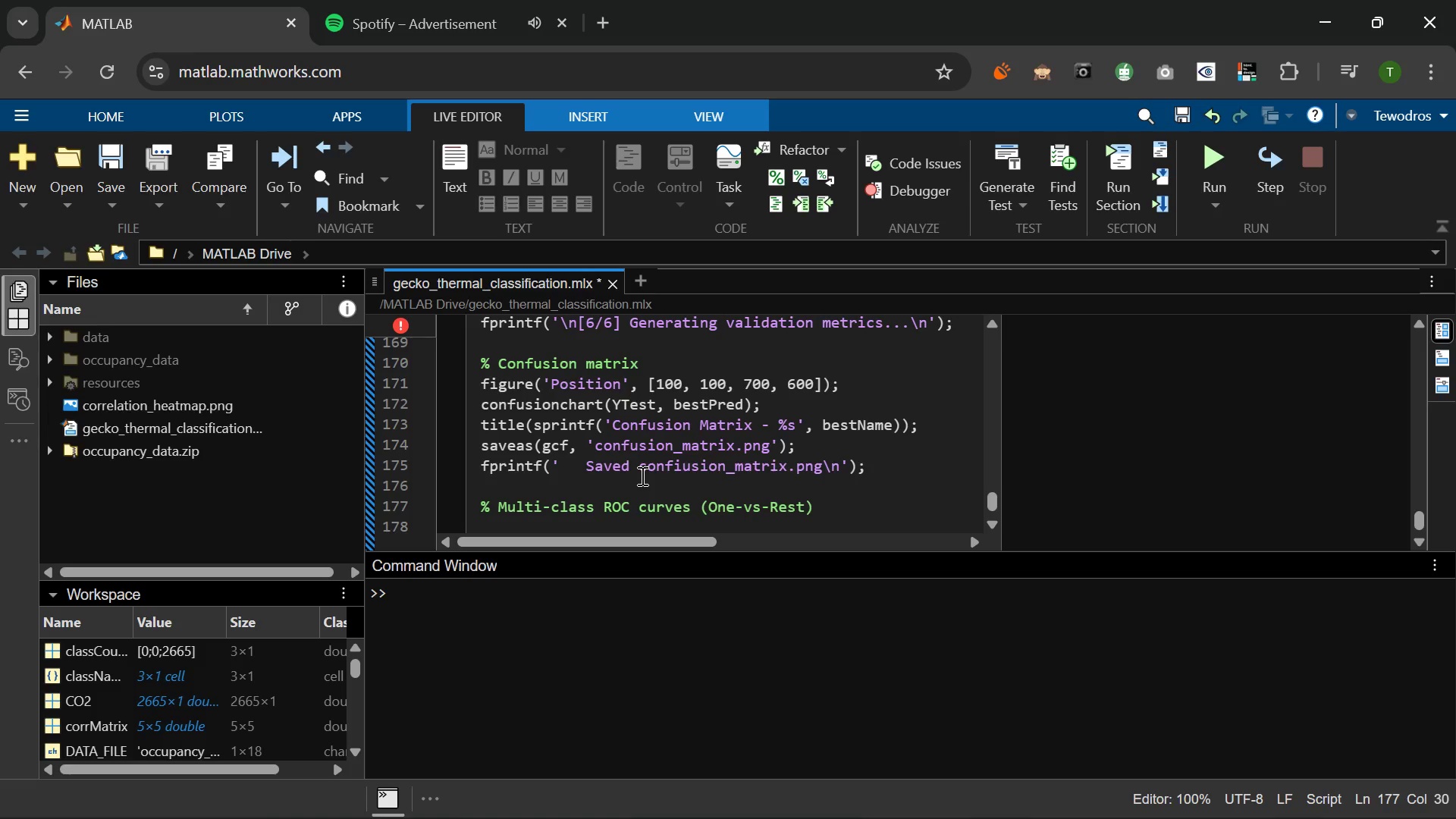 
key(Enter)
 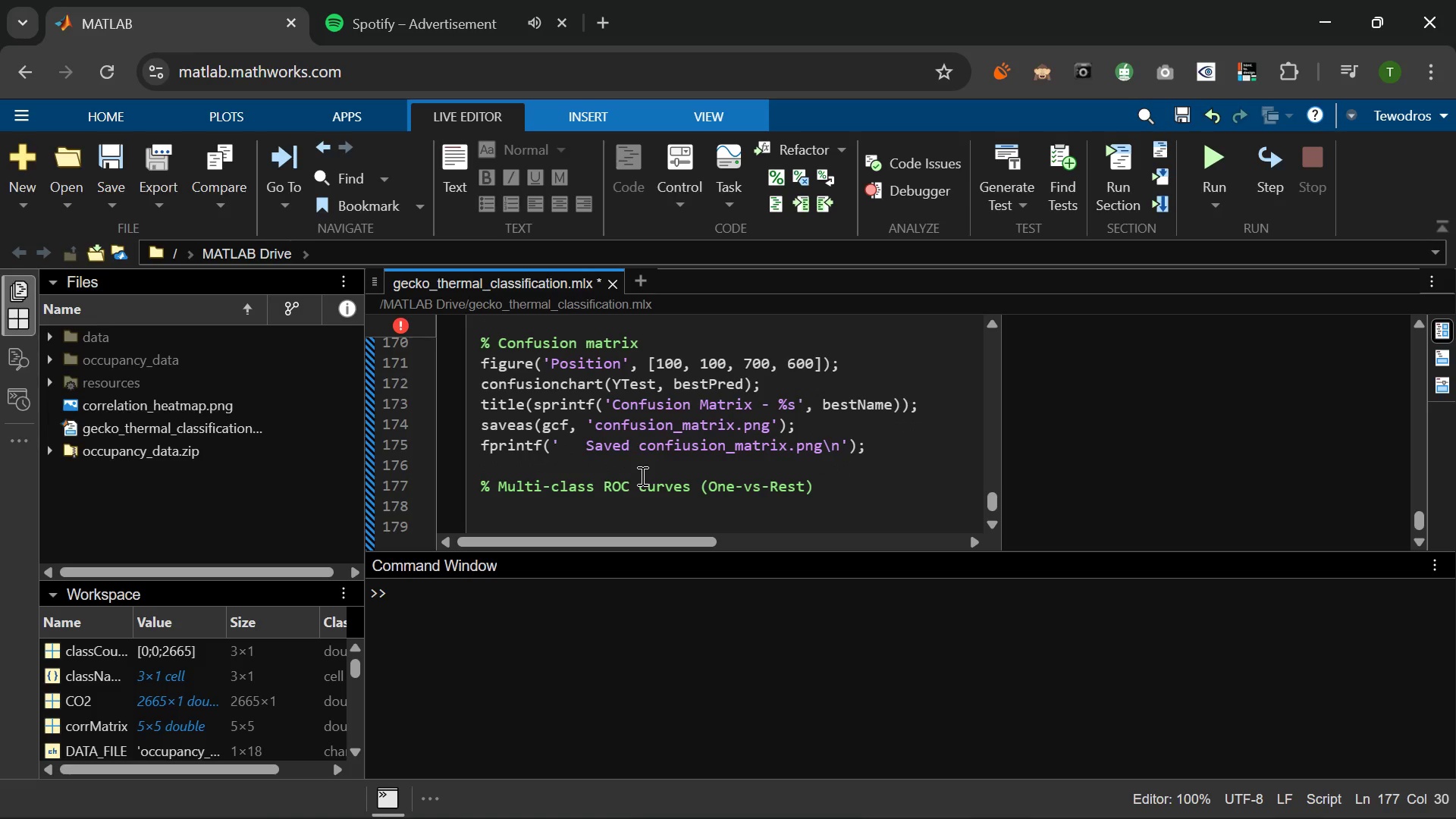 
type(% Get probability scores - works for all the)
key(Backspace)
type(ree model types)
 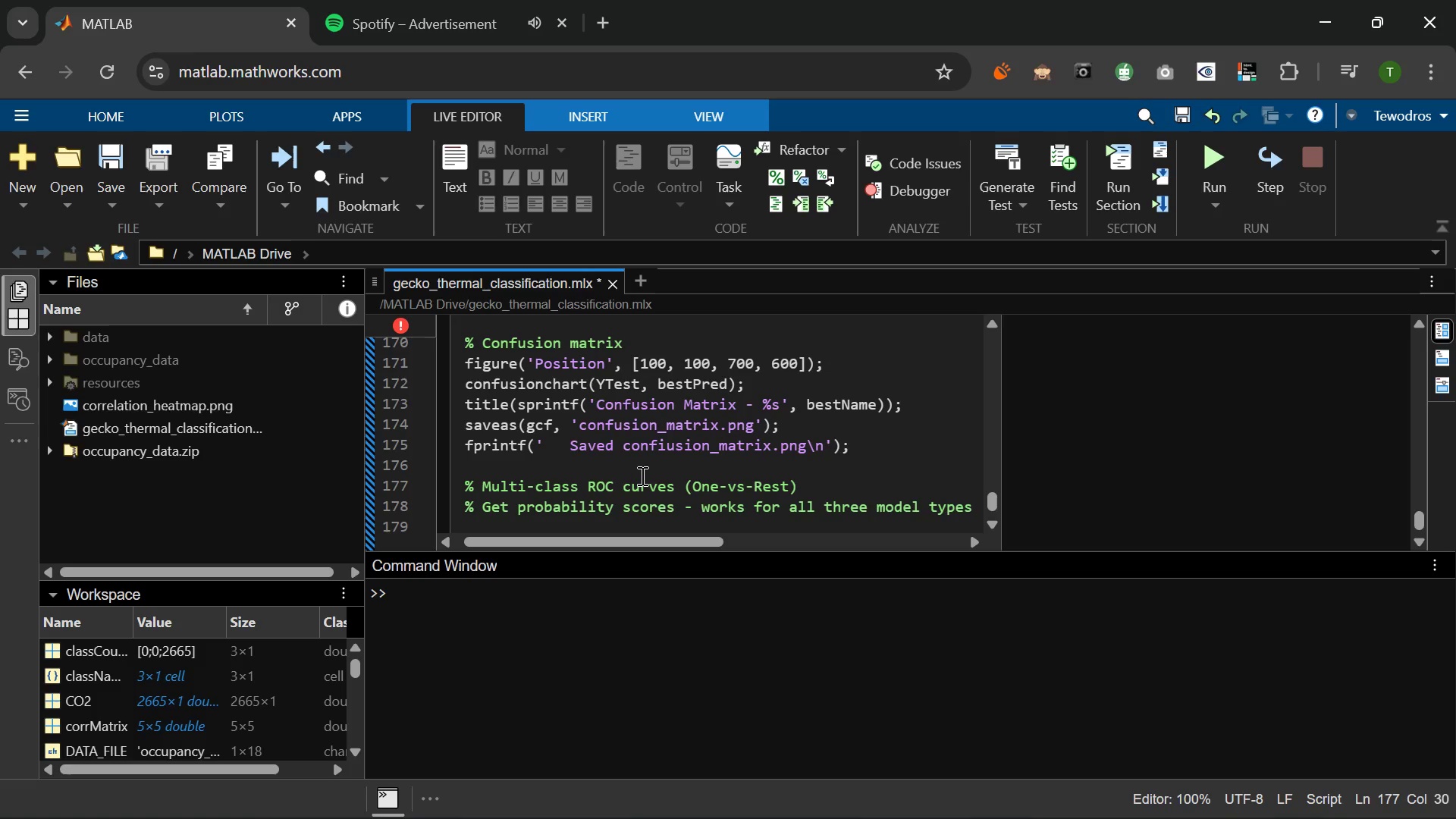 
key(Enter)
 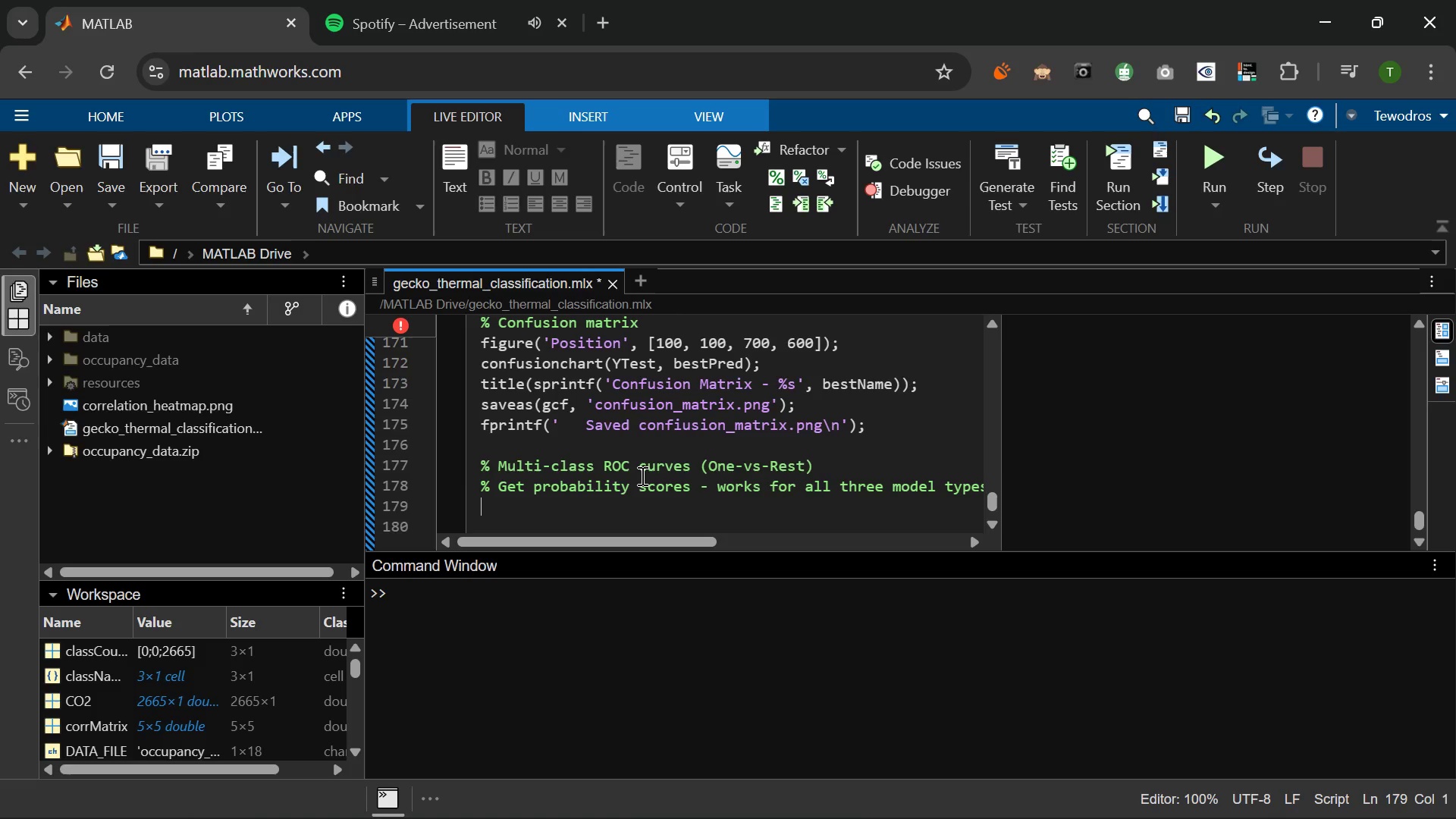 
type([~, scores)
 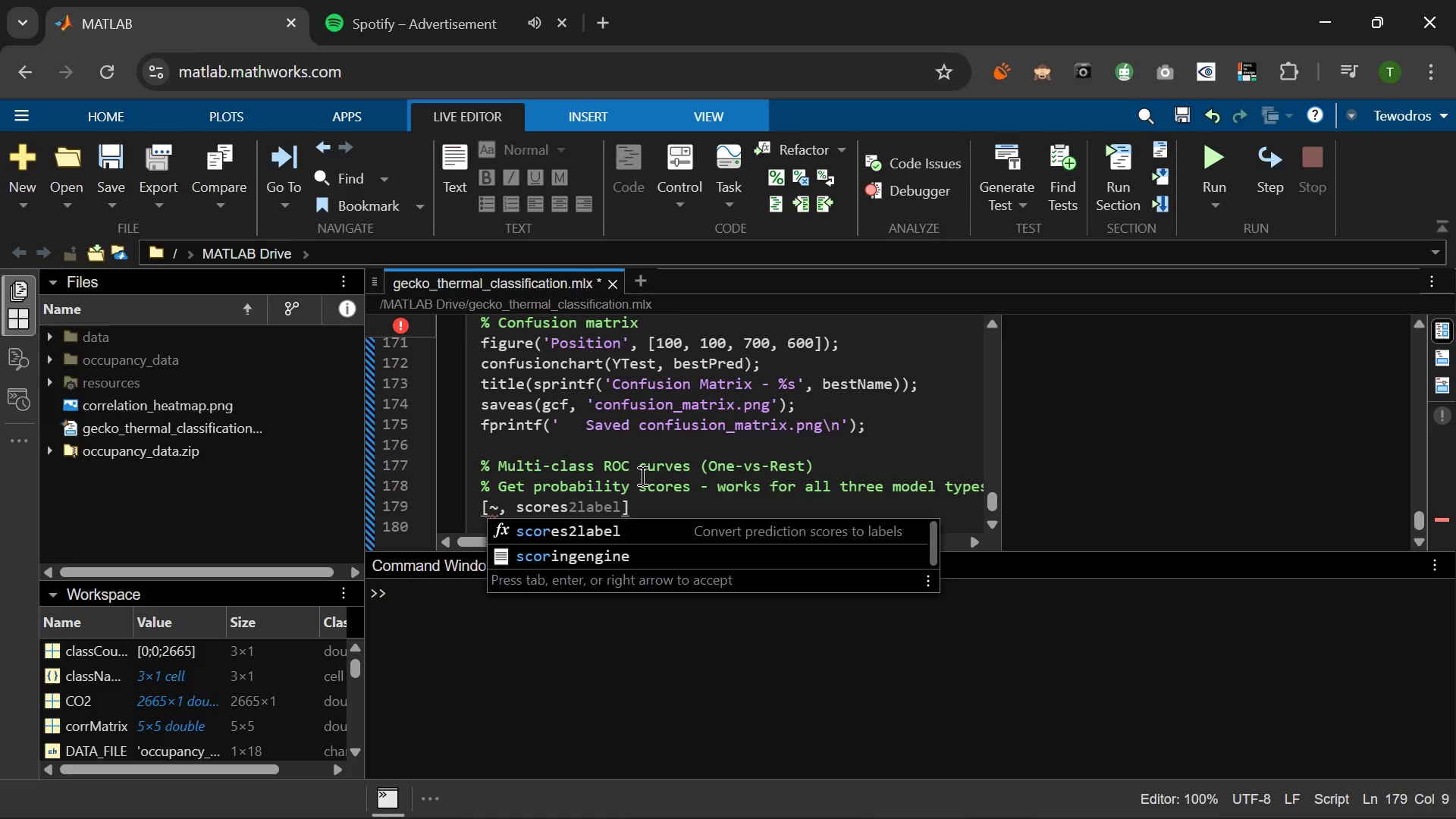 
wait(8.39)
 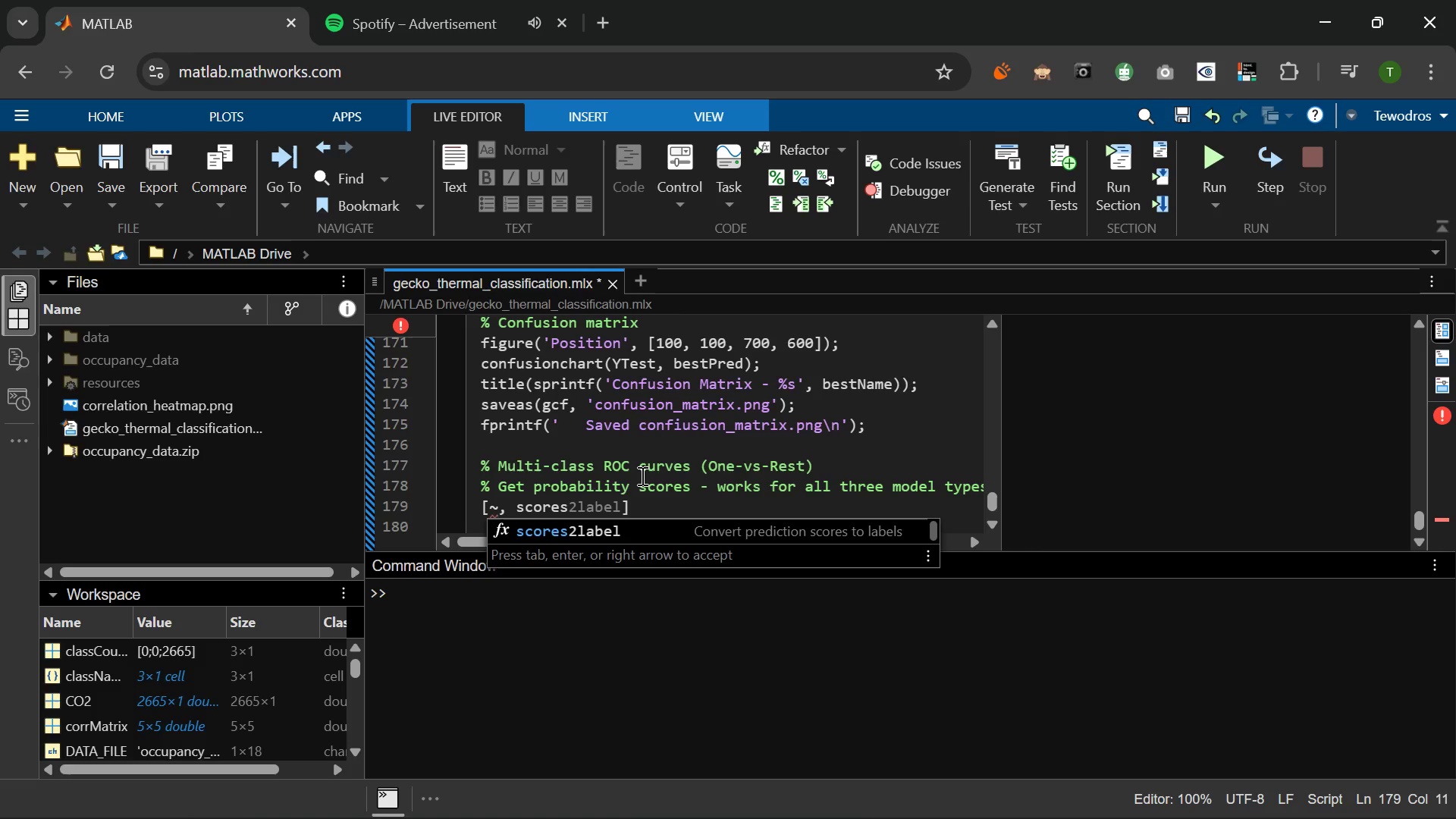 
key(ArrowLeft)
 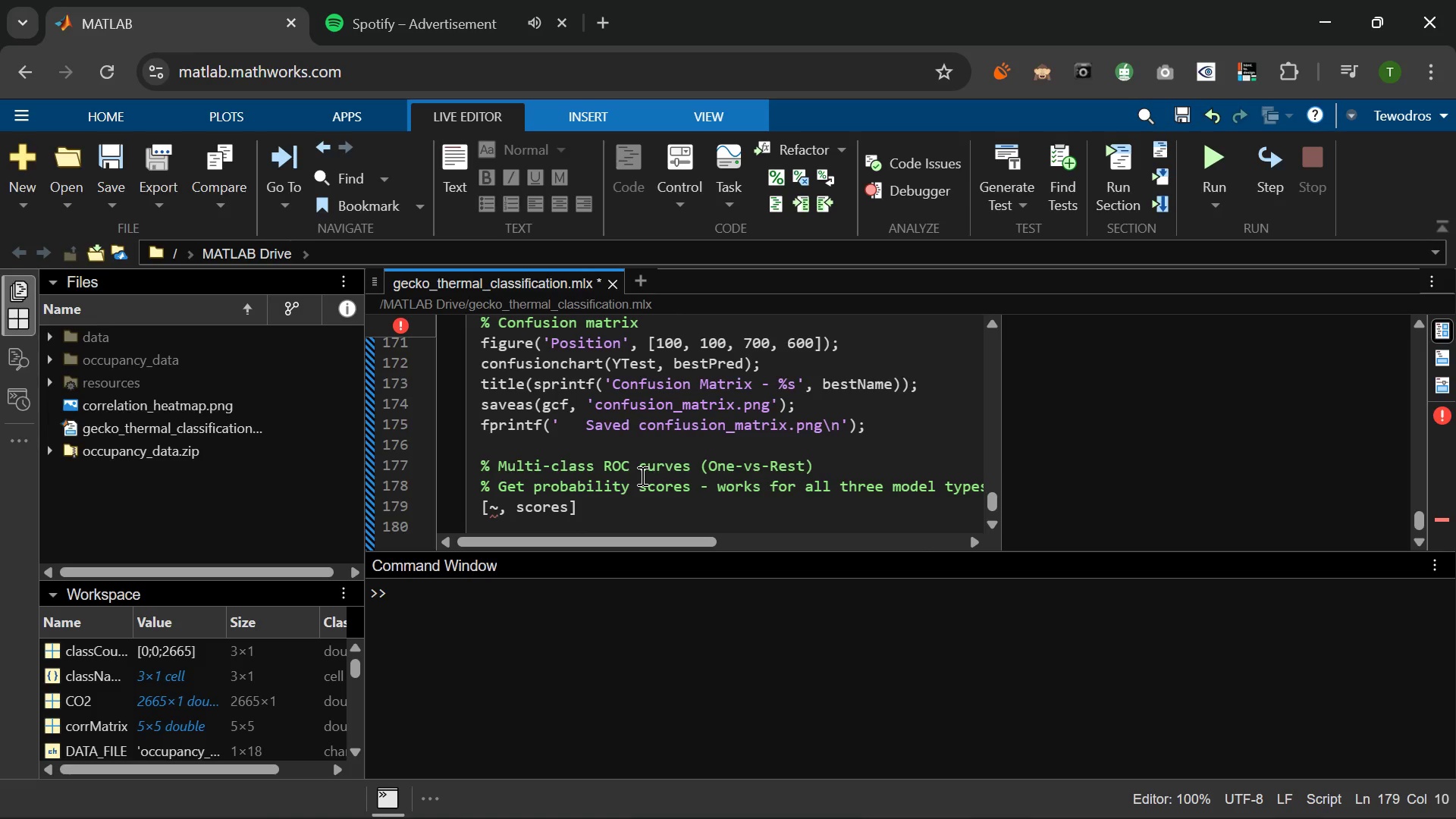 
wait(6.56)
 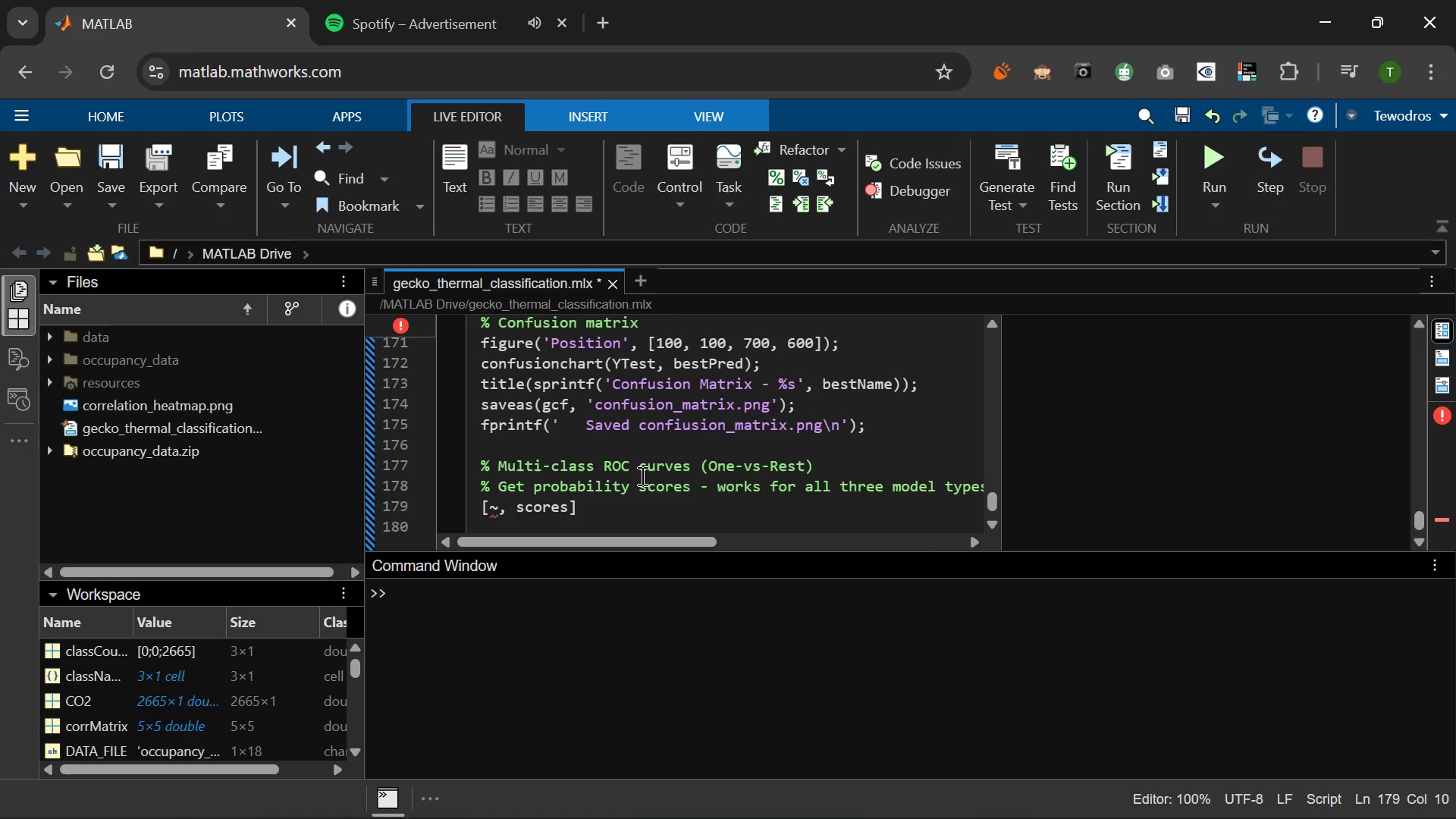 
key(ArrowRight)
 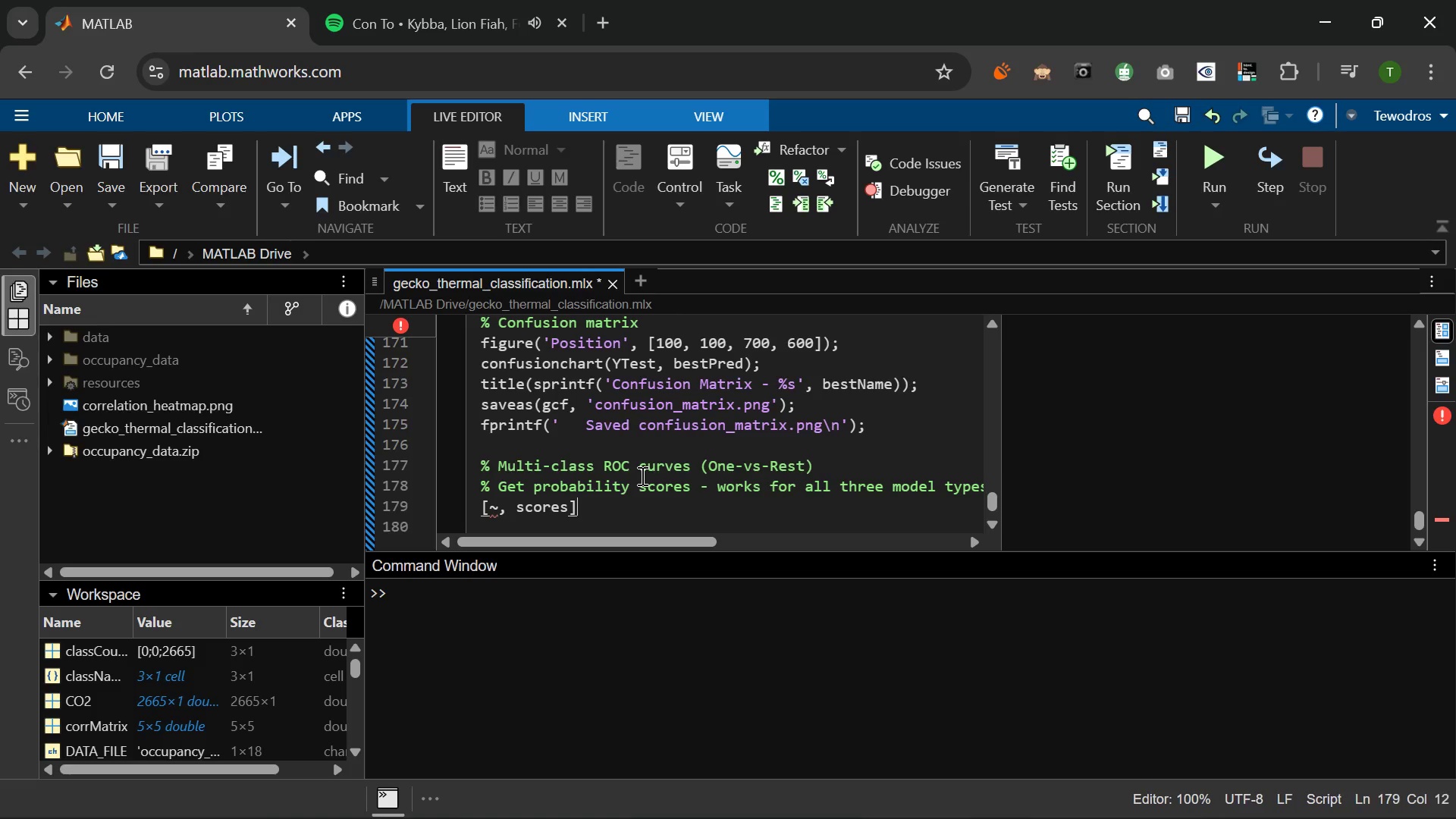 
key(ArrowRight)
 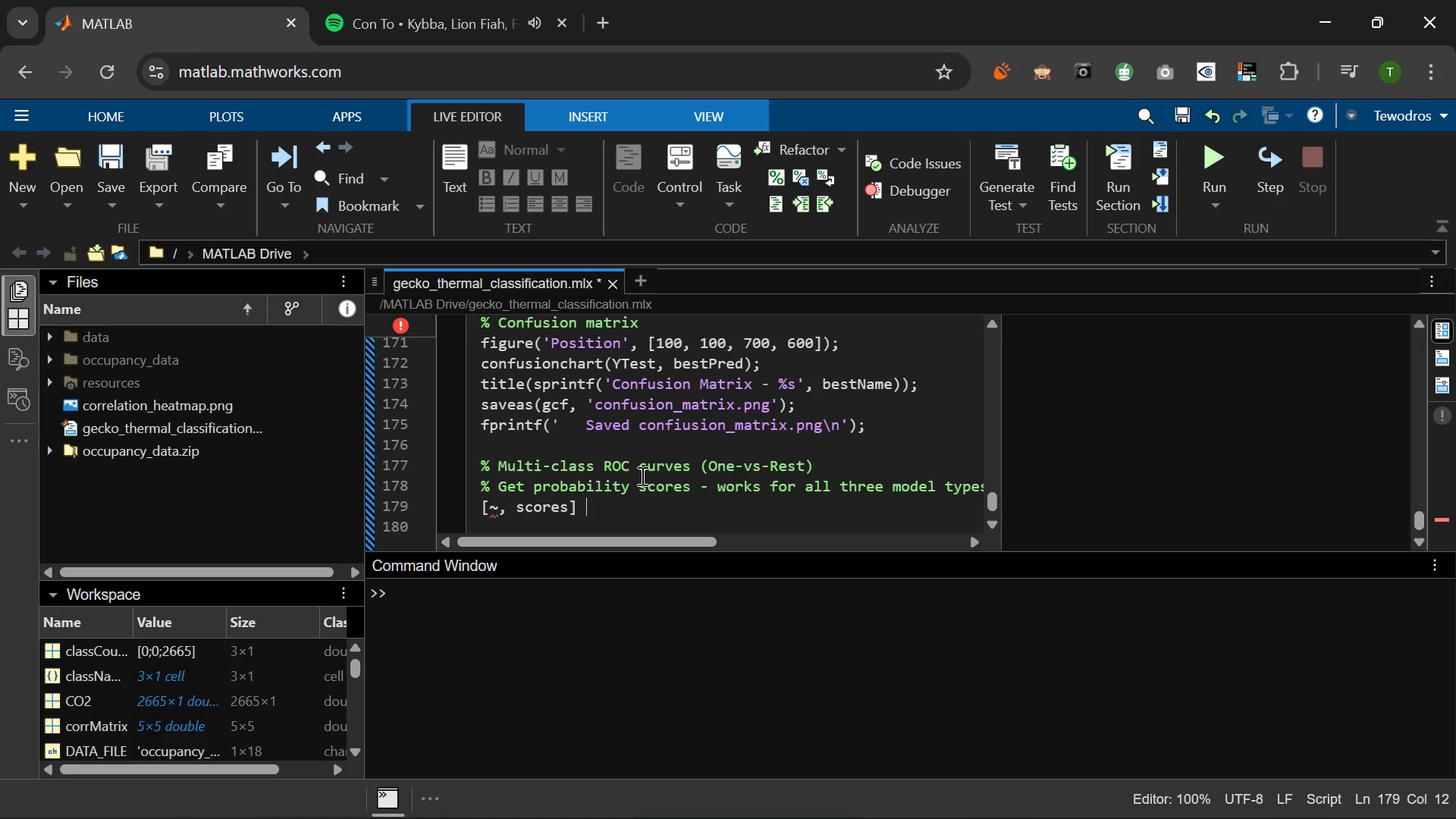 
type( = predict(bs)
key(Backspace)
type(se)
key(Backspace)
key(Backspace)
type(estModel)
 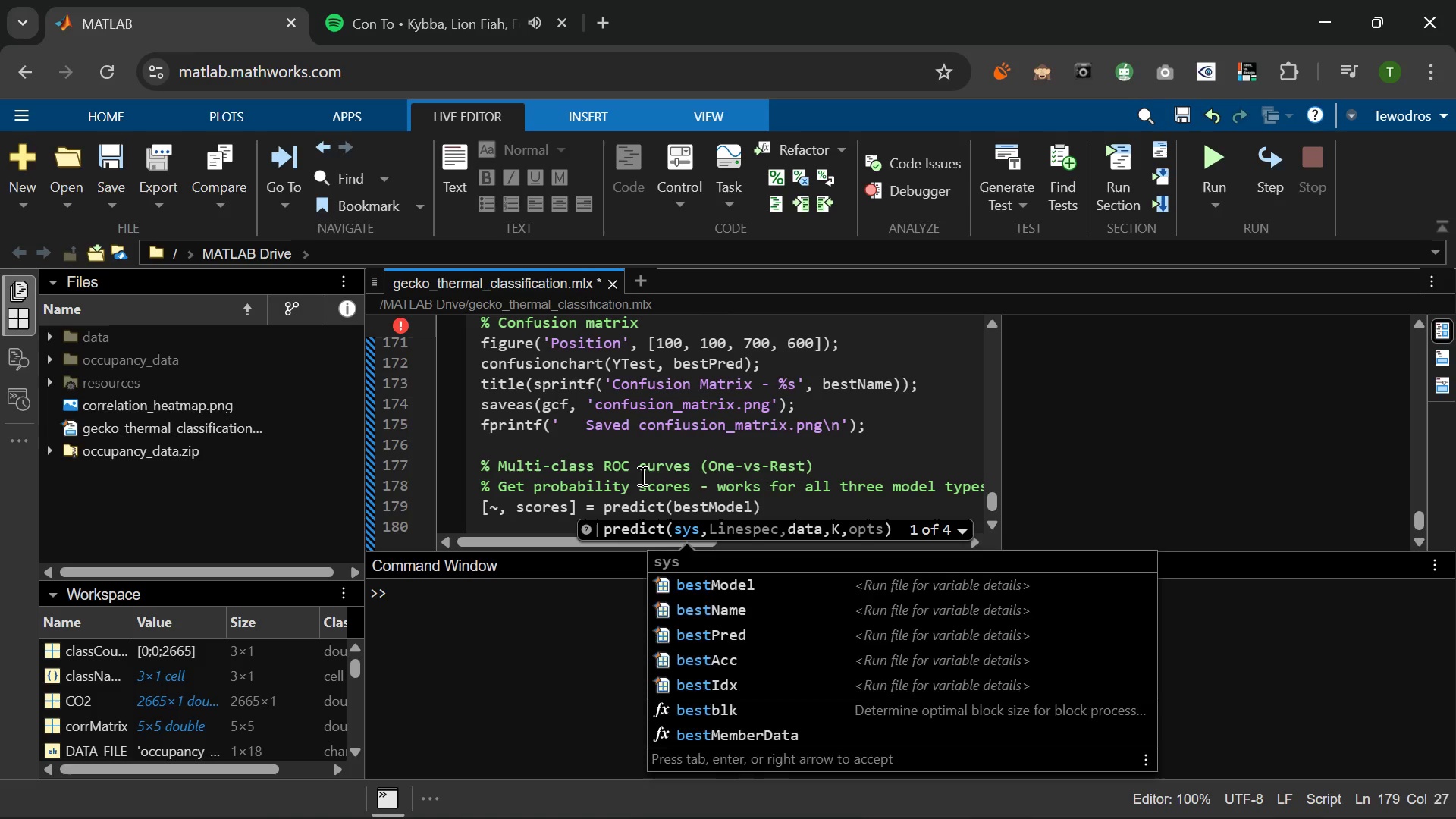 
key(ArrowRight)
 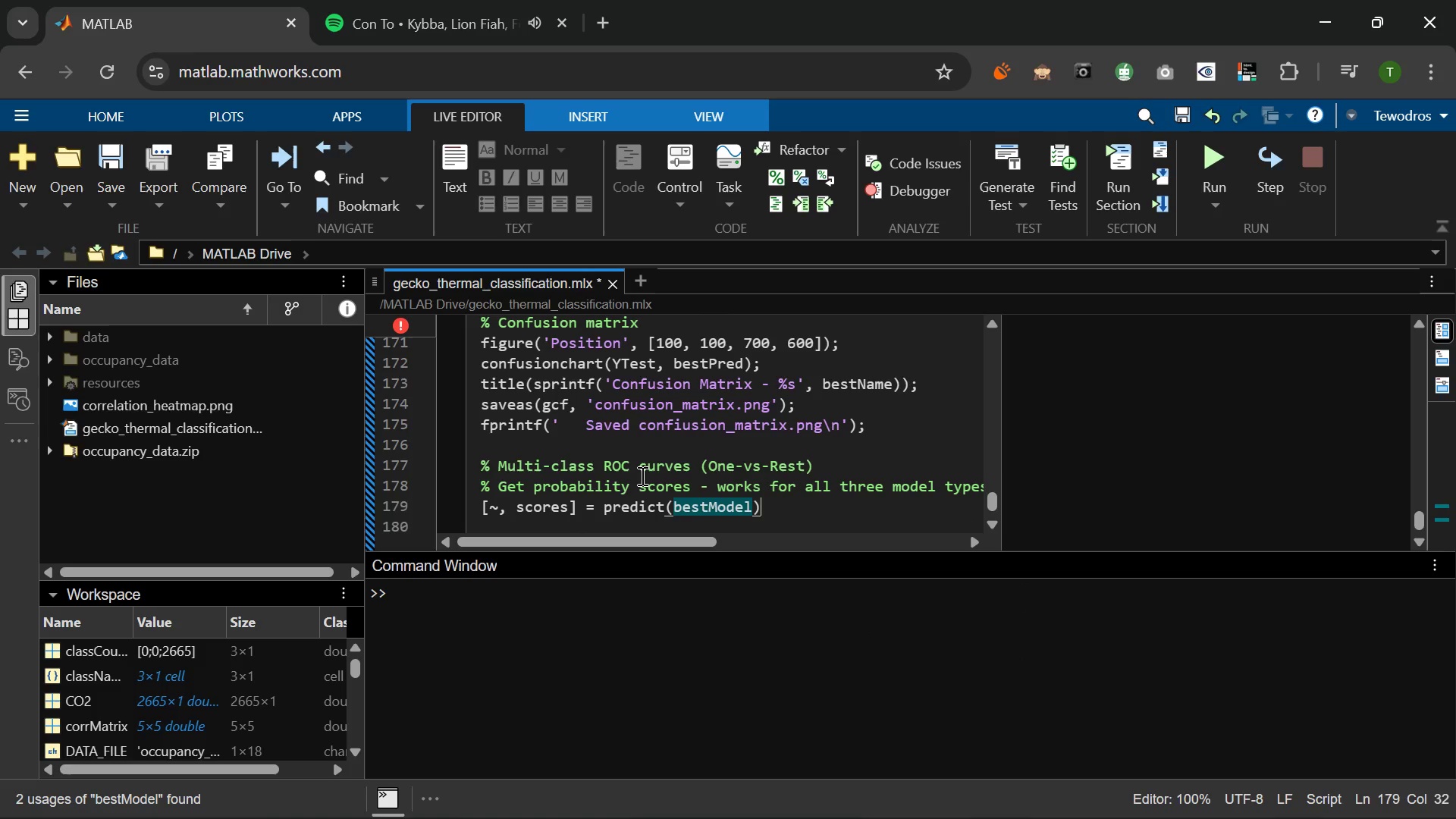 
key(ArrowRight)
 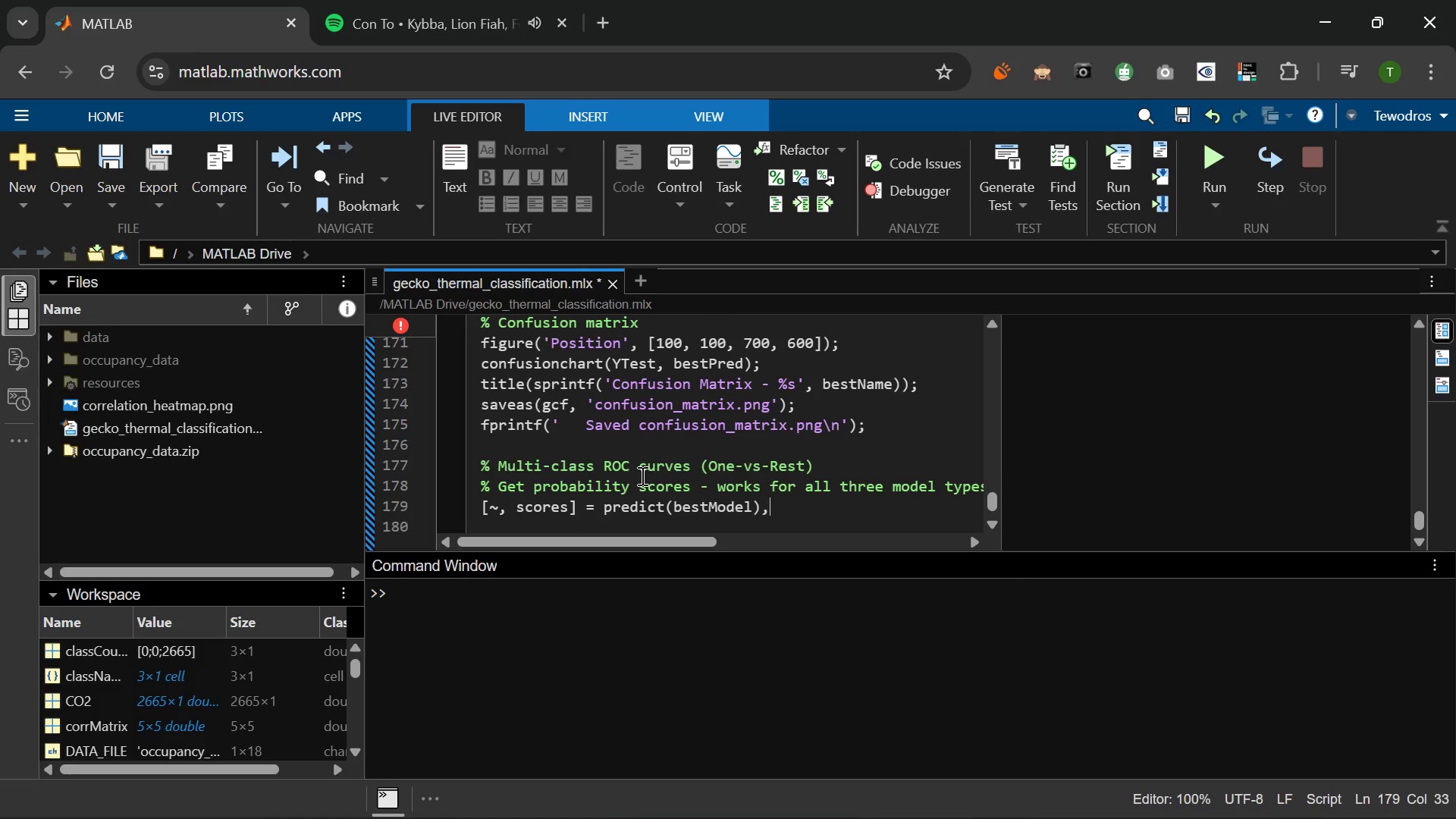 
type(, AX)
key(Backspace)
key(Backspace)
type(XTest);)
 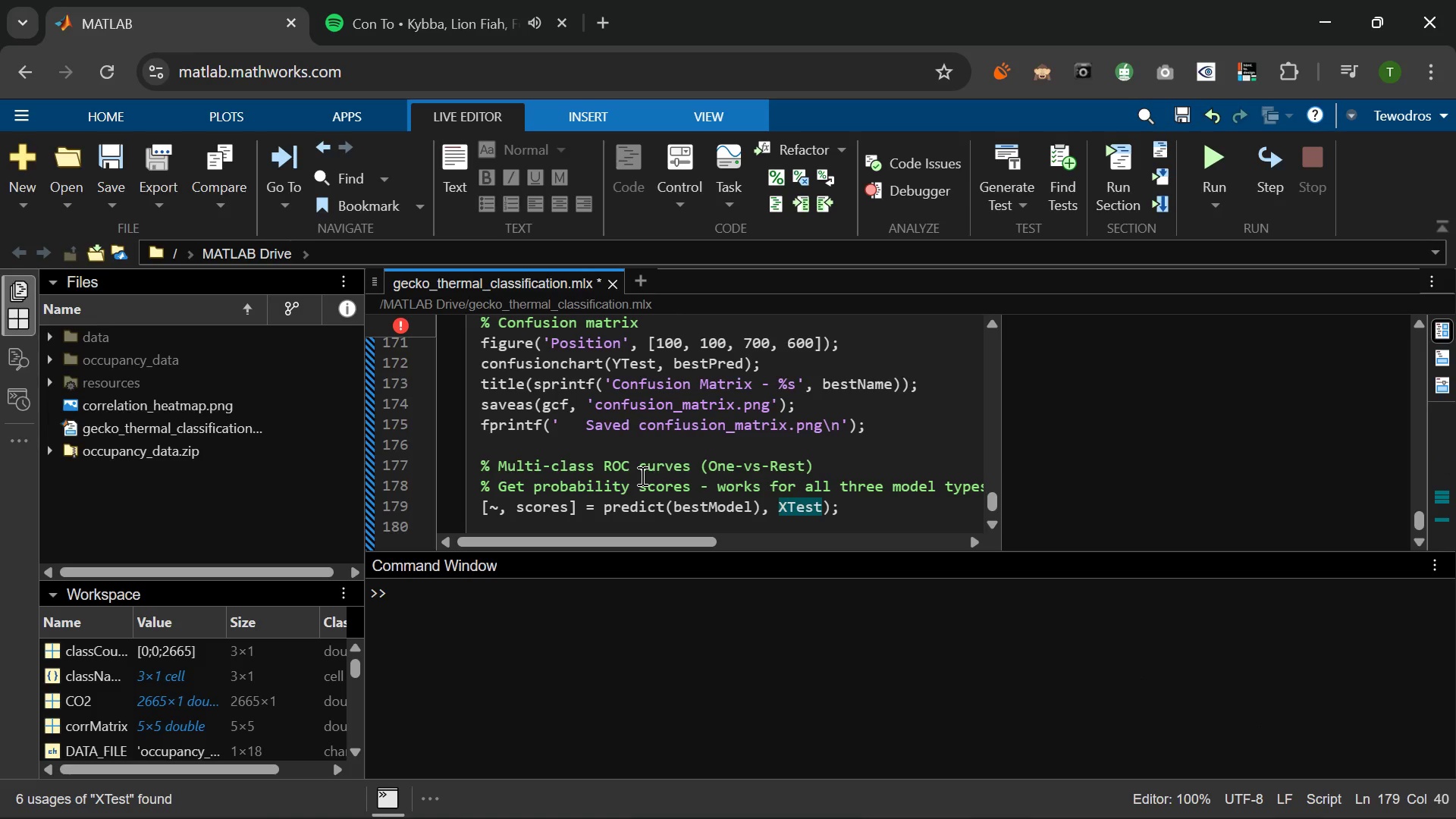 
key(Enter)
 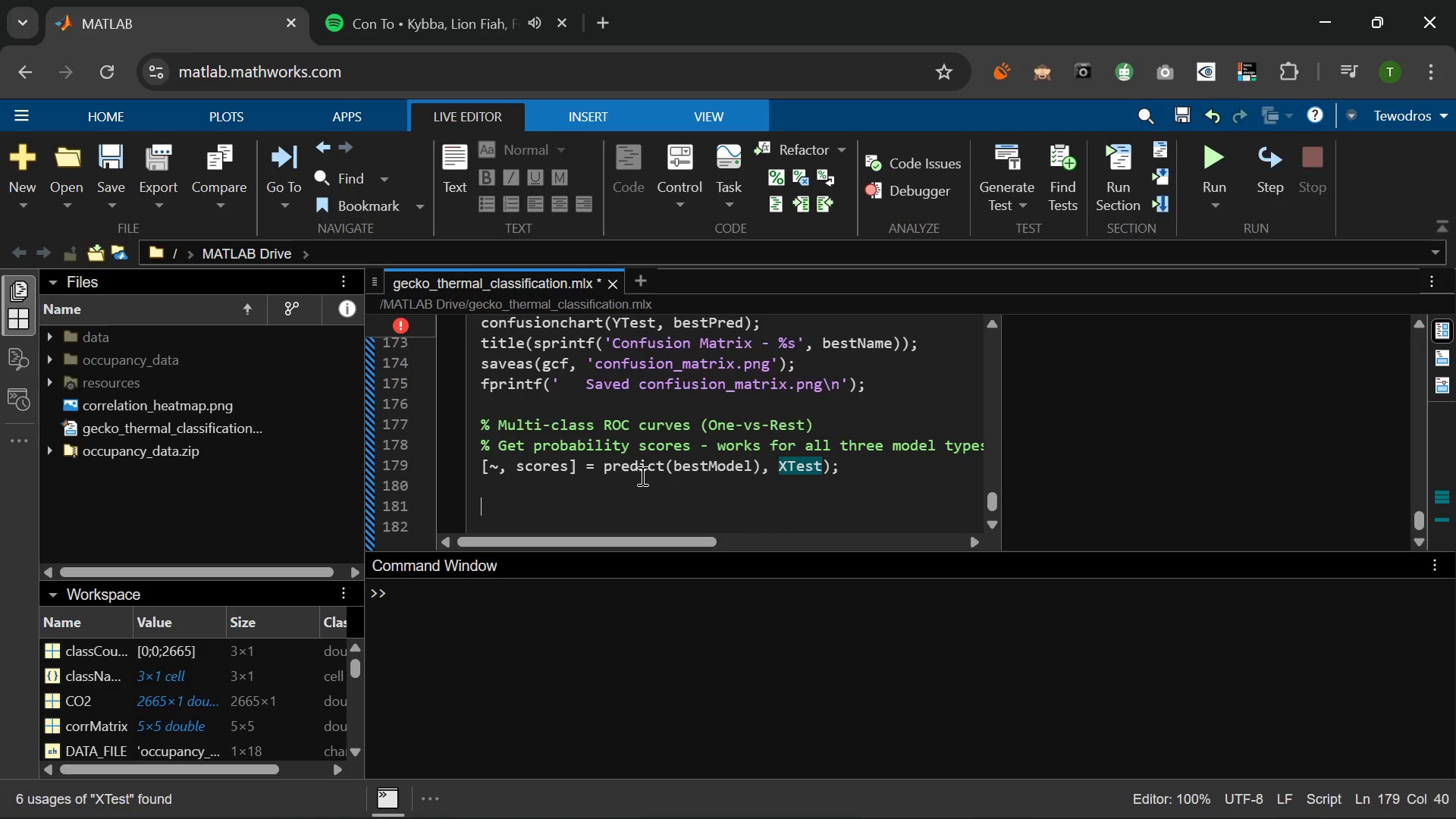 
key(Enter)
 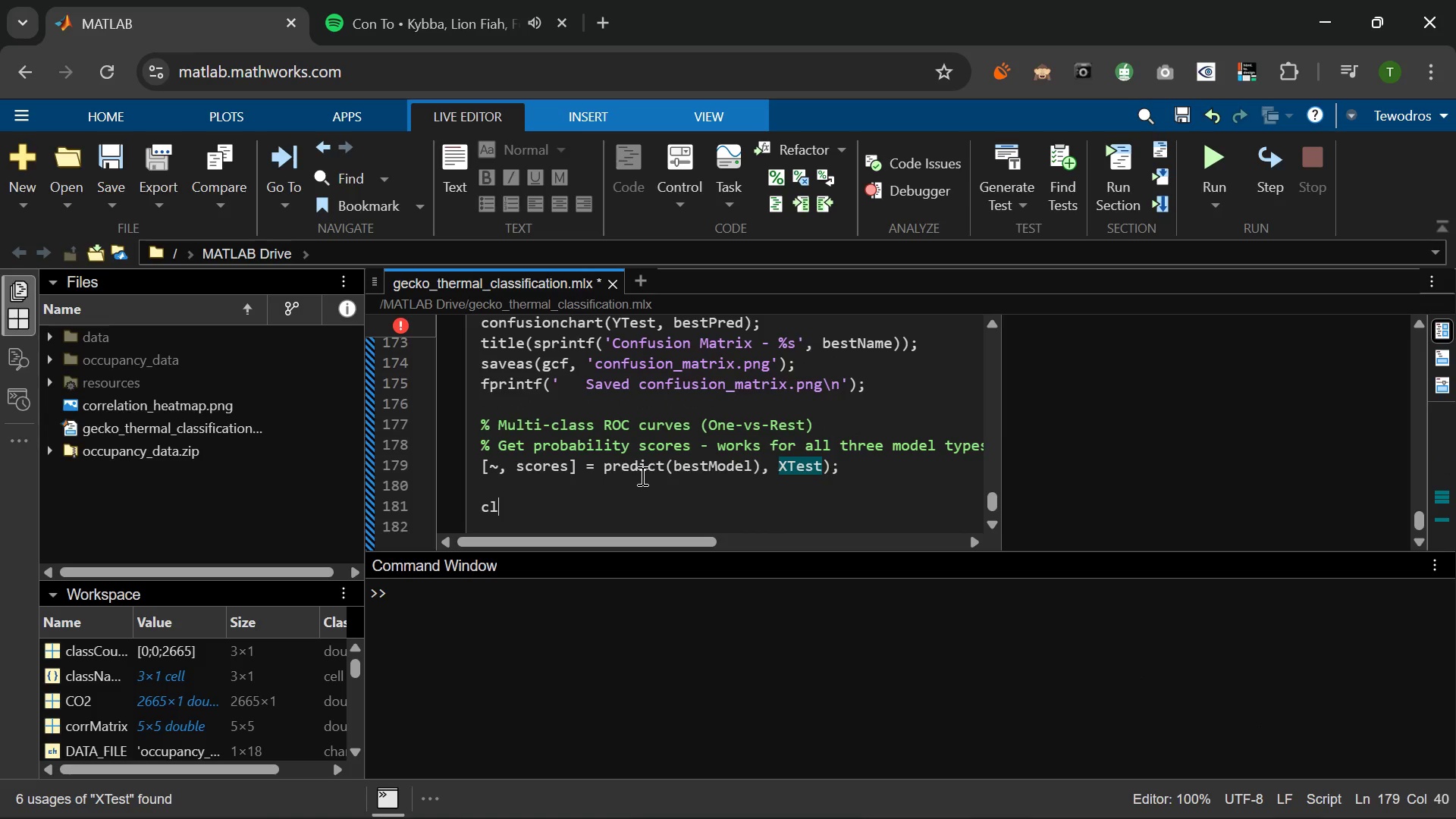 
type(classes  = categori)
 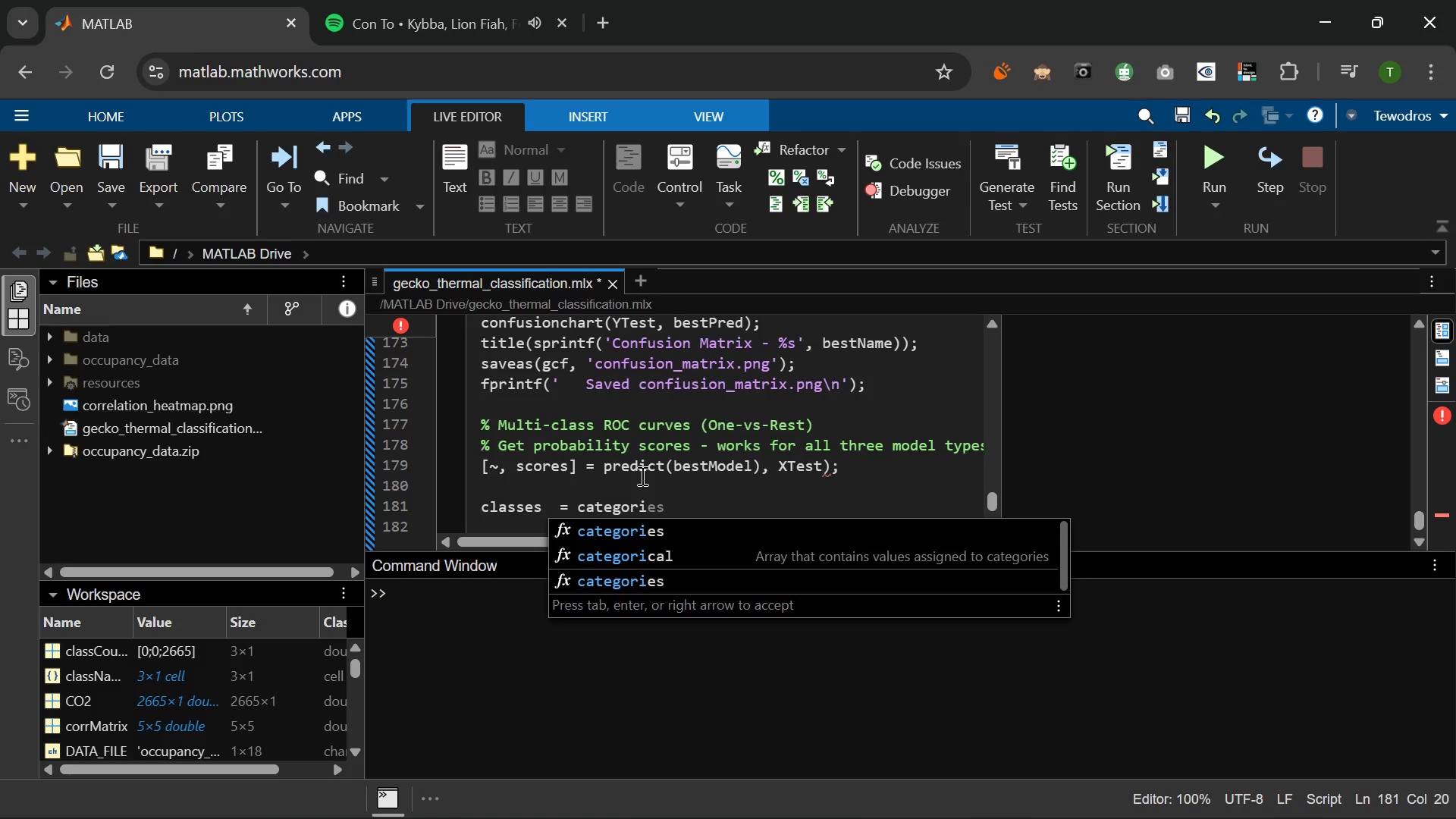 
key(Tab)
type((Y)
 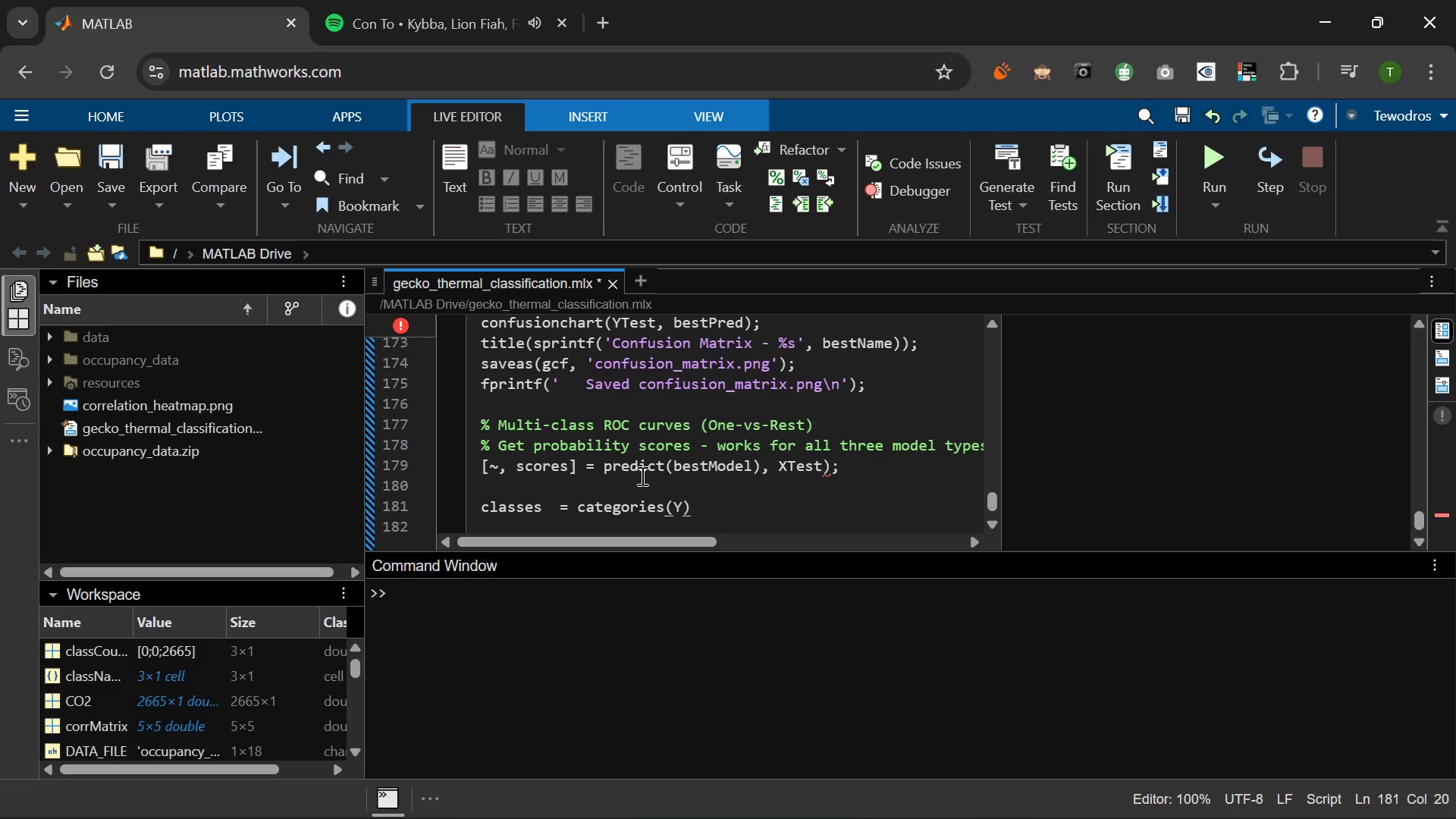 
key(ArrowRight)
 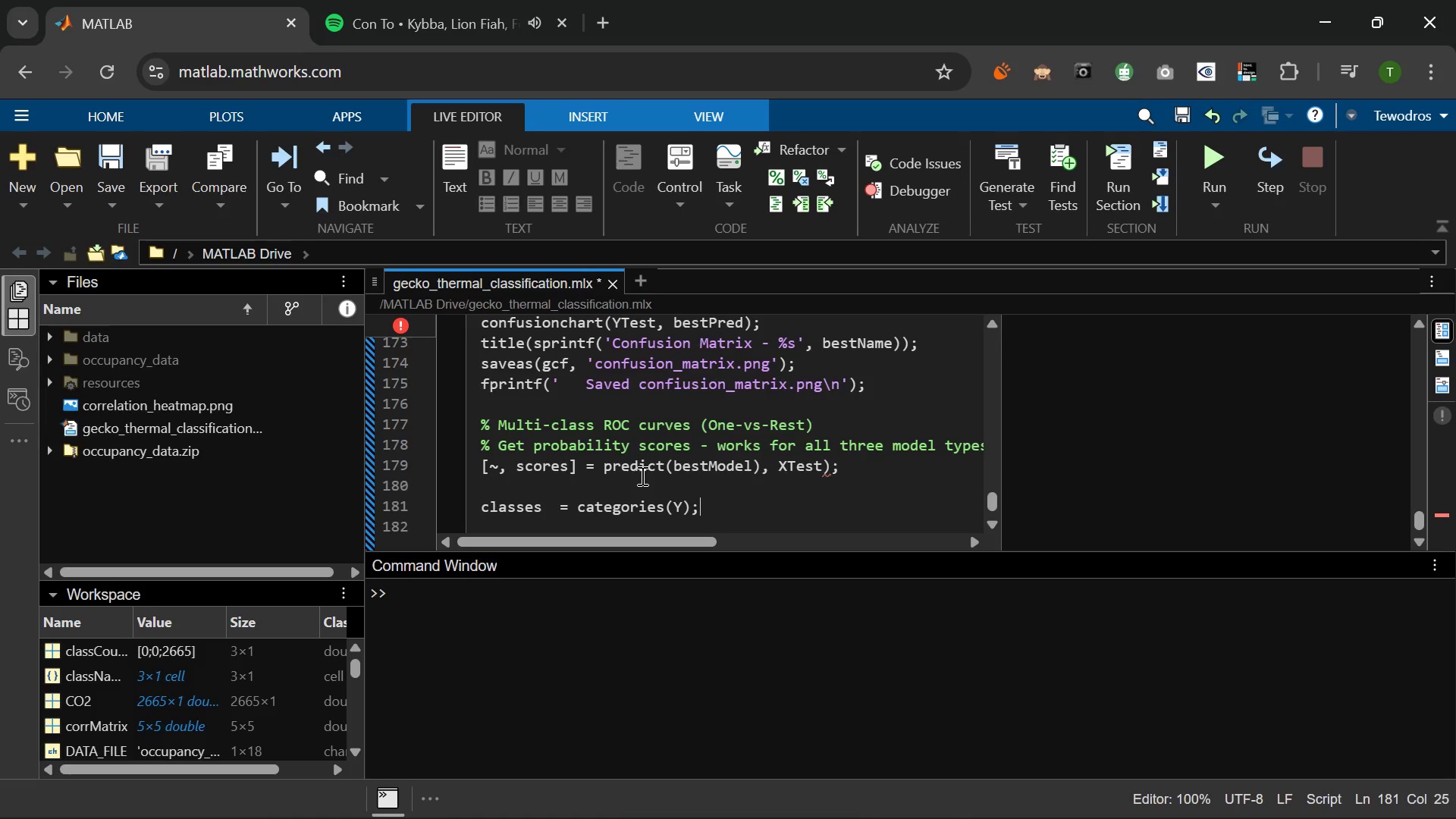 
key(Semicolon)
 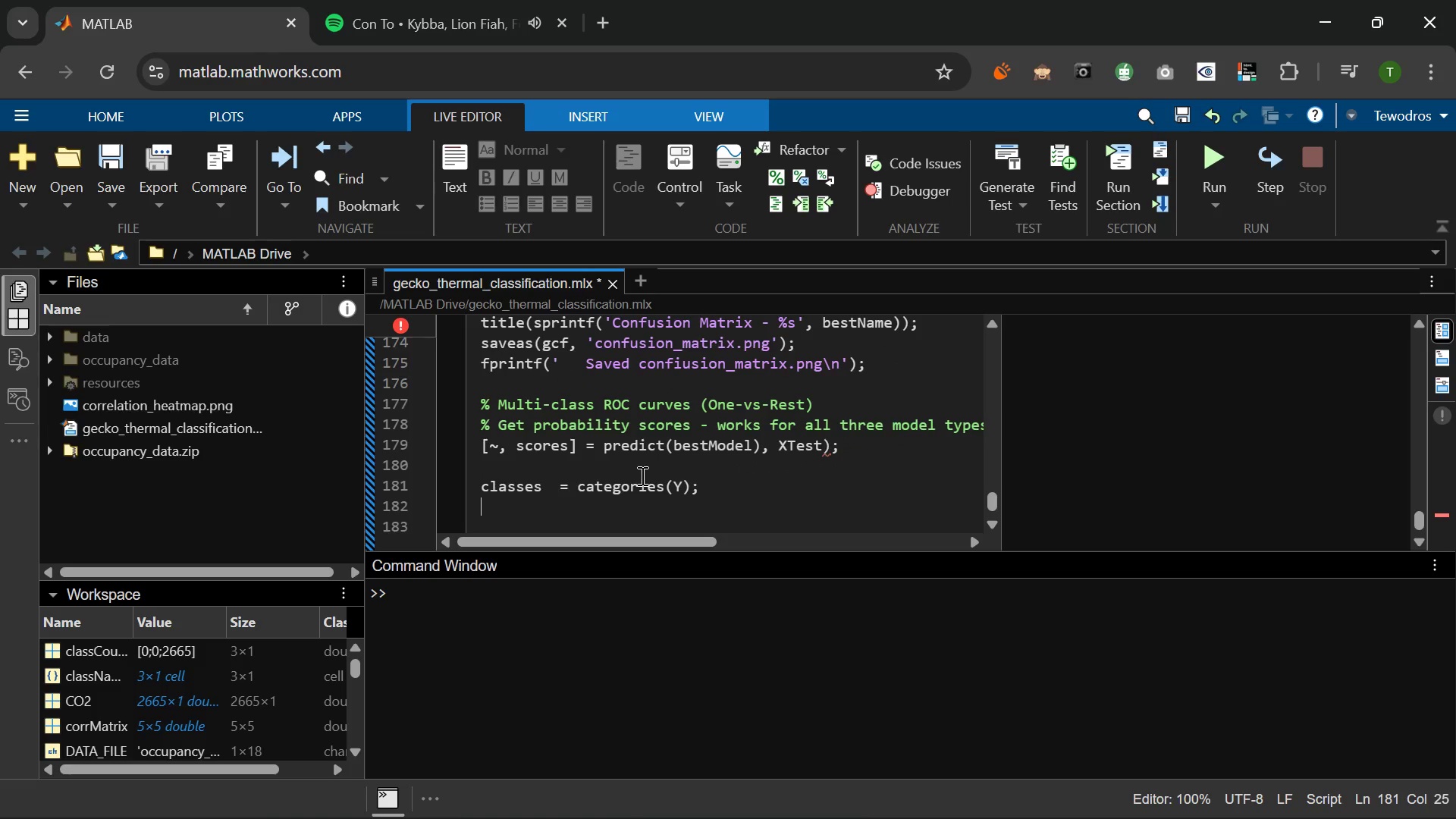 
key(Enter)
 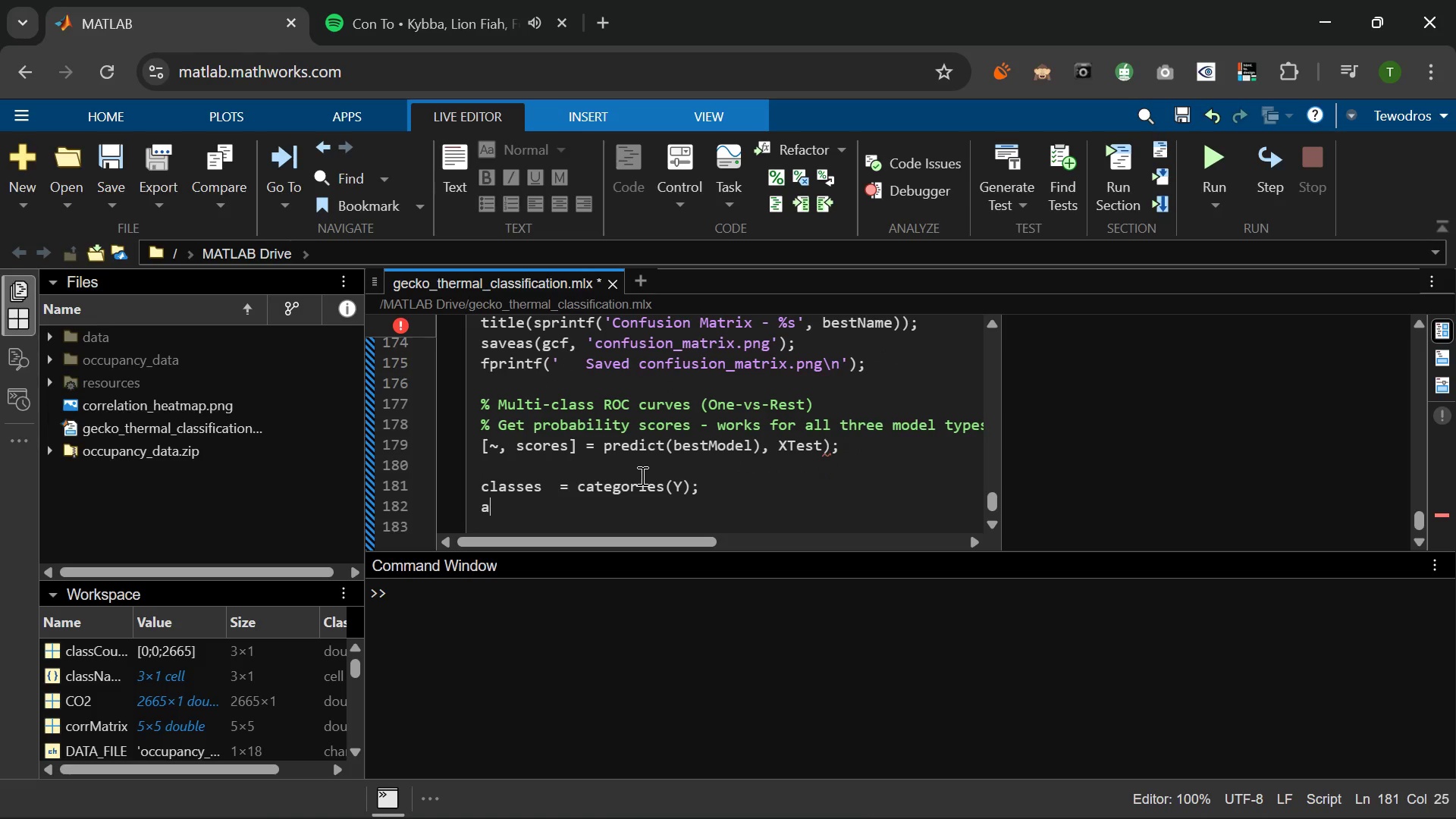 
type(aucValues = )
 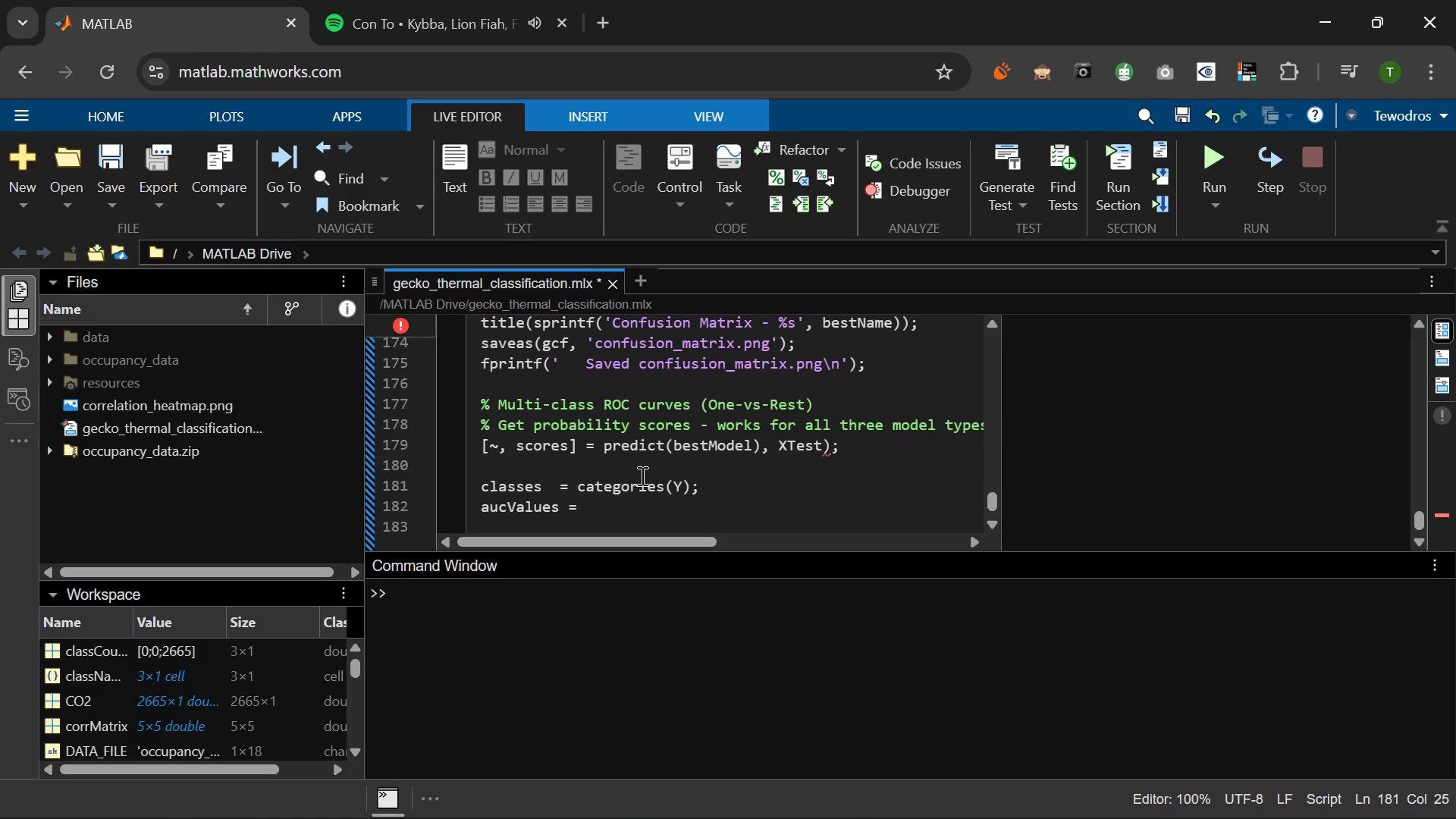 
left_click([557, 494])
 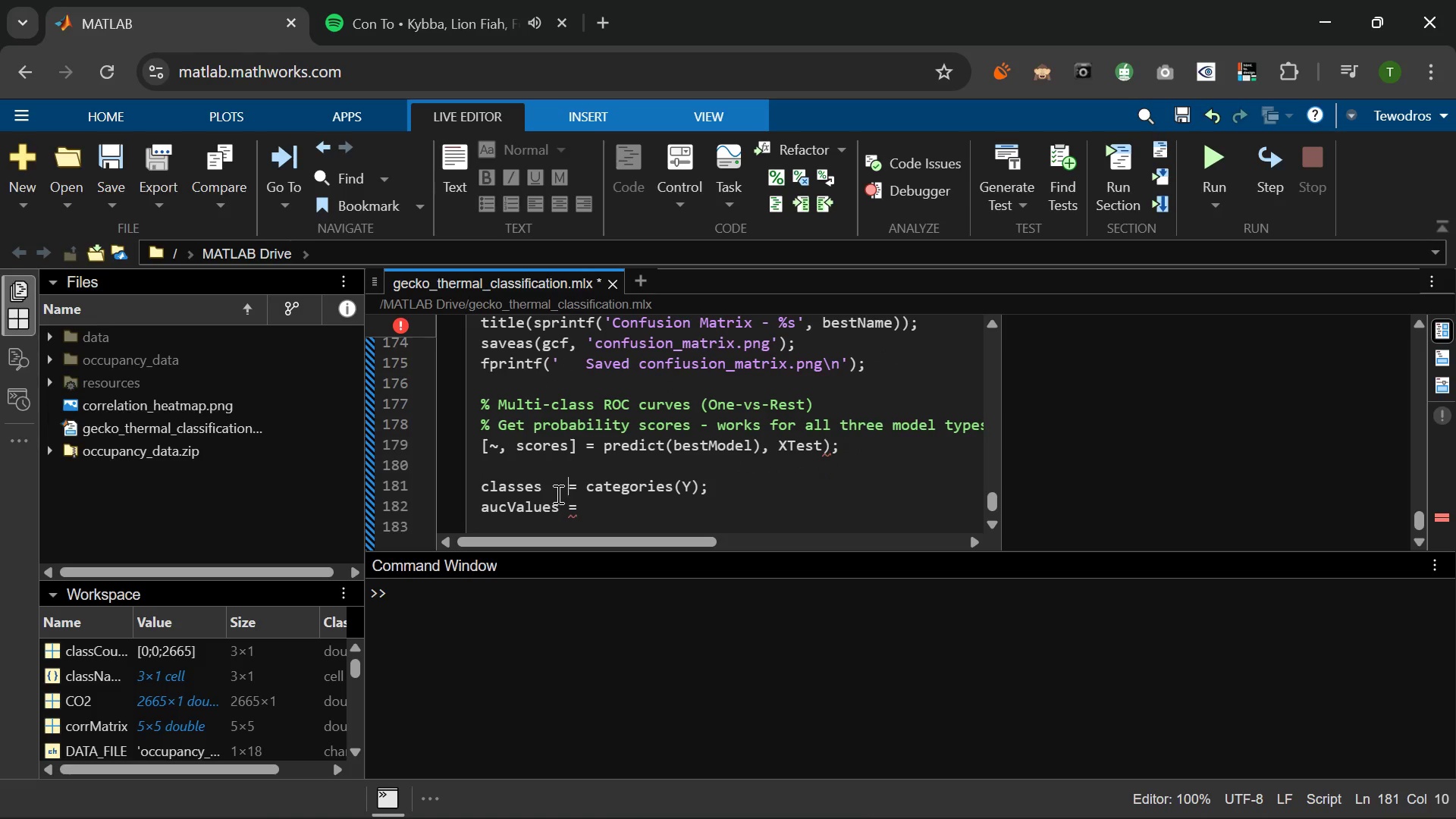 
key(Space)
 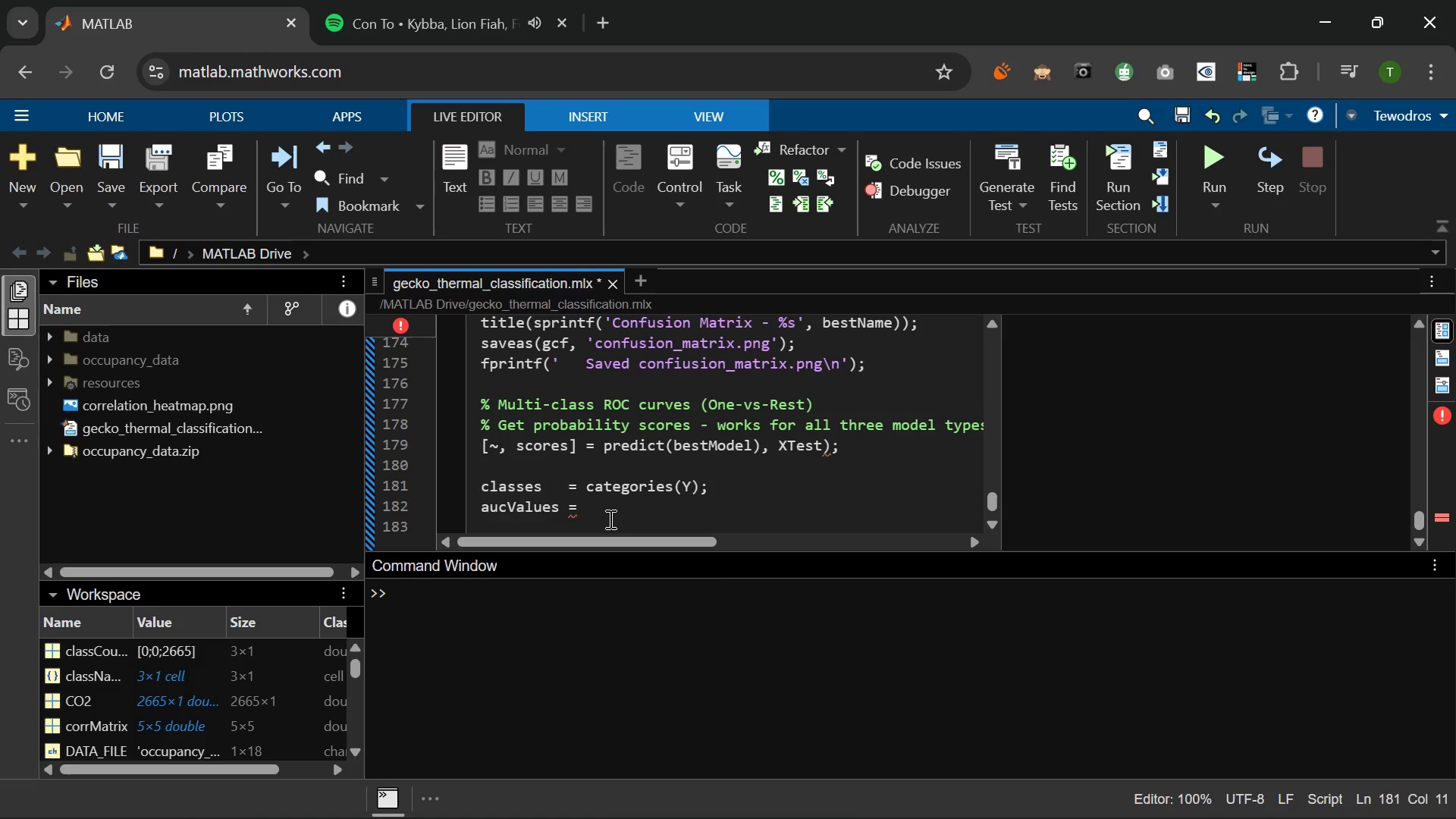 
left_click([609, 519])
 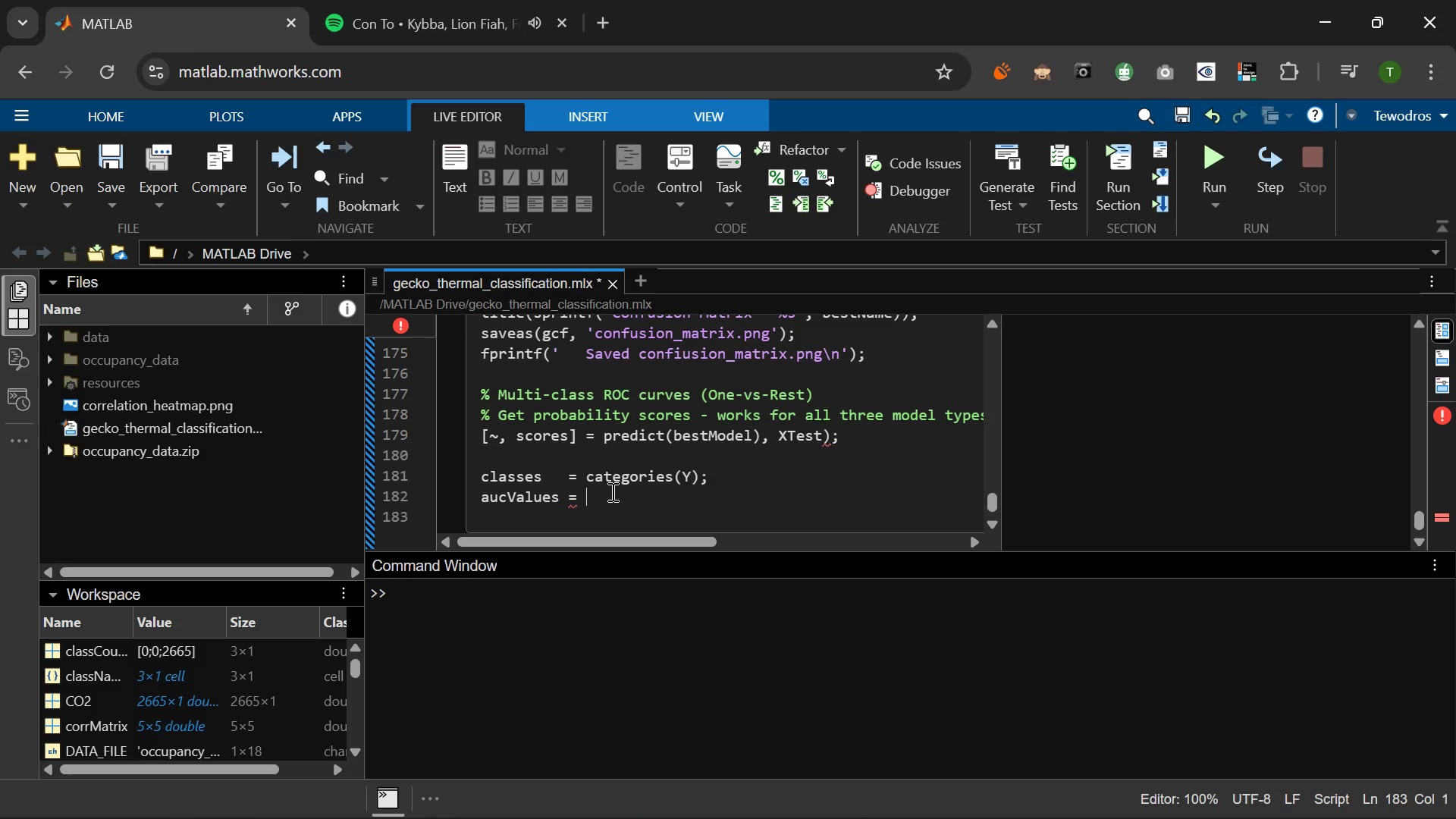 
left_click([611, 491])
 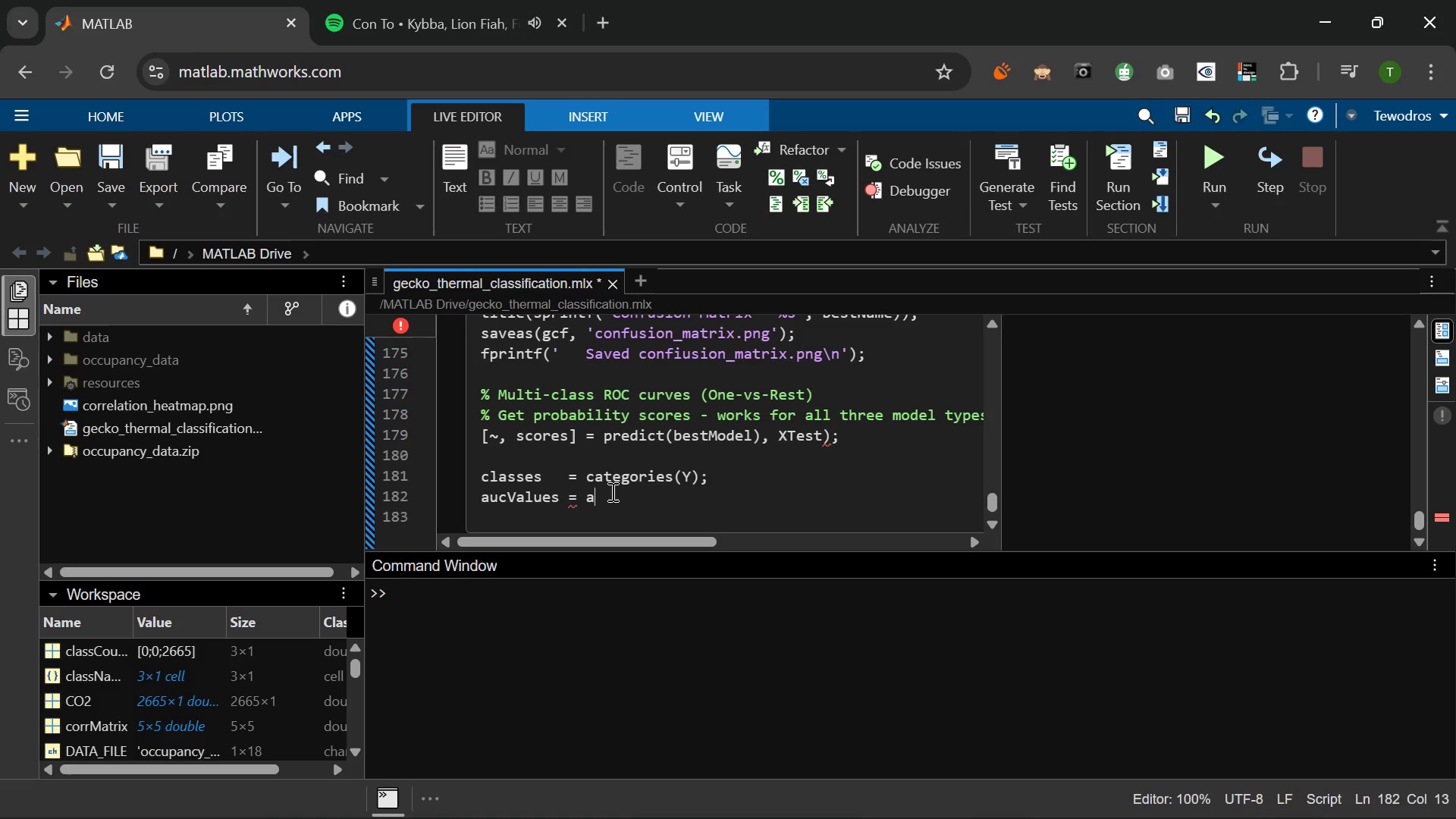 
type(a)
key(Backspace)
type(zeros(lenght)
key(Backspace)
key(Backspace)
type(tkh)
key(Backspace)
key(Backspace)
type(h[Mute][MediaTrackPrevious][MediaTrackPrevious][MediaTrackPrevious][MediaTrackPrevious][MediaTrackPrevious][MediaTrackPrevious][MediaTrackPrevious][MediaTrackPrevious][MediaTrackPrevious][MediaTrackPrevious][MediaTrackPrevious][MediaTrackPrevious][MediaTrackPrevious][MediaTrackPrevious][MediaTrackPrevious][MediaTrackPrevious])
 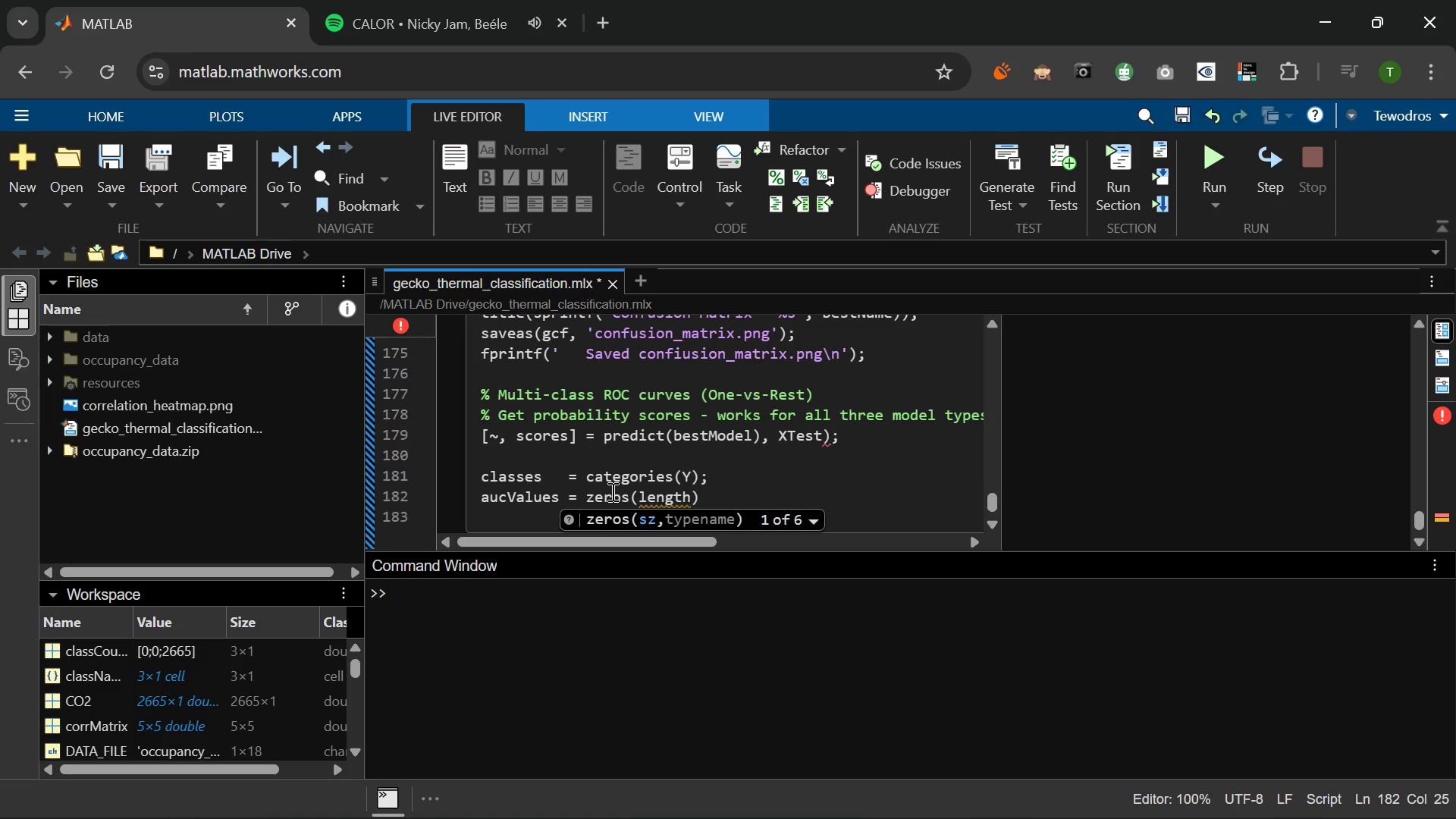 
wait(9.95)
 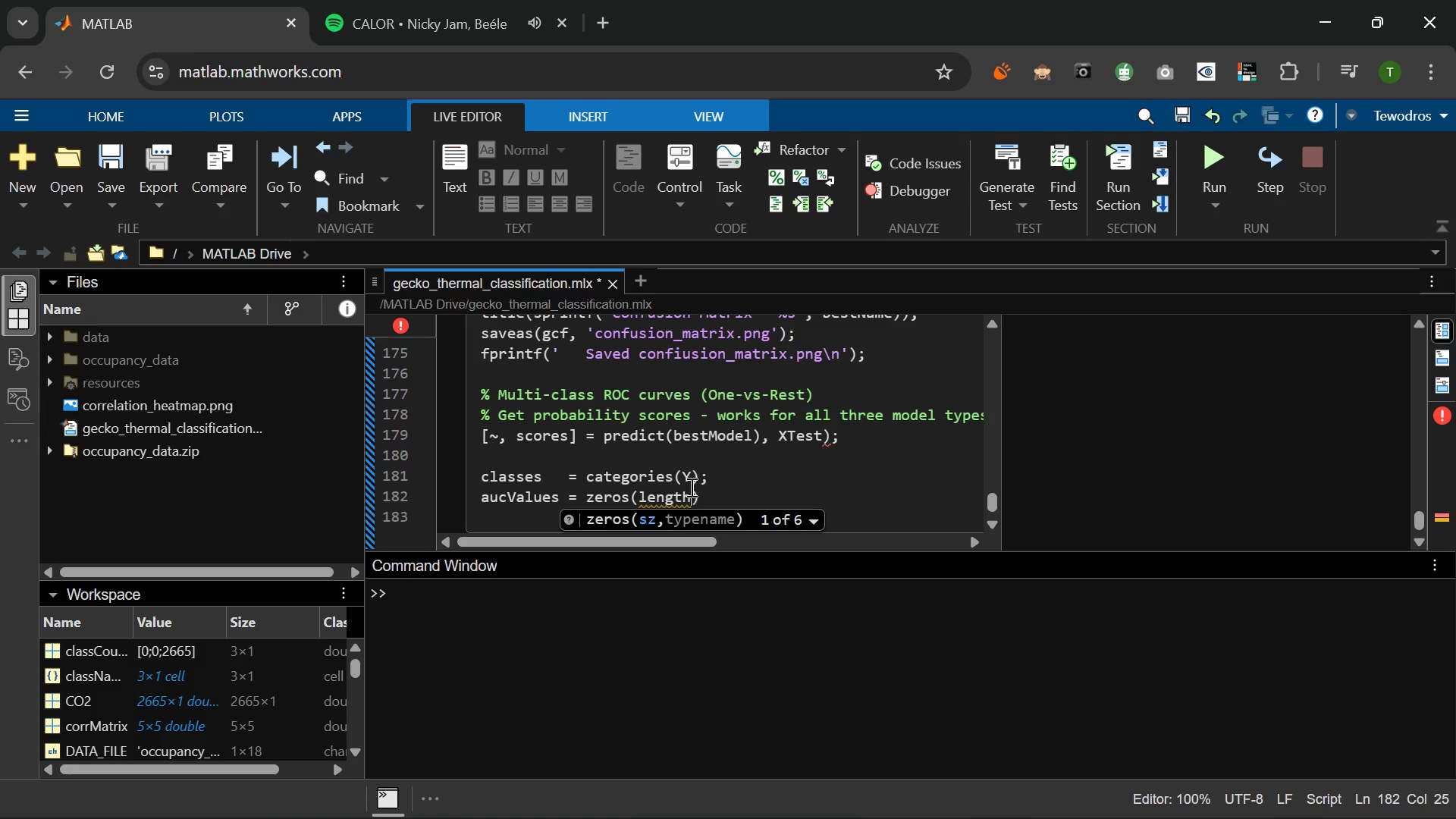 
type((classes)
 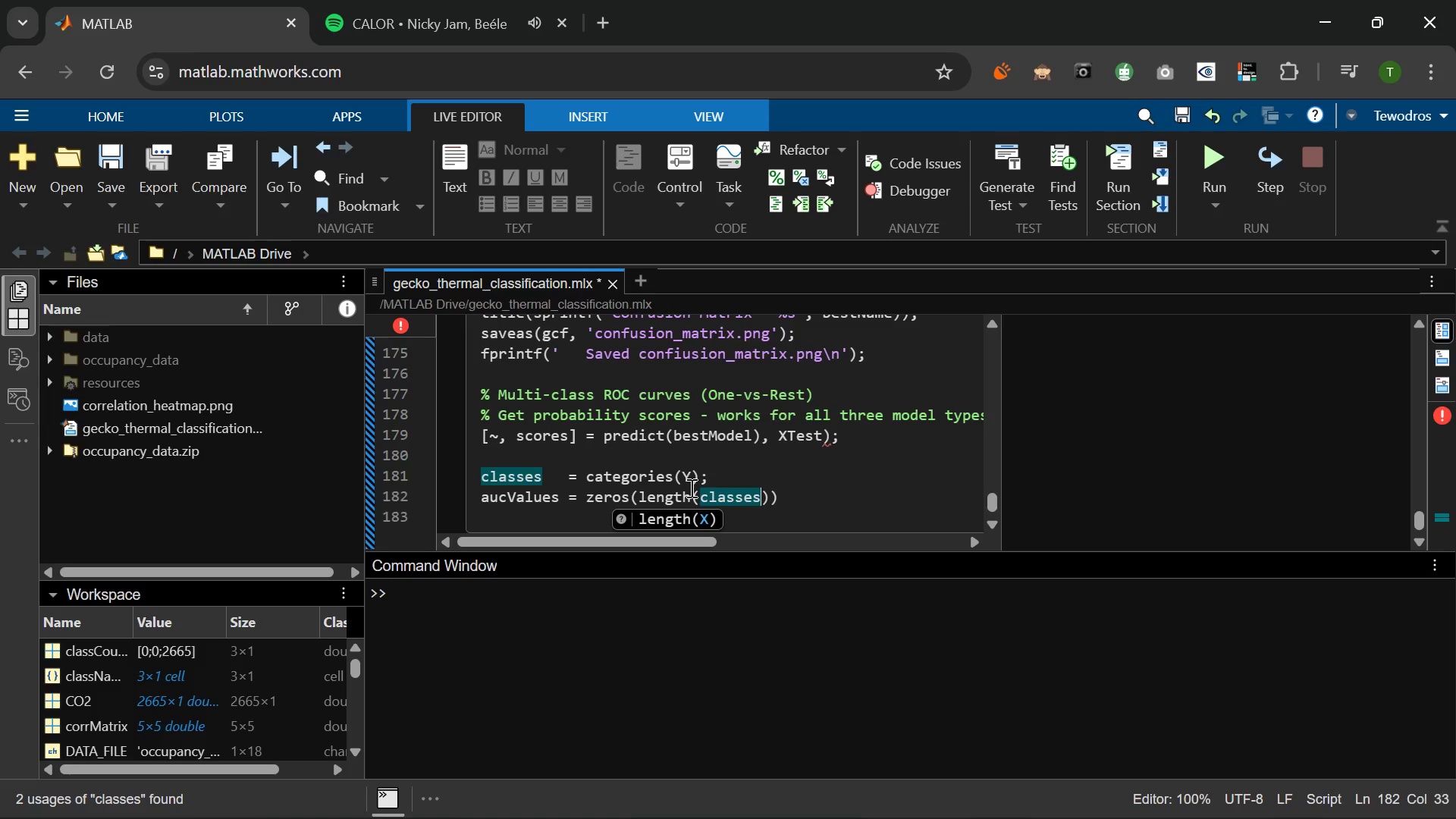 
key(ArrowRight)
 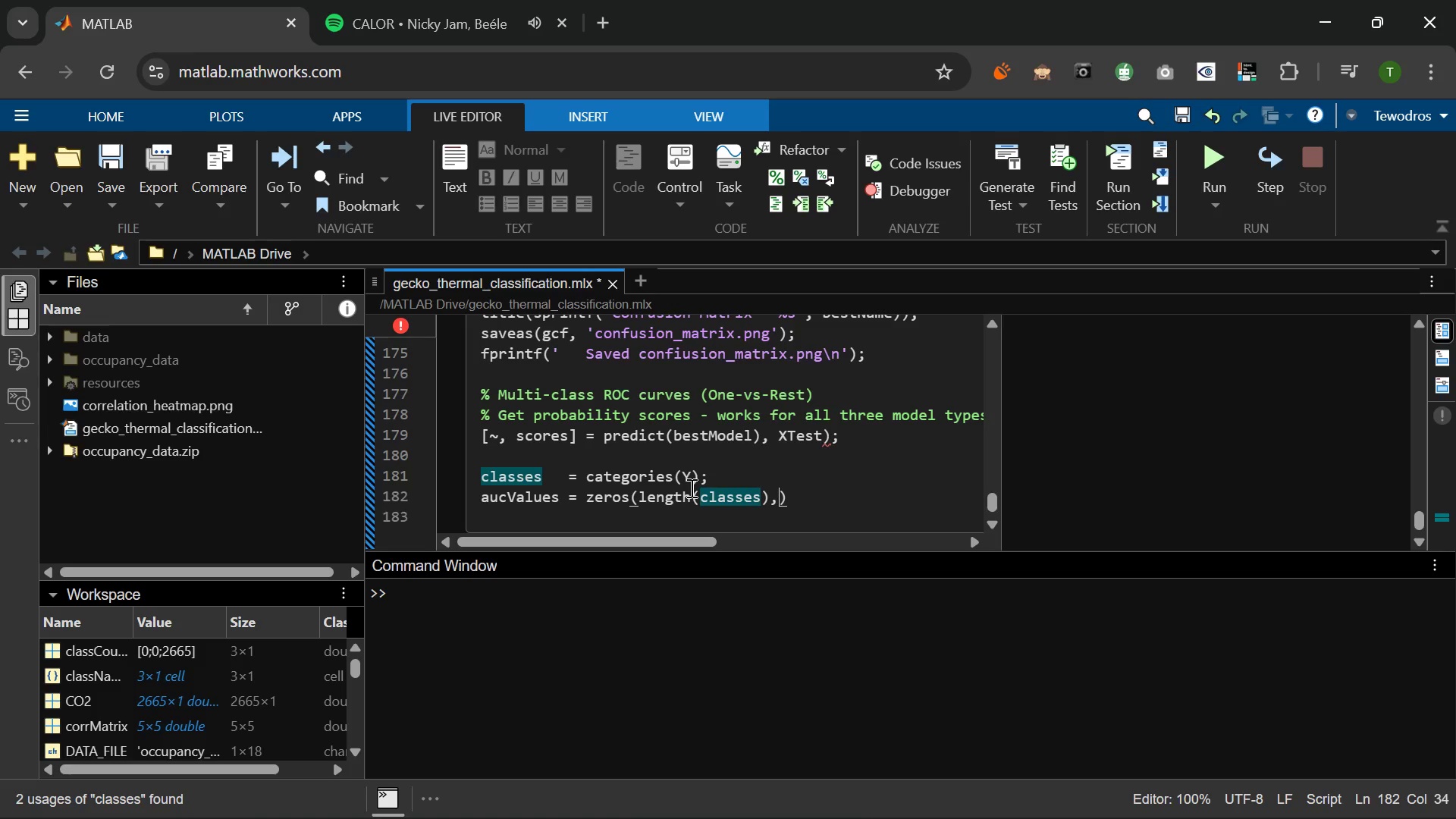 
key(Comma)
 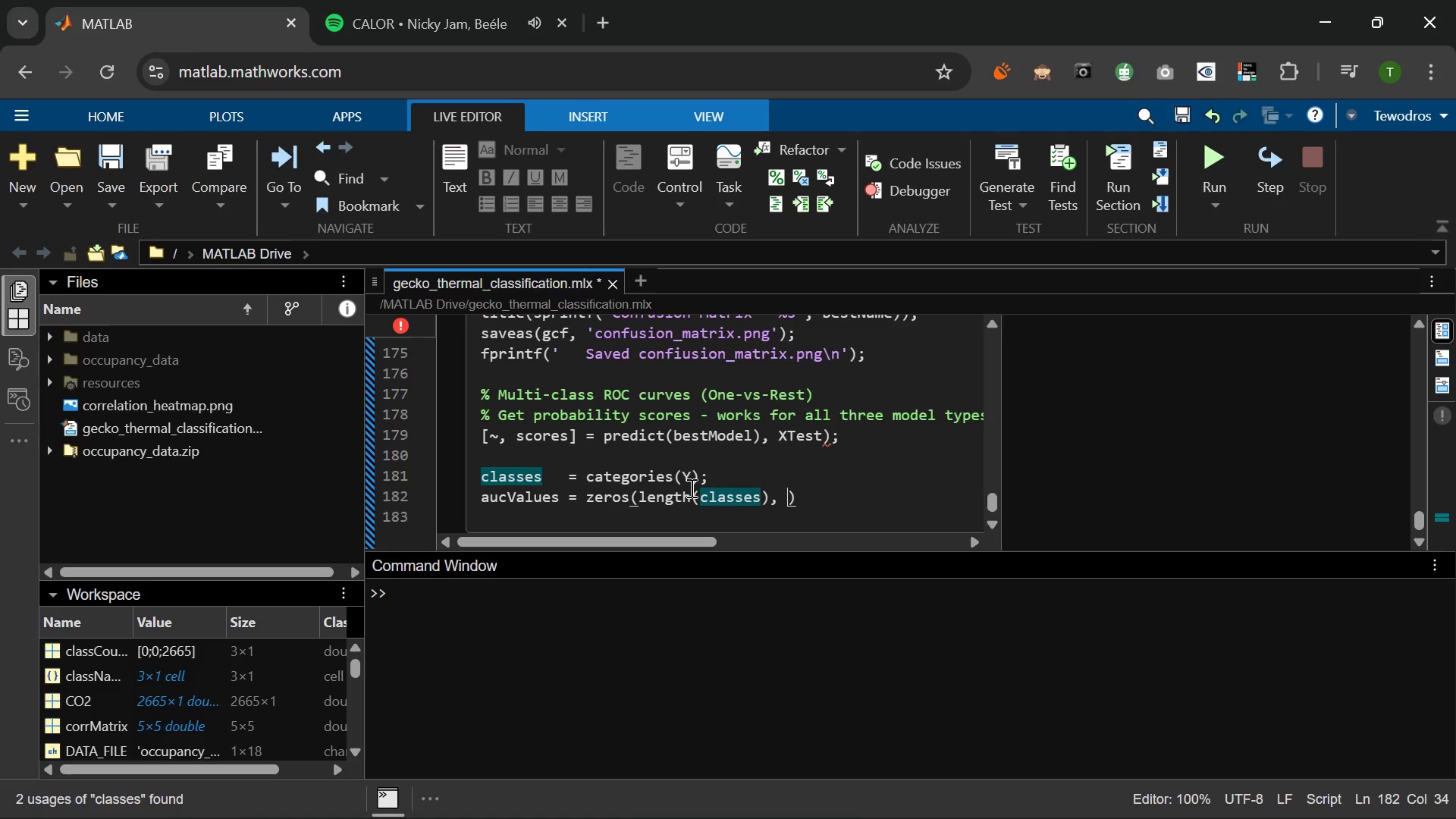 
key(Space)
 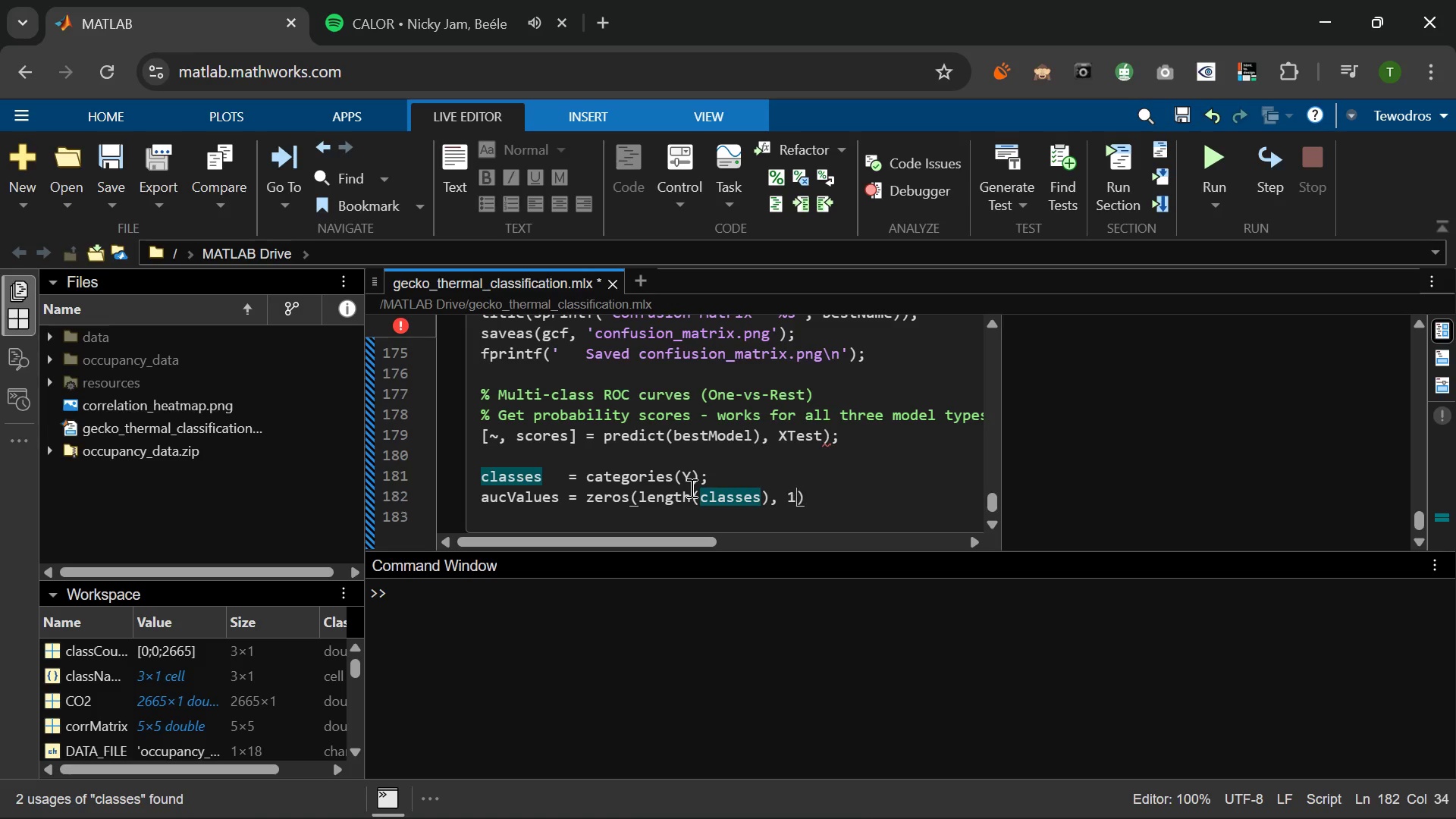 
key(1)
 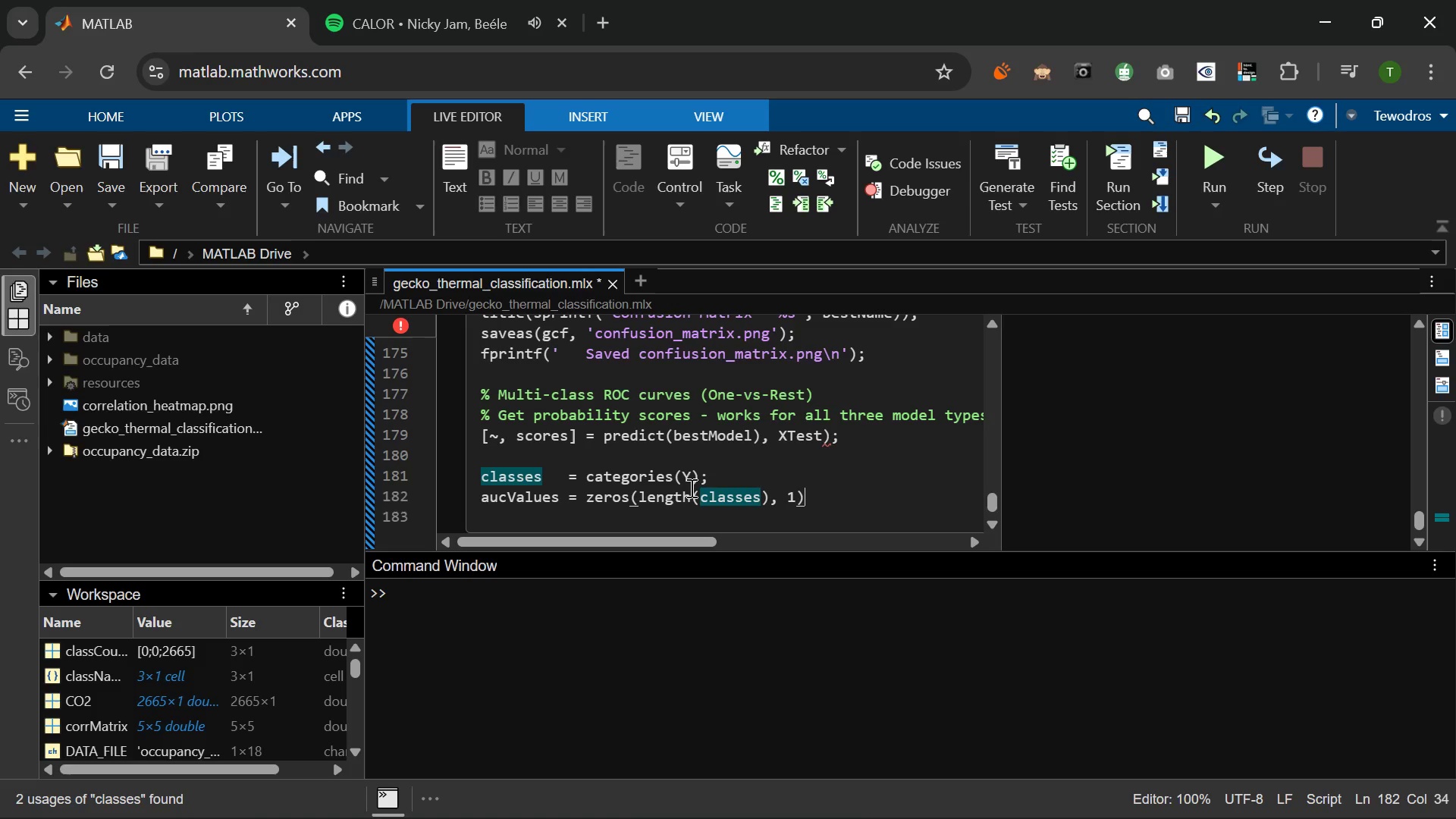 
key(ArrowRight)
 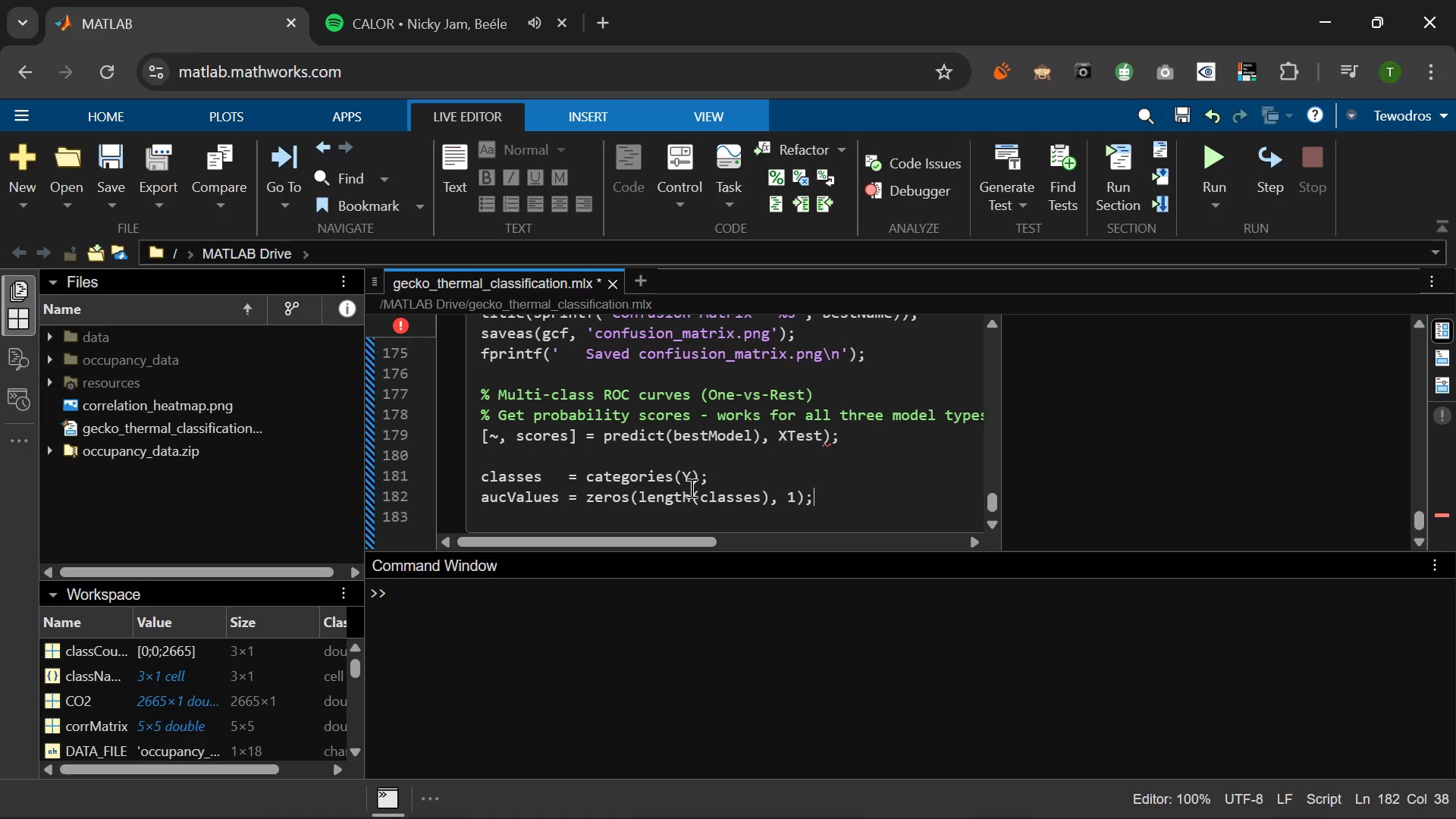 
key(Semicolon)
 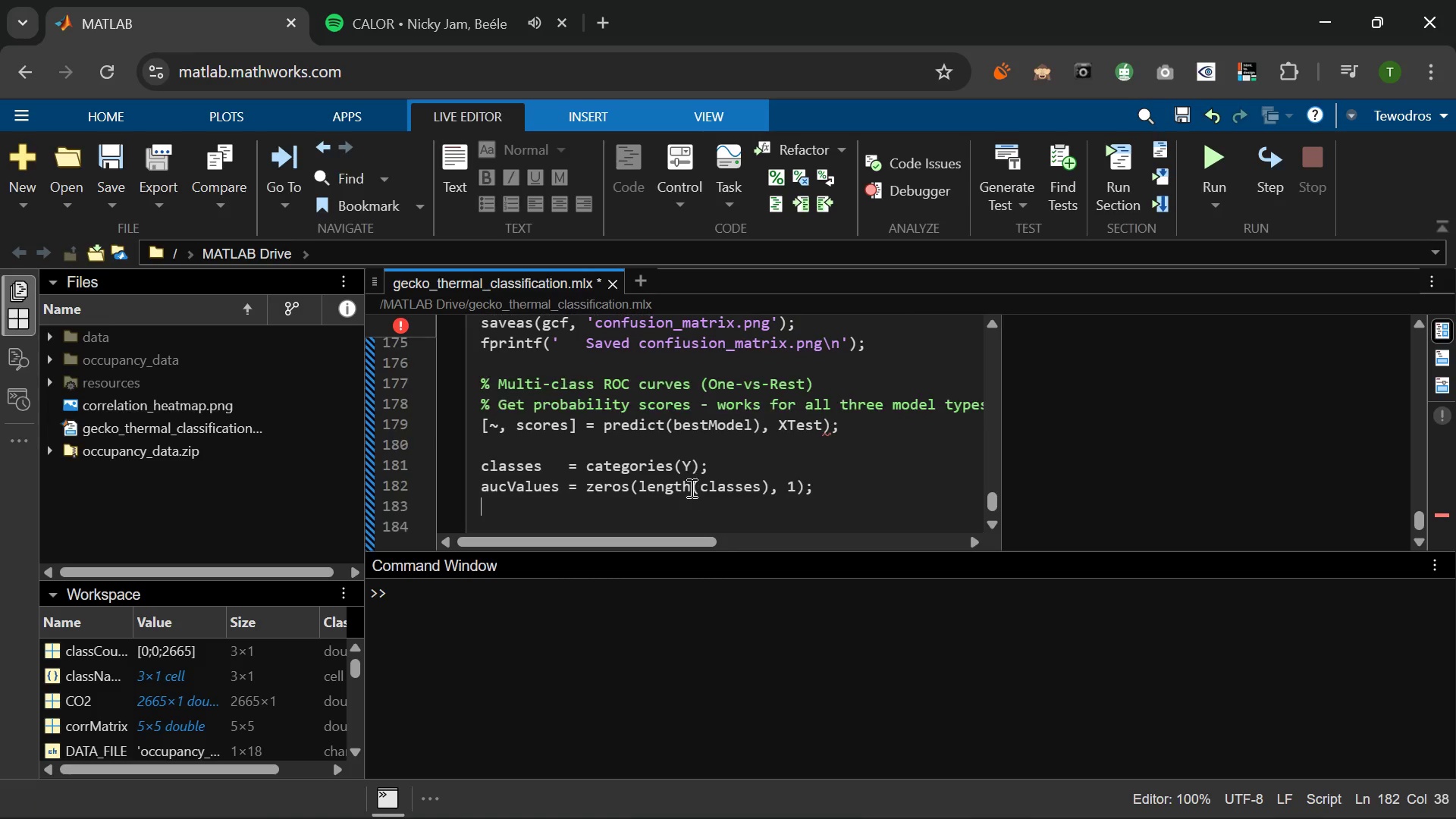 
key(Enter)
 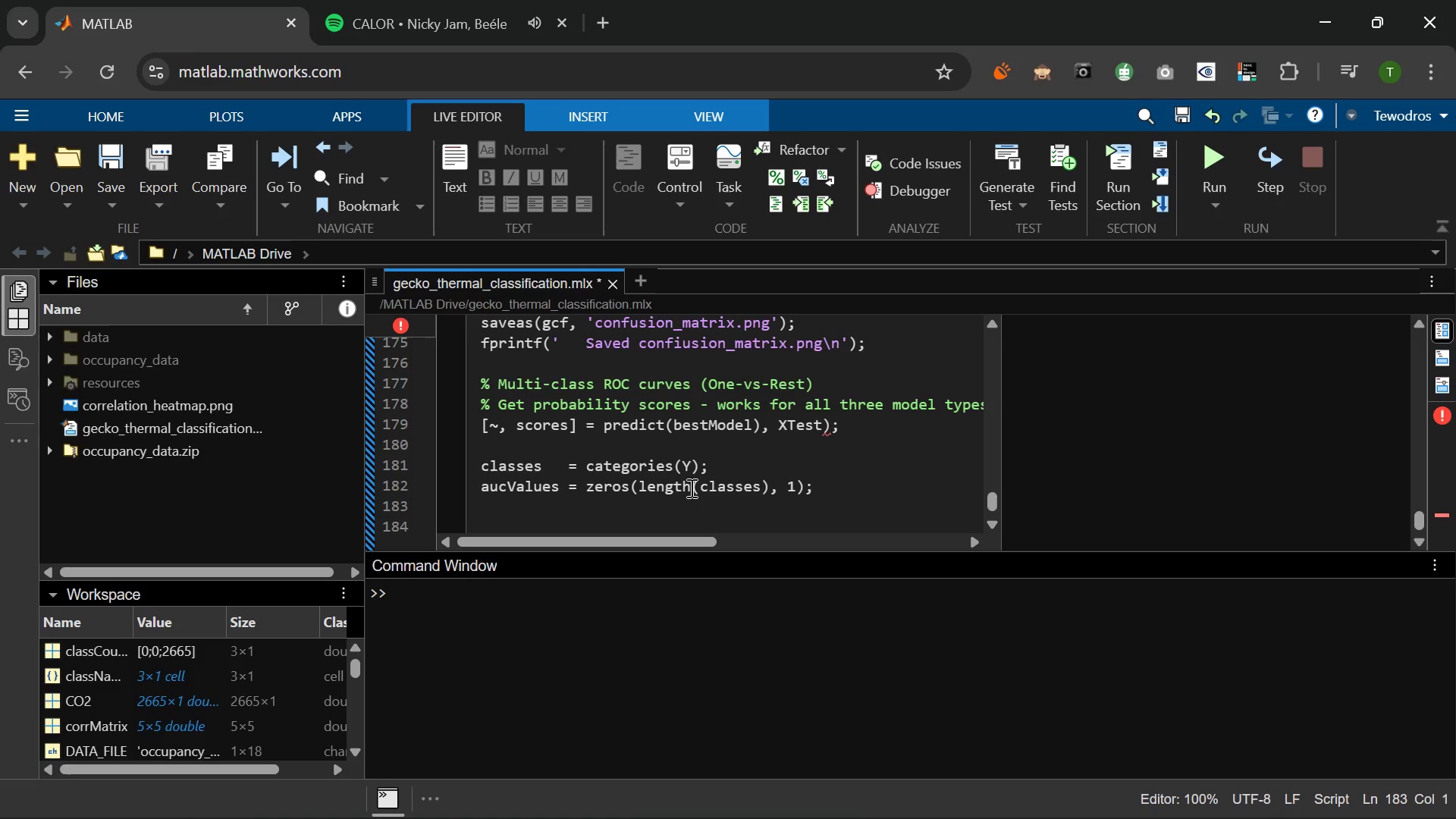 
wait(10.7)
 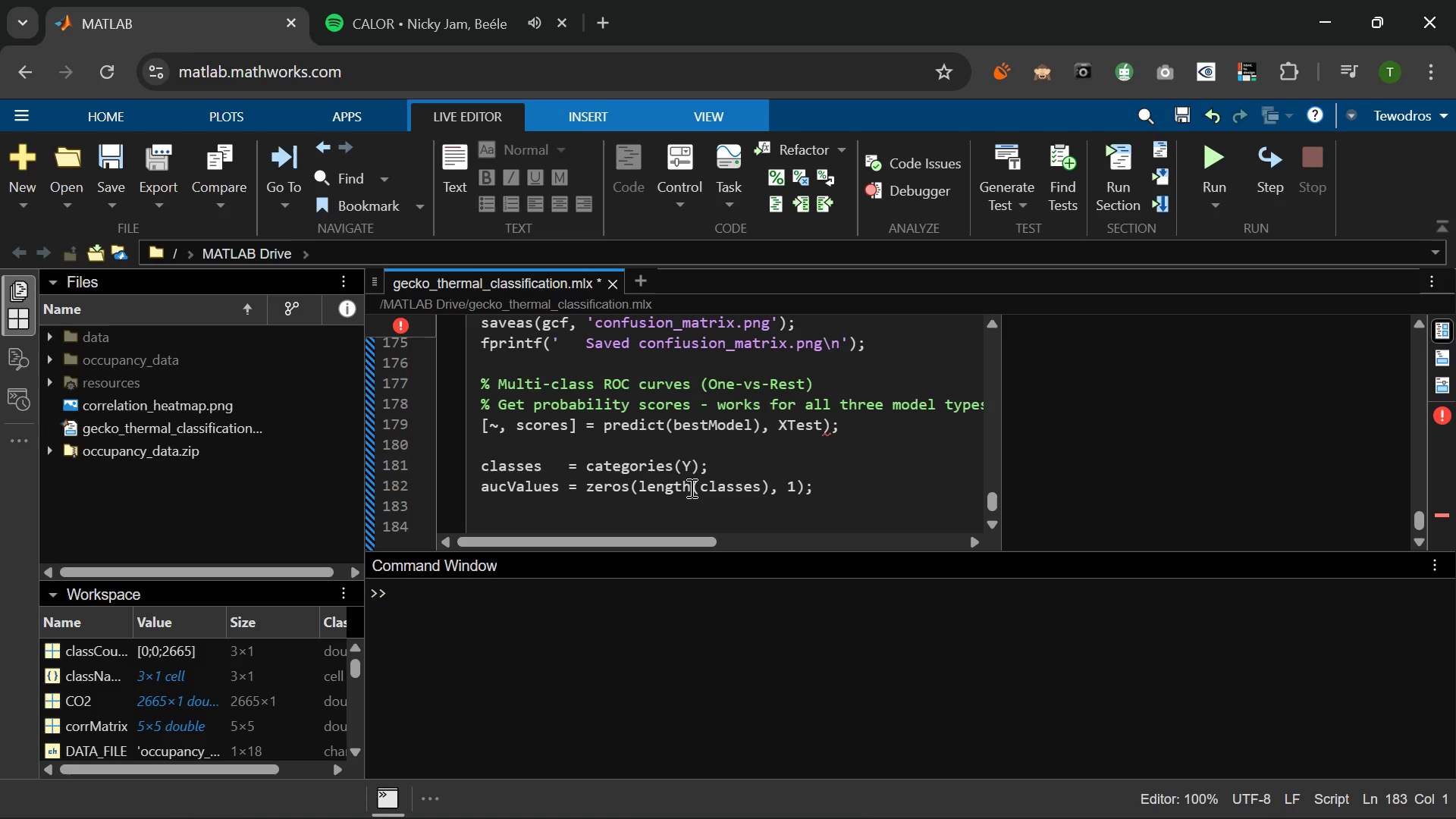 
left_click([763, 422])
 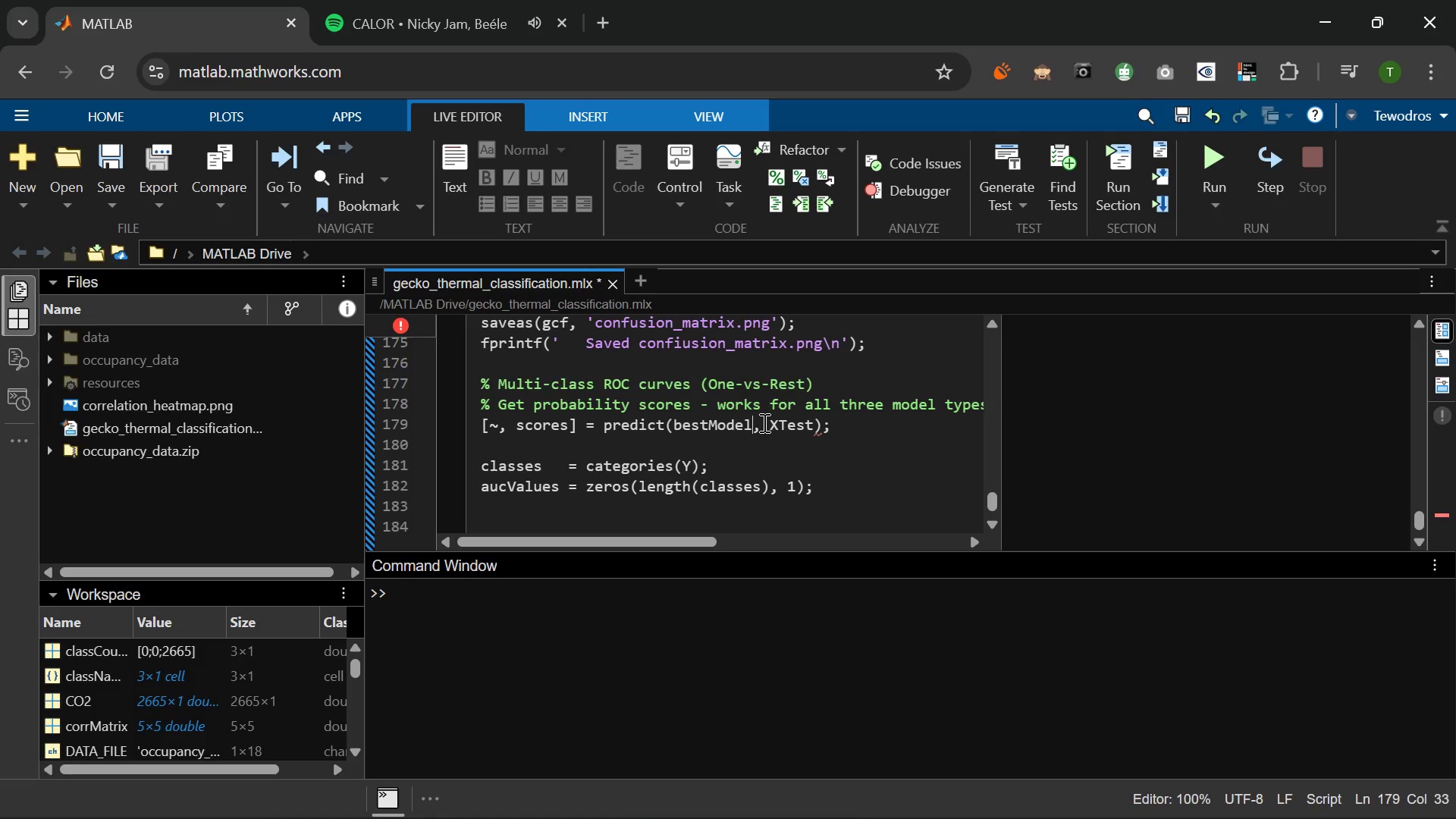 
key(Backspace)
 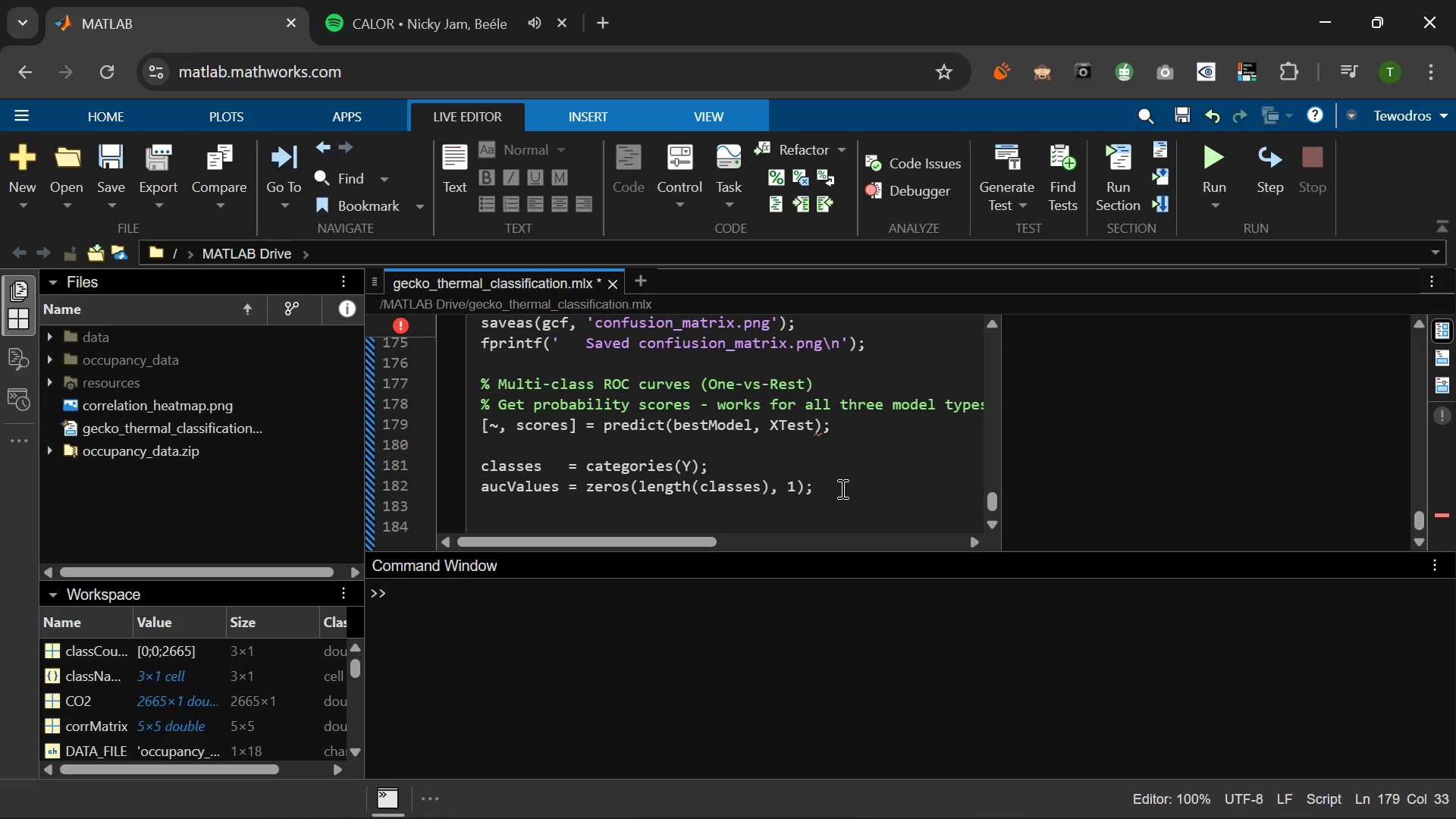 
left_click([841, 488])
 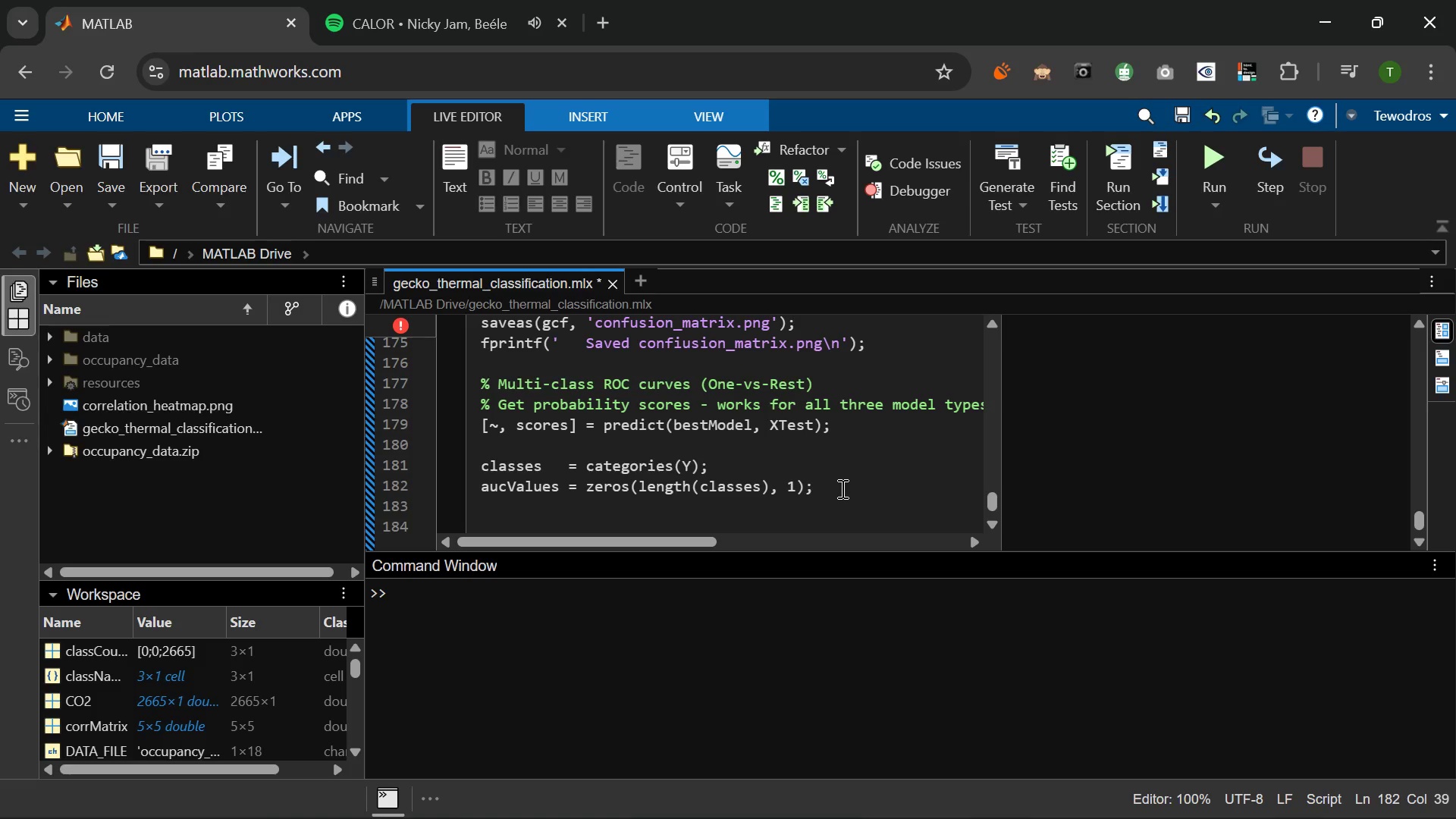 
wait(5.5)
 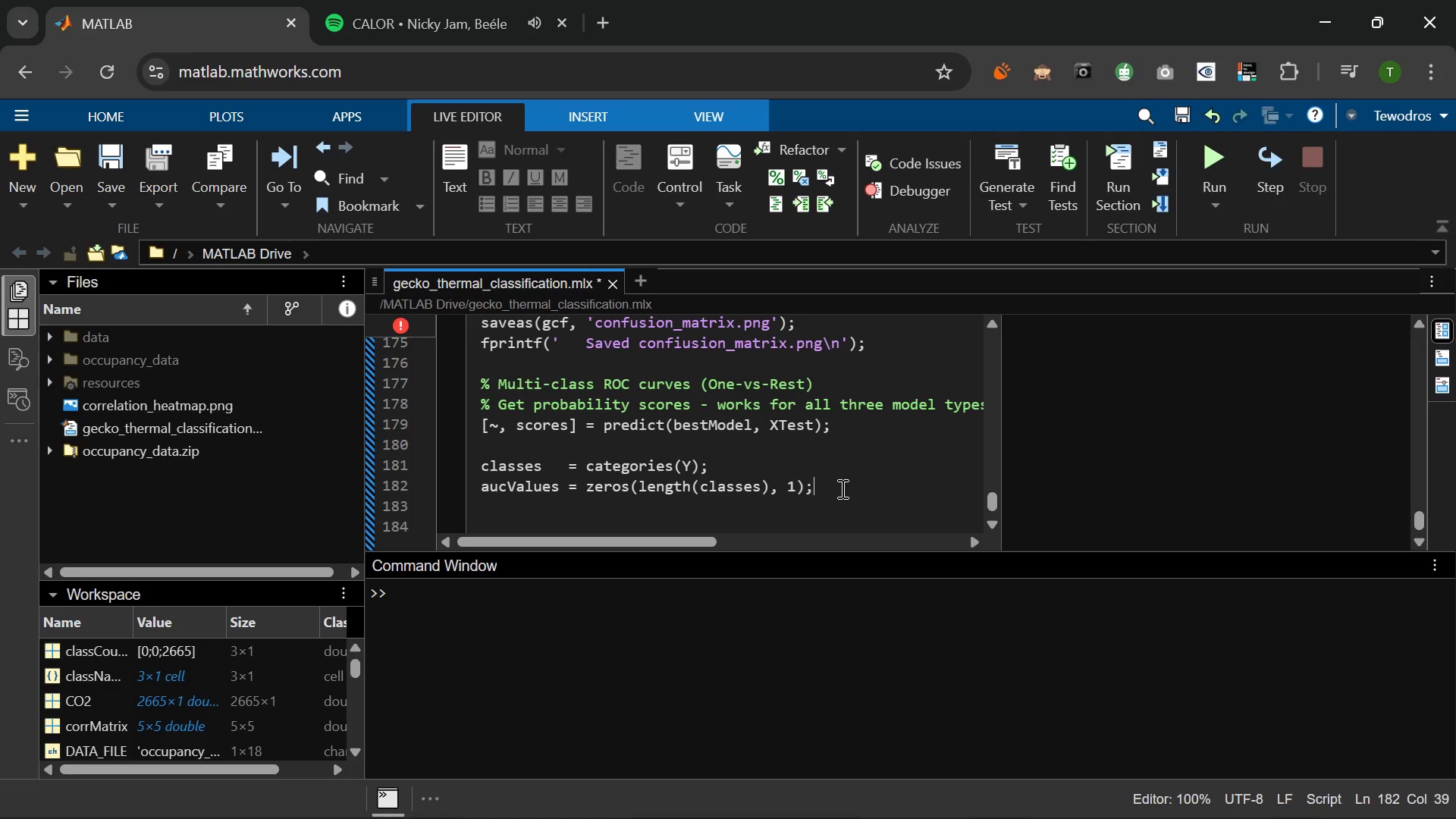 
key(Enter)
 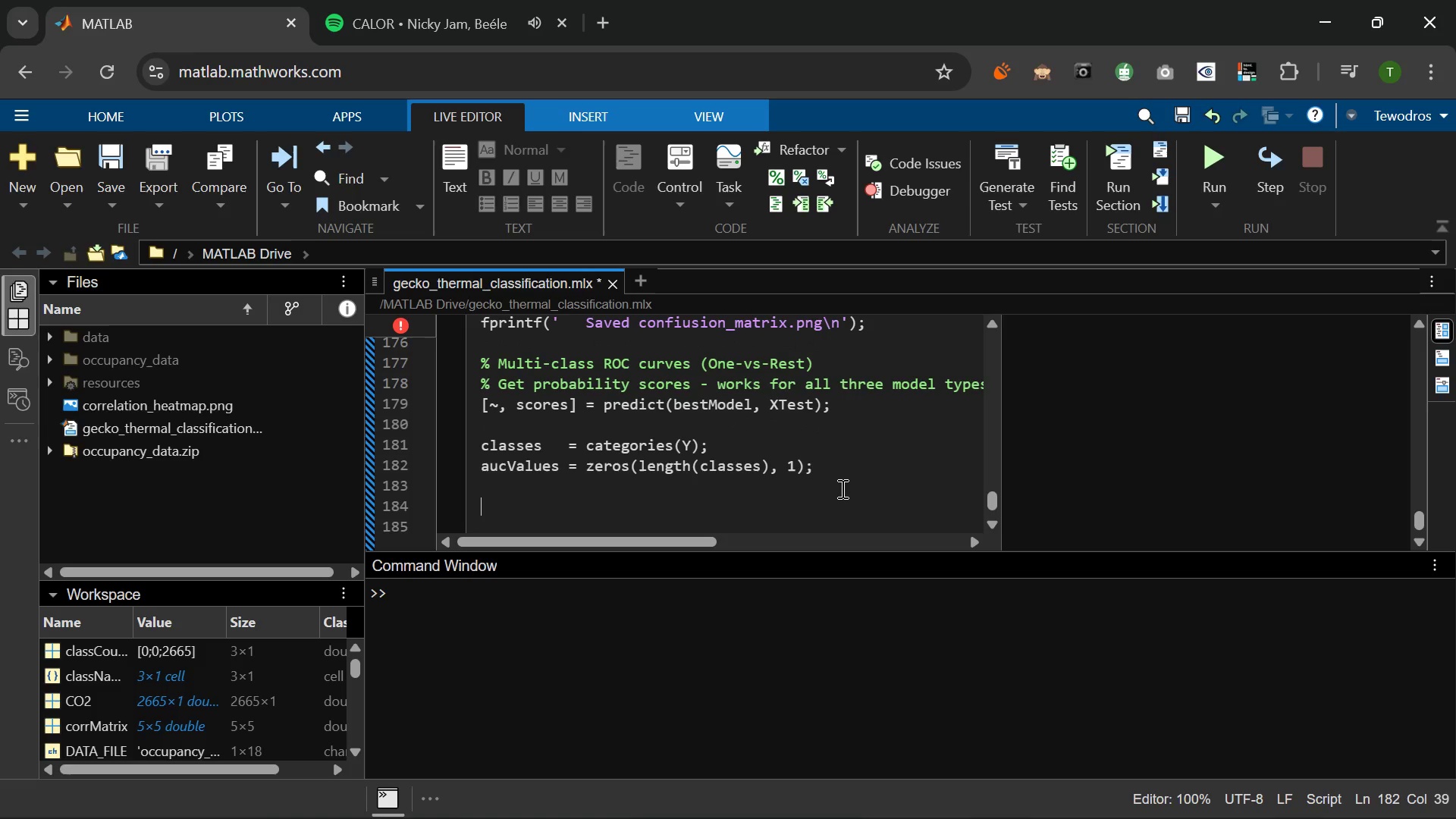 
key(Enter)
 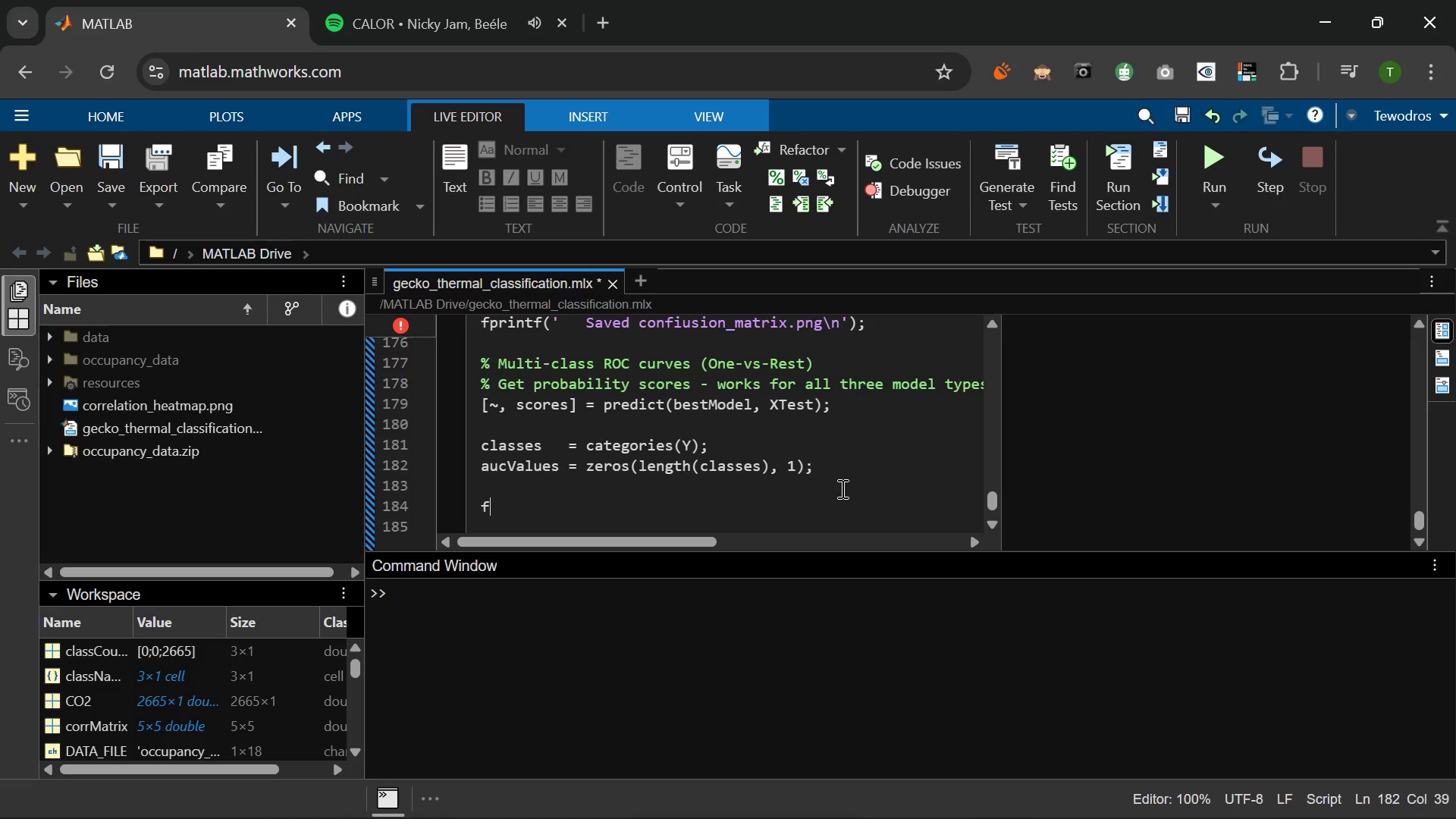 
type(figure()
 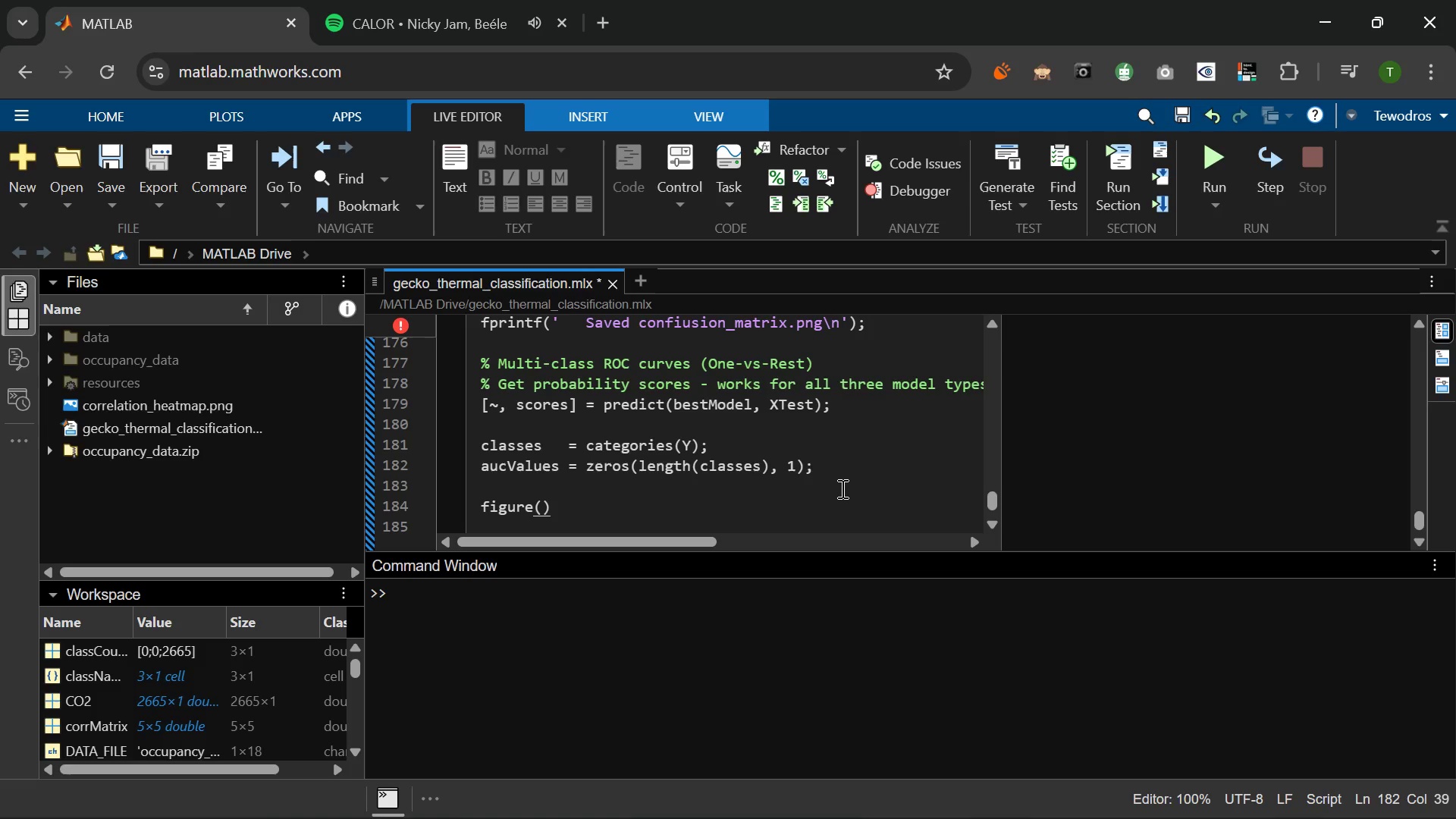 
wait(6.16)
 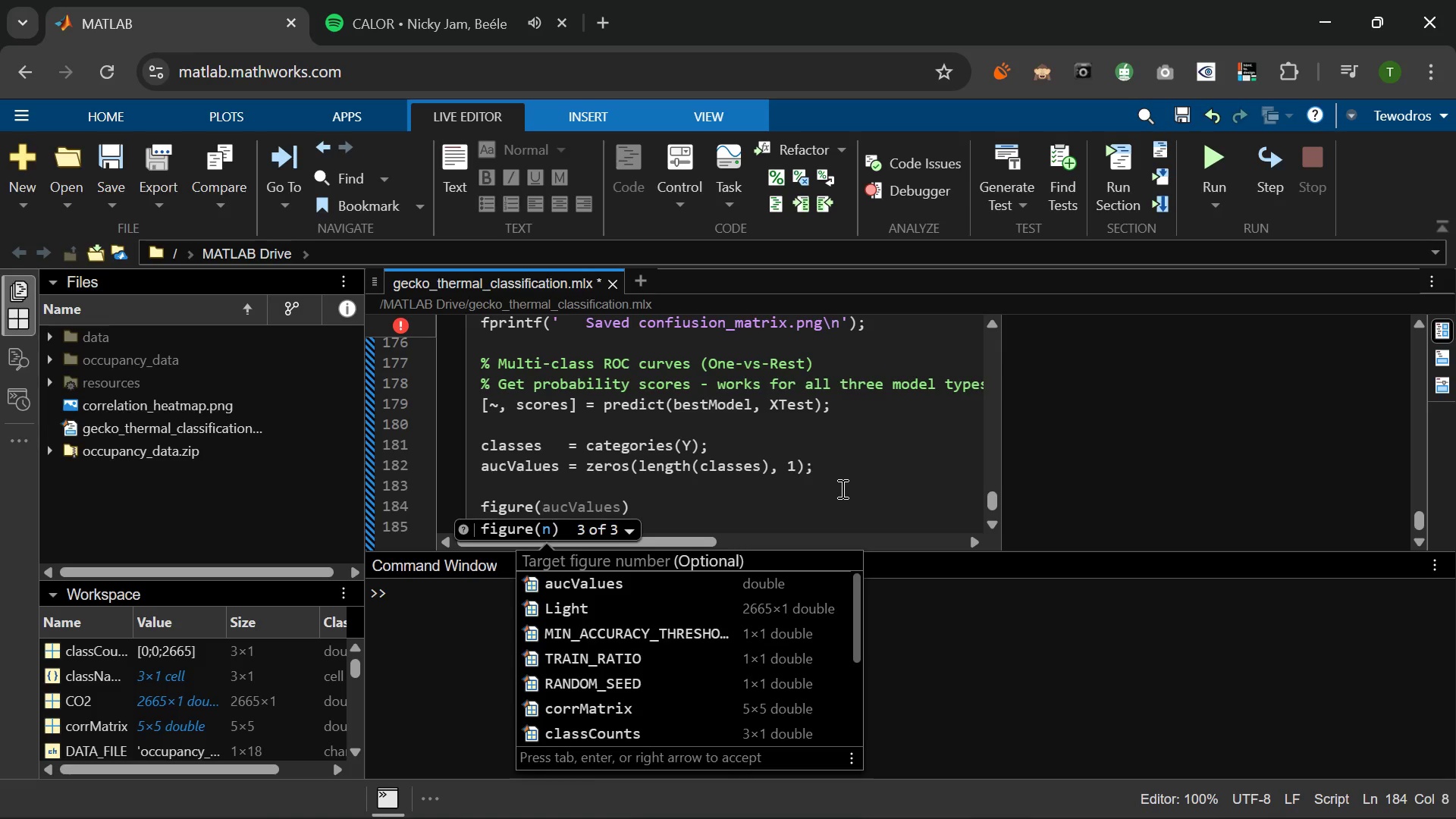 
type(('Post)
key(Backspace)
type(ition)
 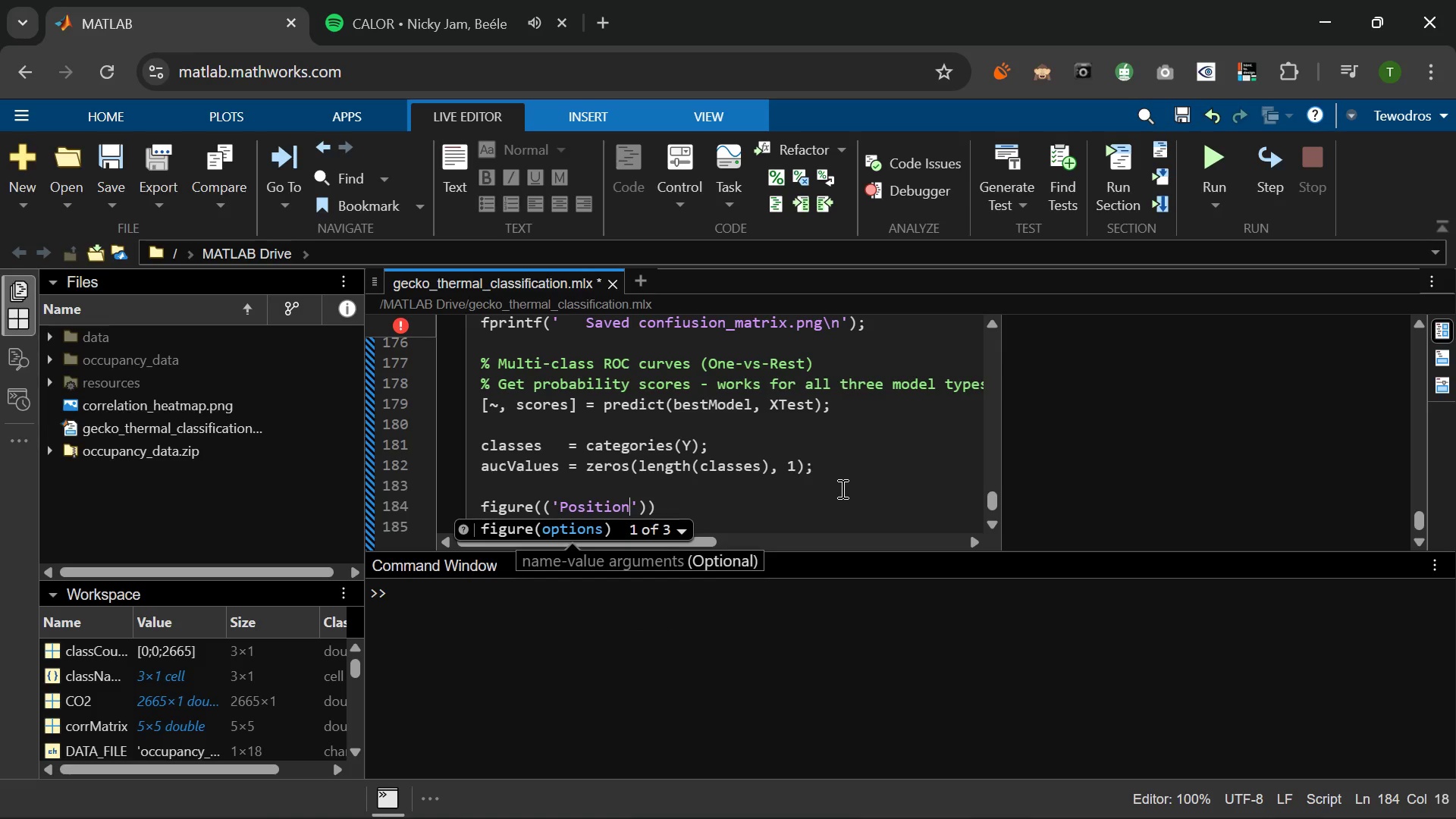 
key(ArrowRight)
 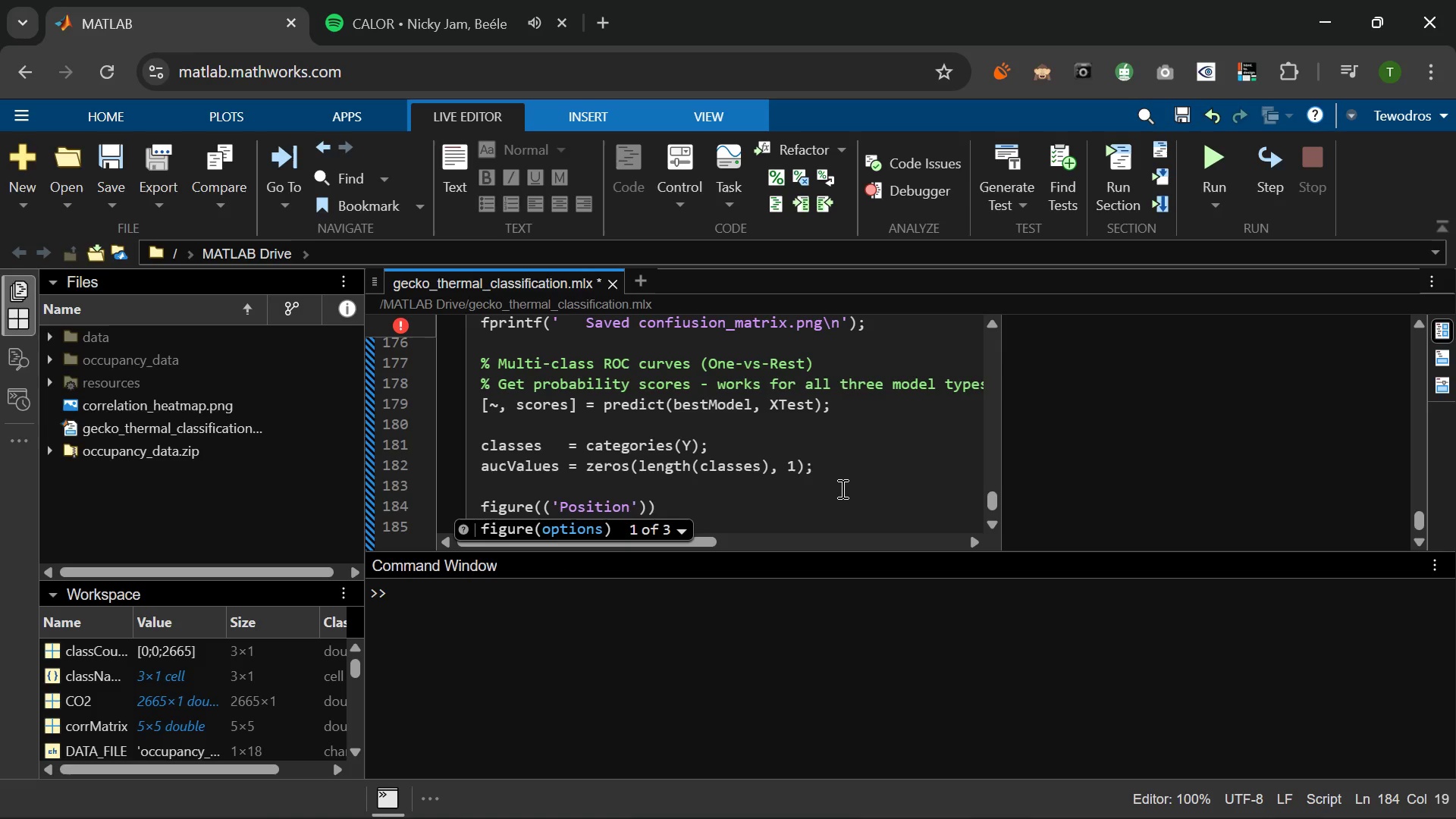 
type(, [100, 100, 900, 700)
 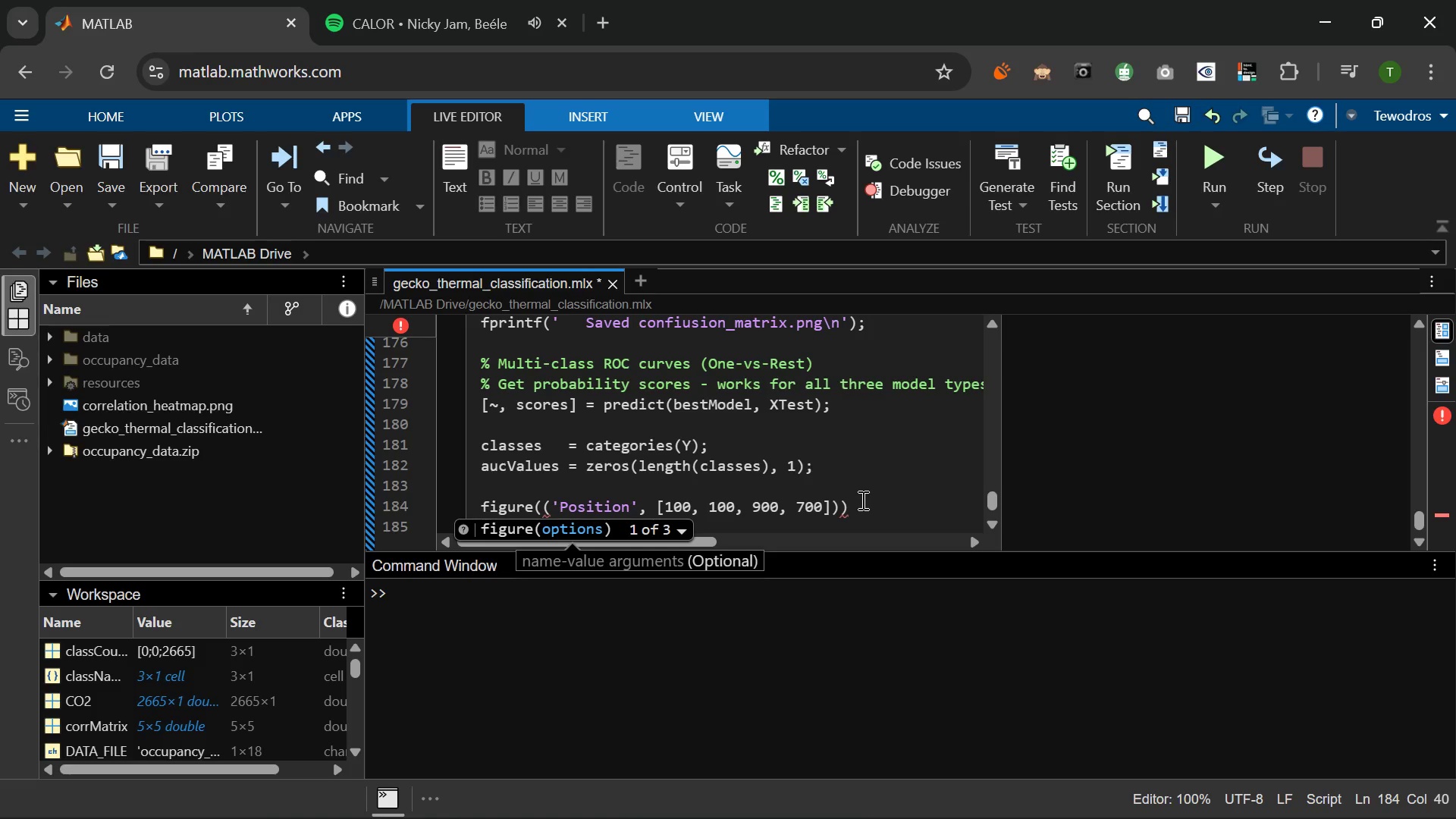 
left_click([858, 502])
 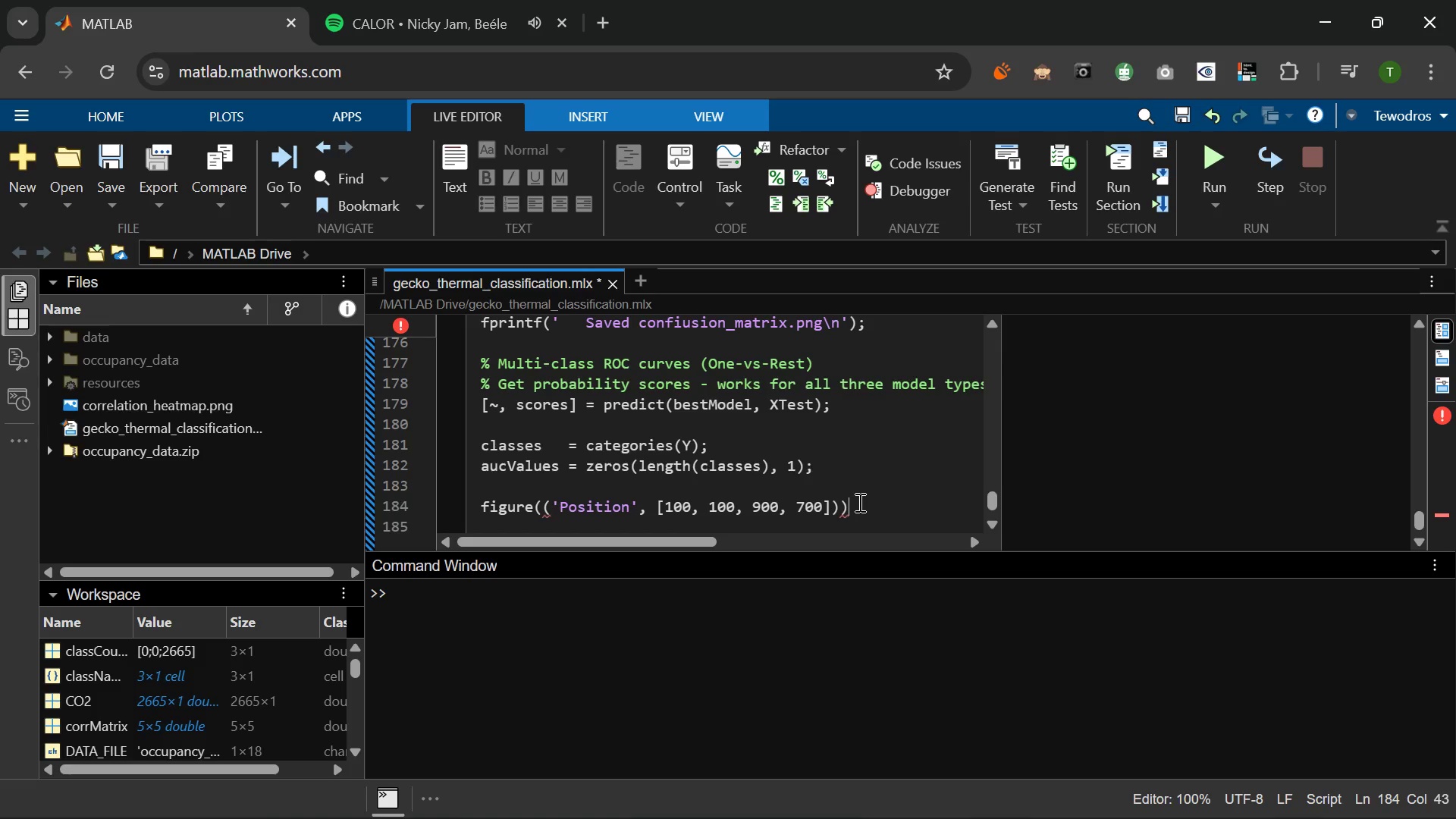 
key(Backspace)
 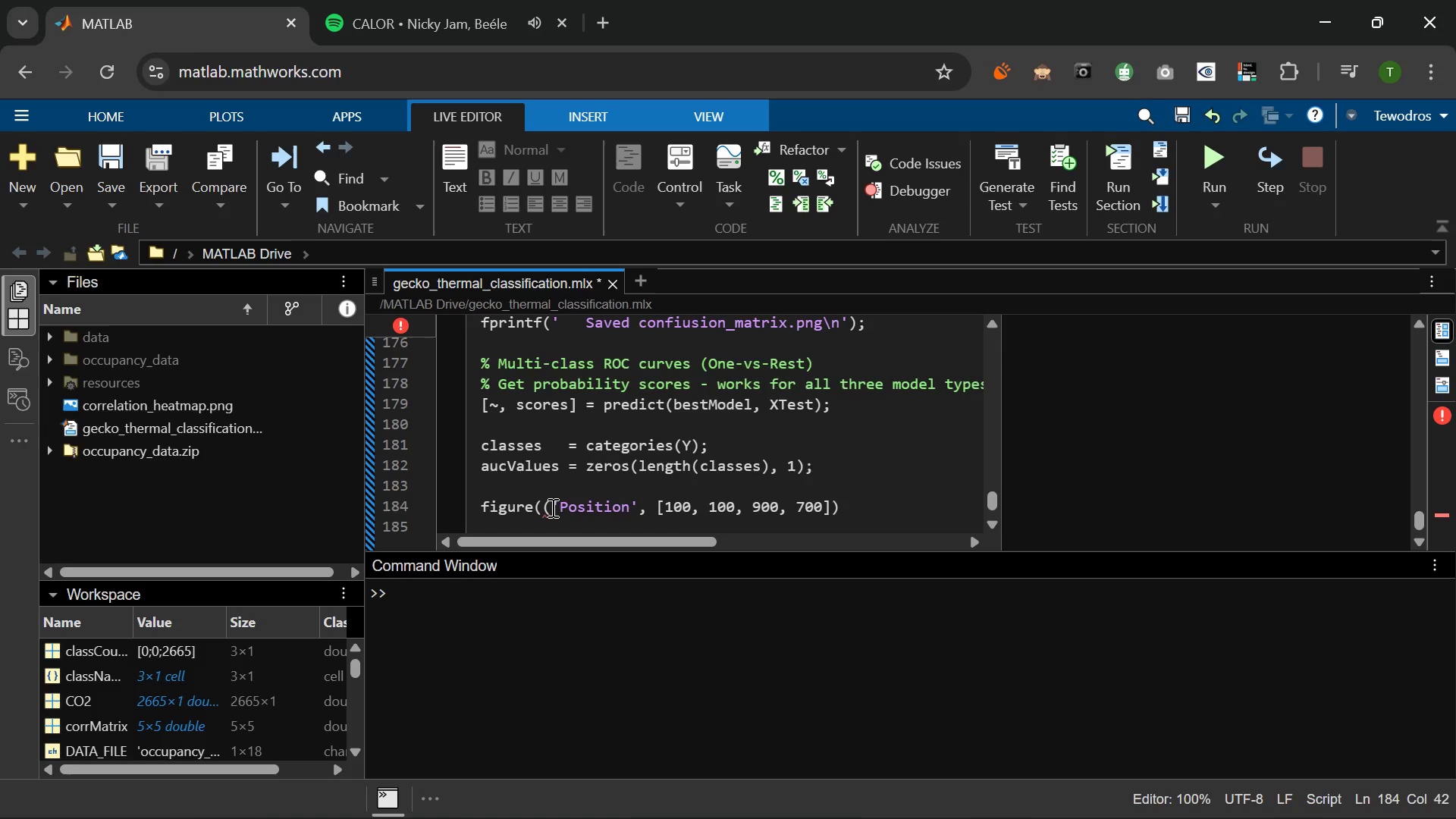 
left_click([551, 507])
 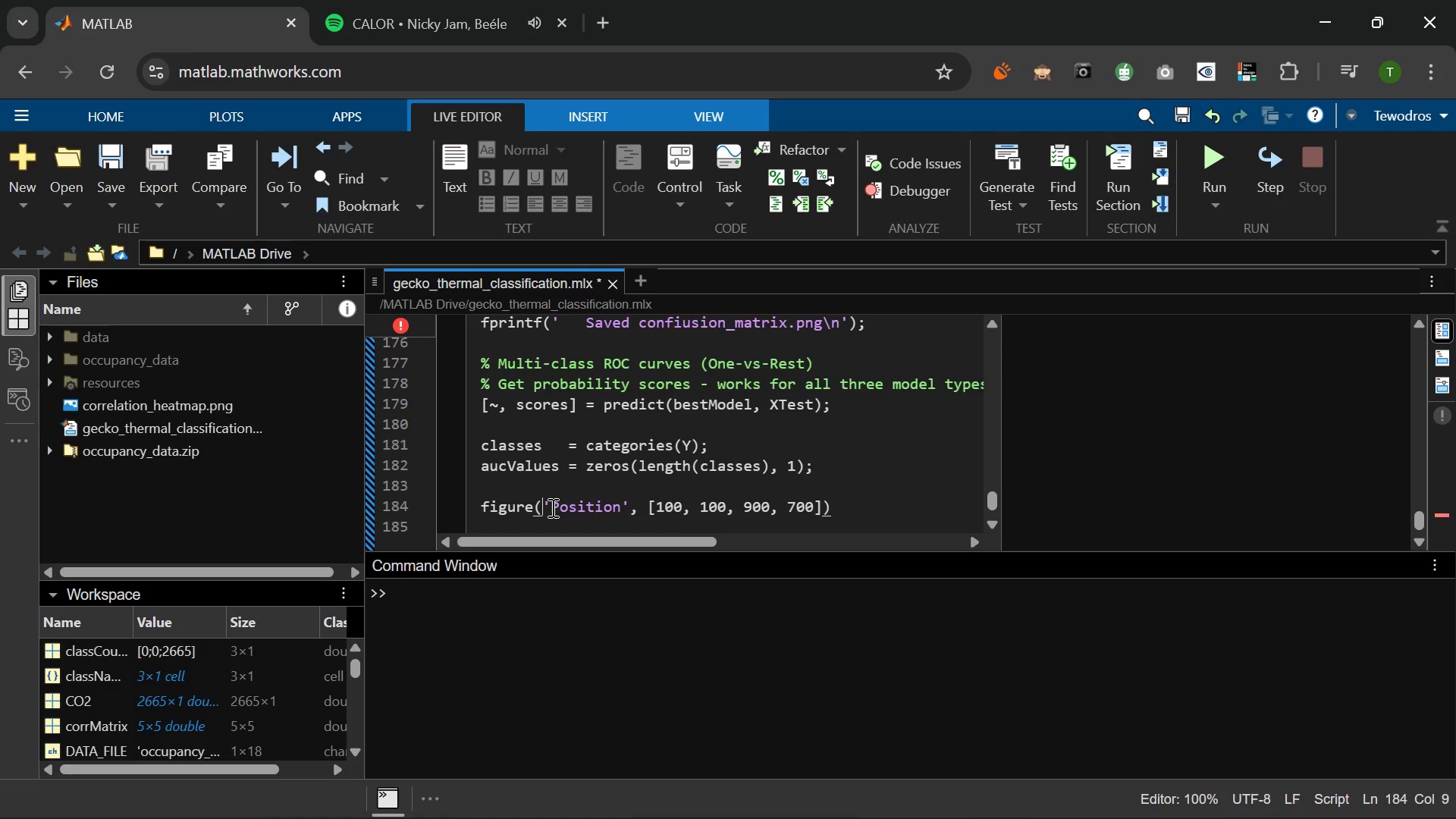 
key(Backspace)
 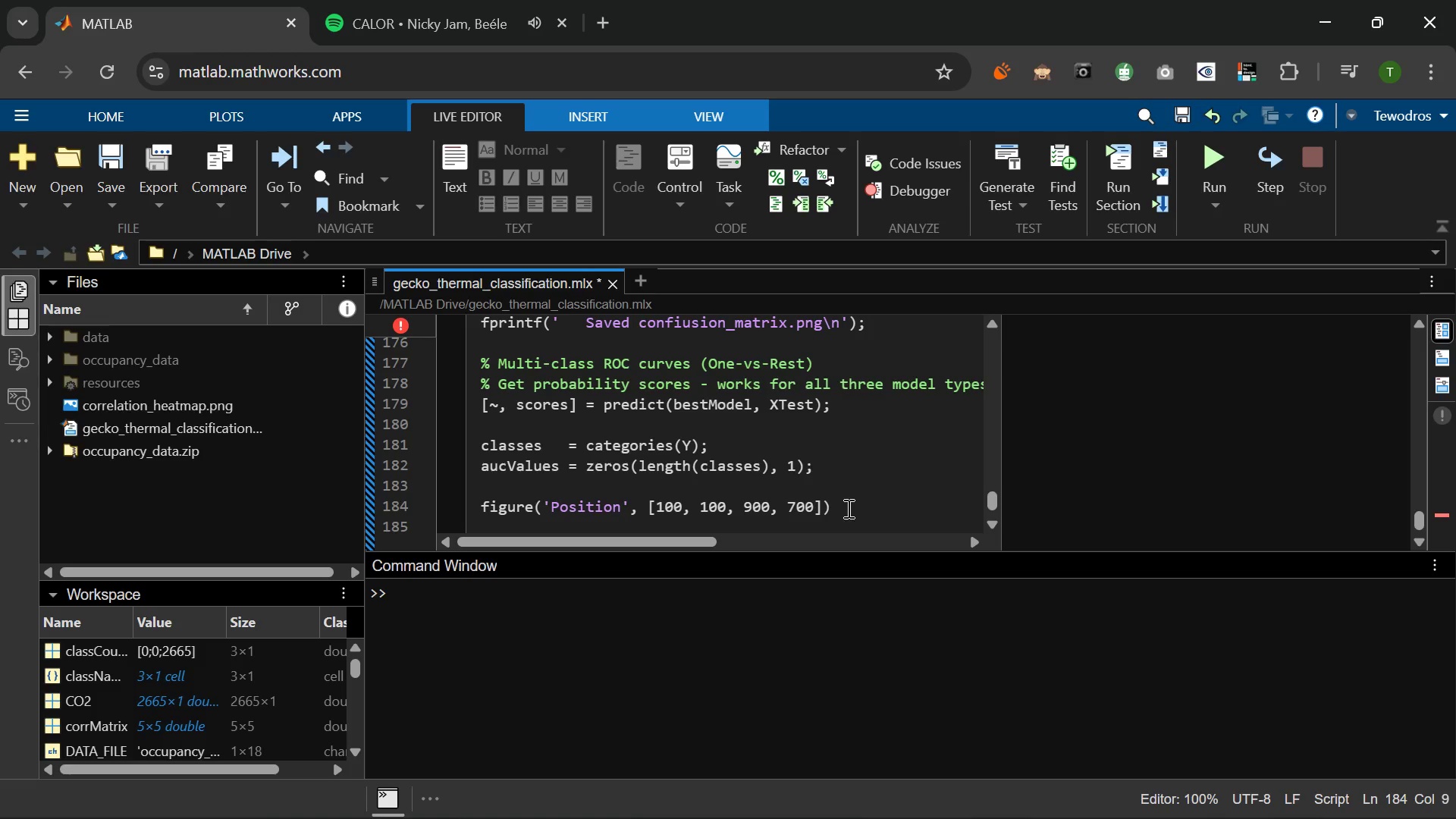 
left_click([847, 508])
 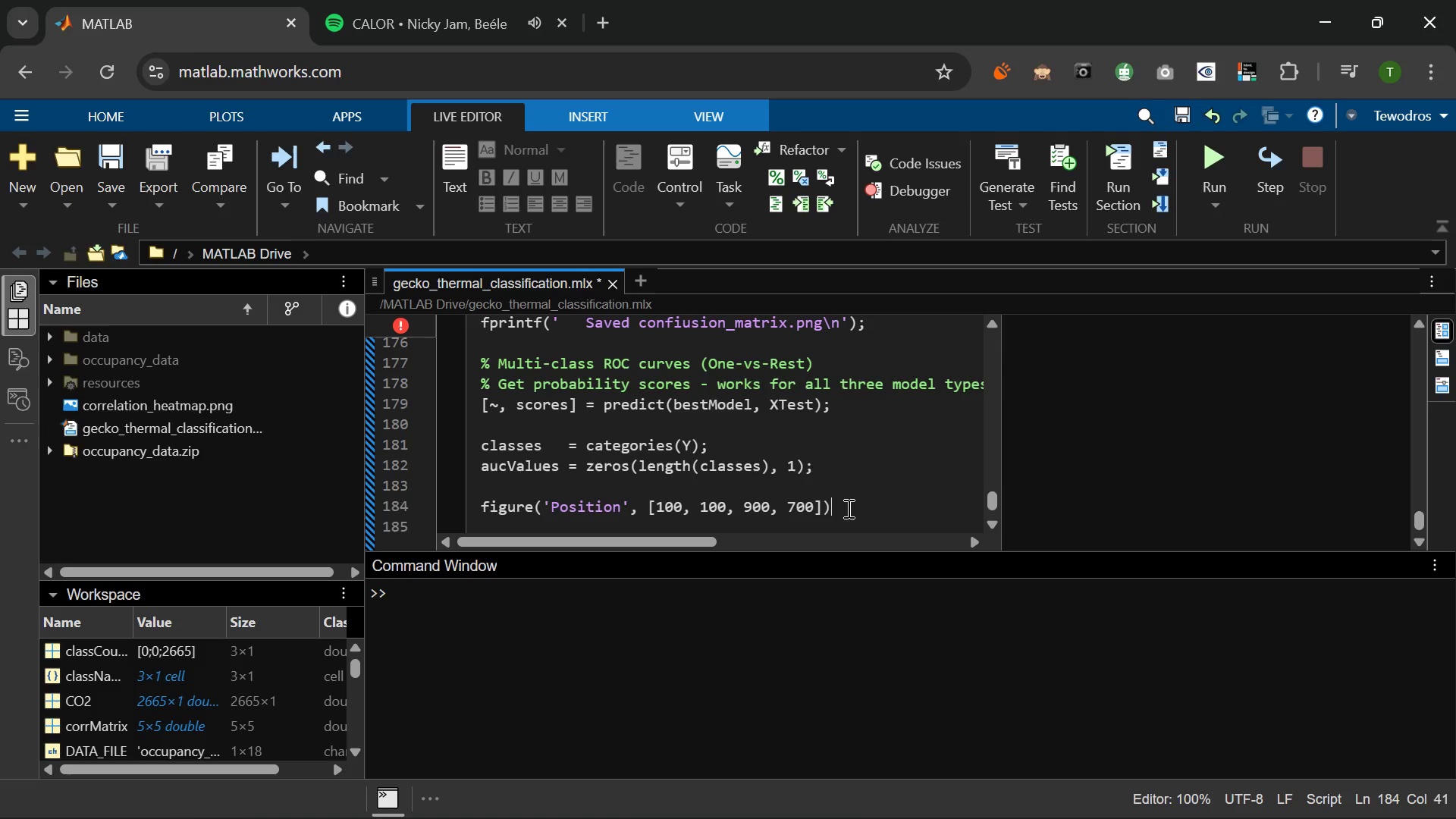 
key(Semicolon)
 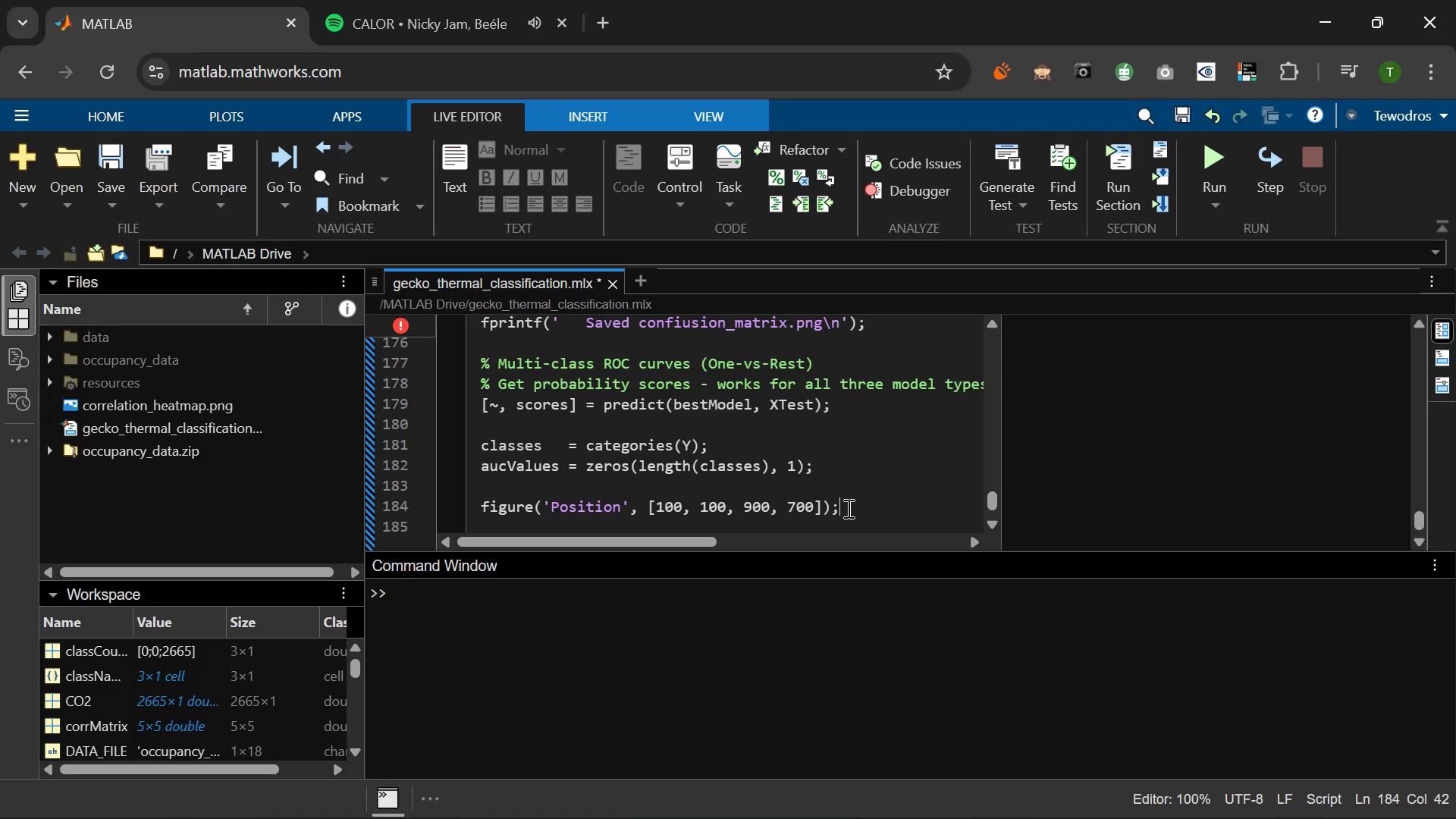 
wait(24.39)
 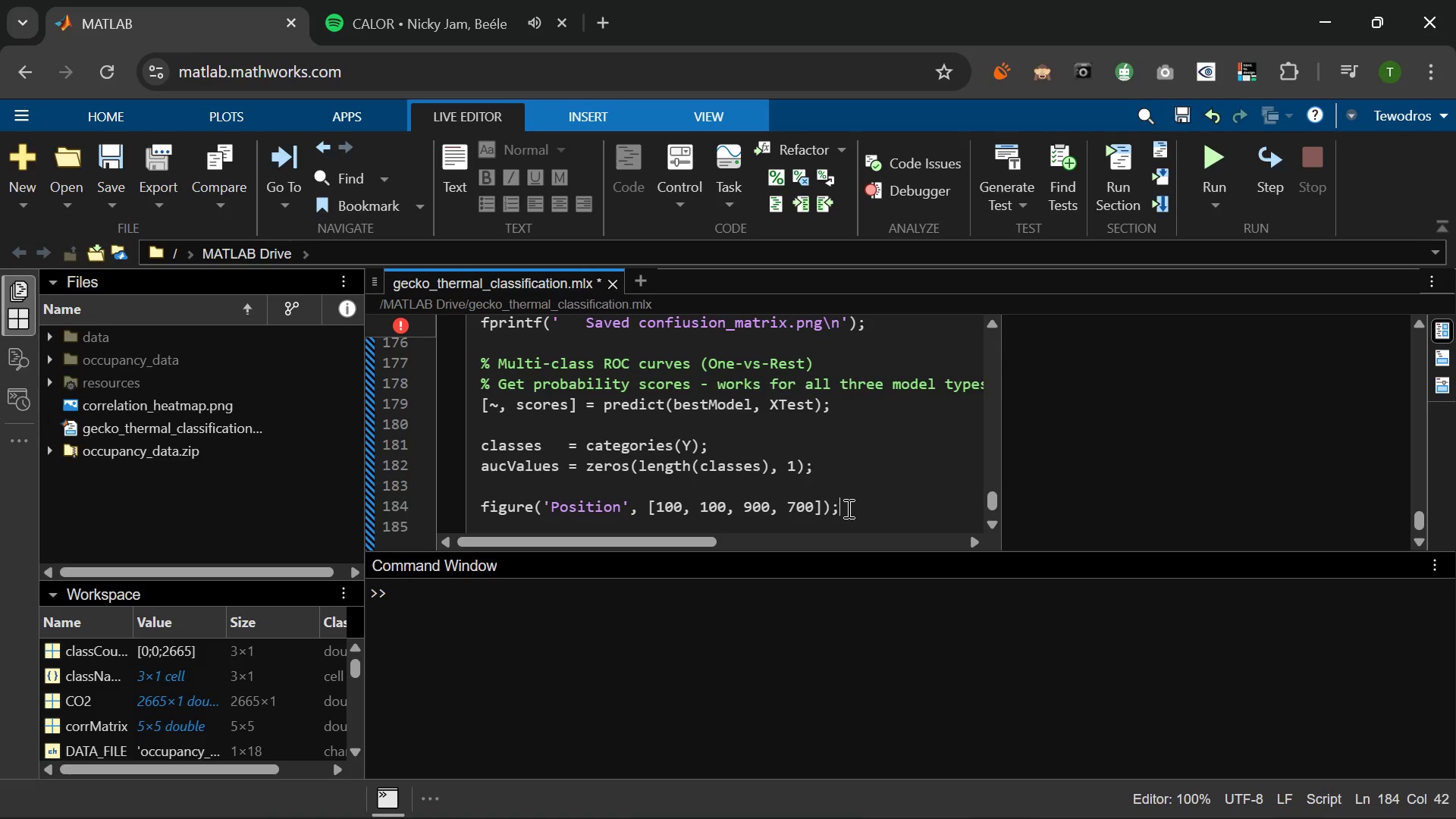 
left_click_drag(start_coordinate=[1338, 786], to_coordinate=[1332, 782])
 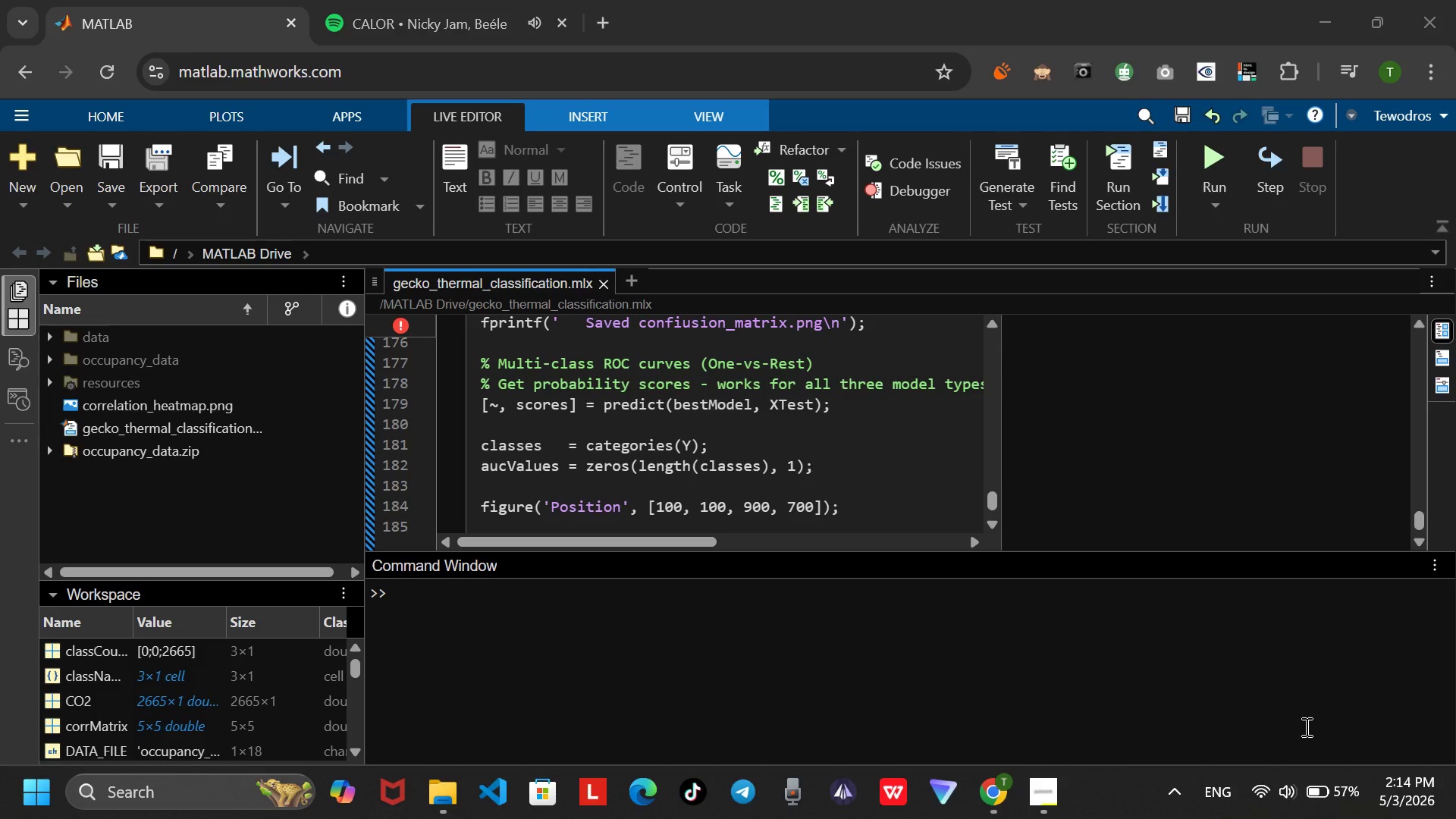 
left_click([1305, 726])
 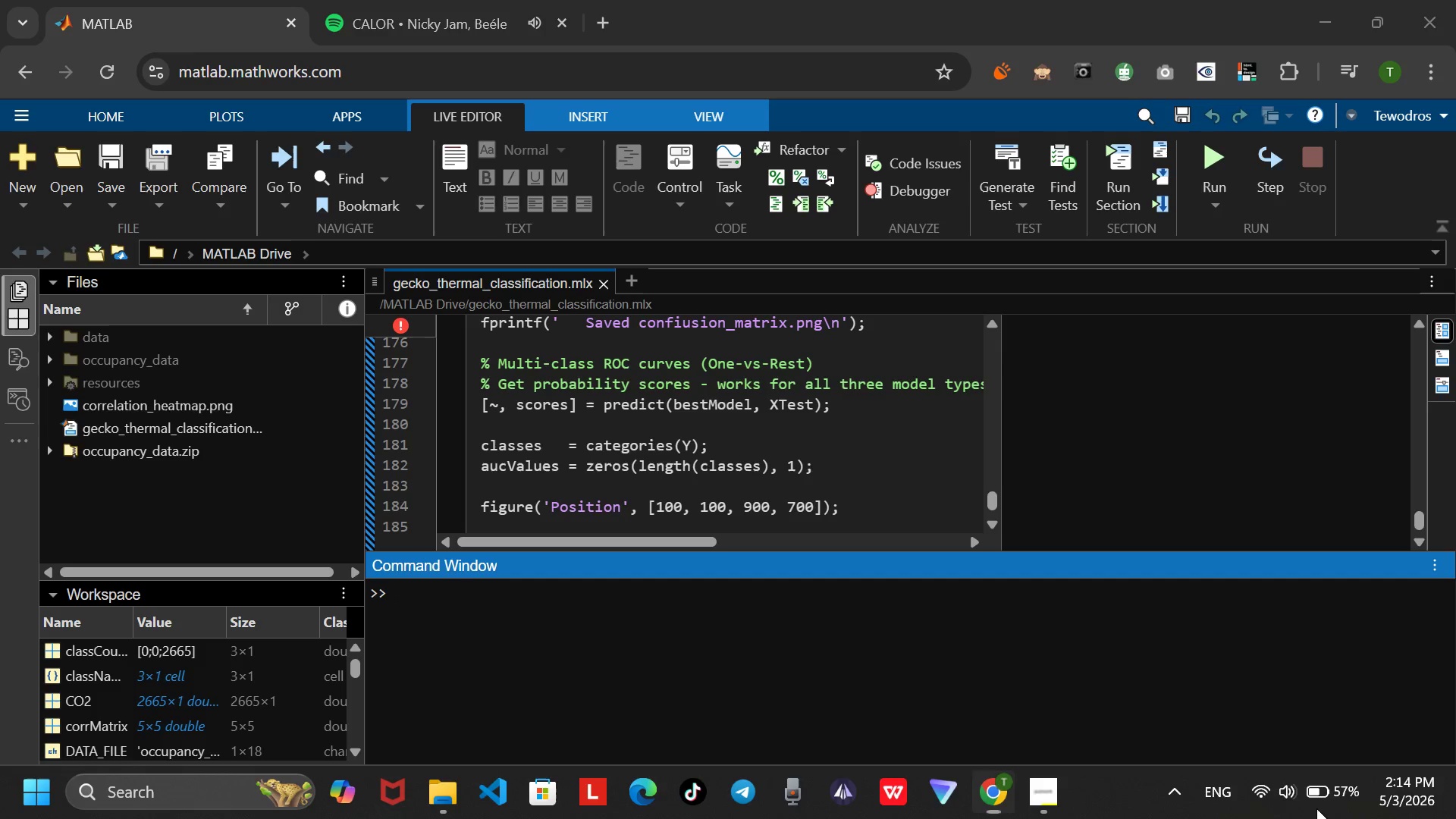 
left_click([1316, 808])
 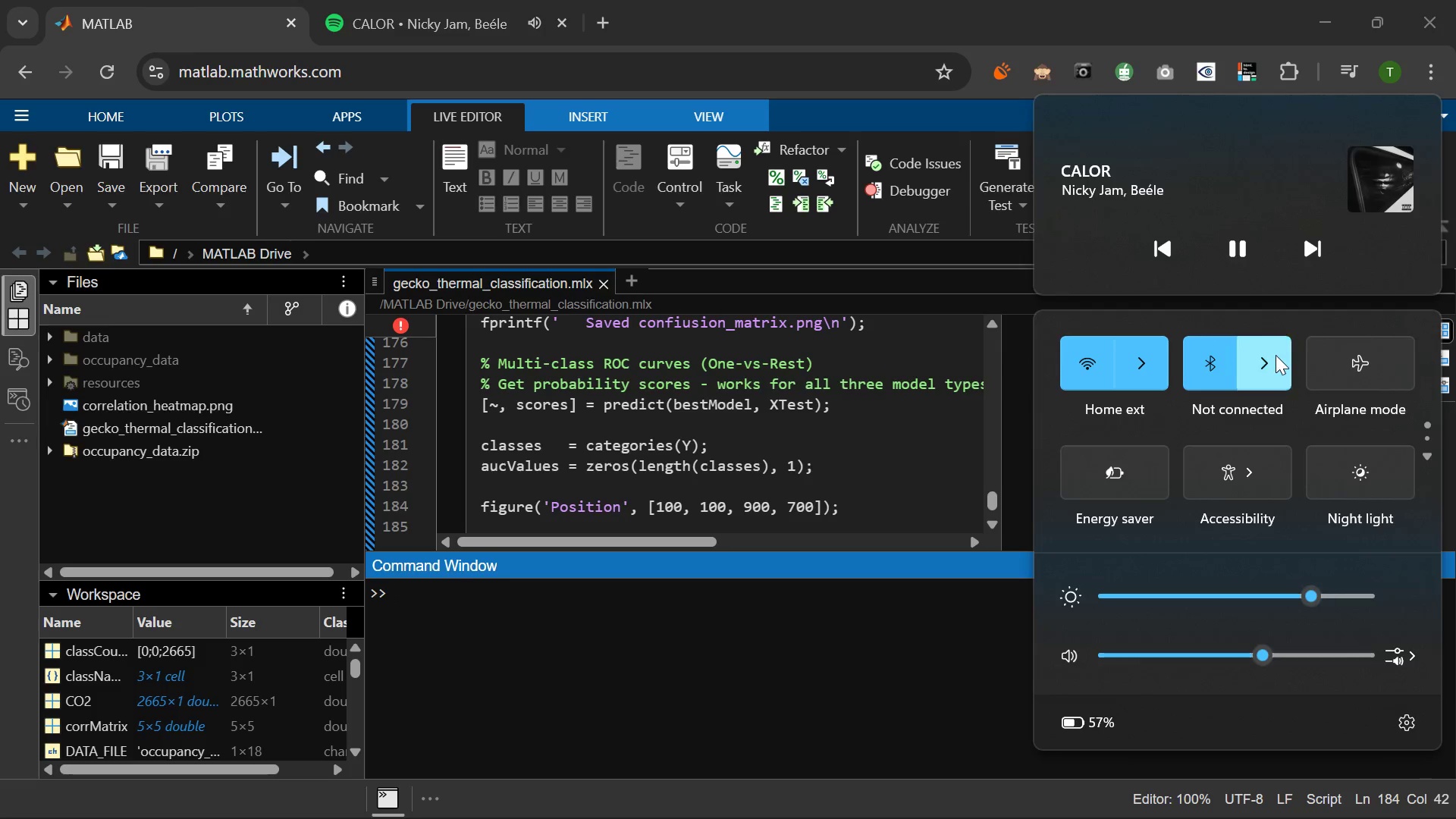 
left_click([1272, 357])
 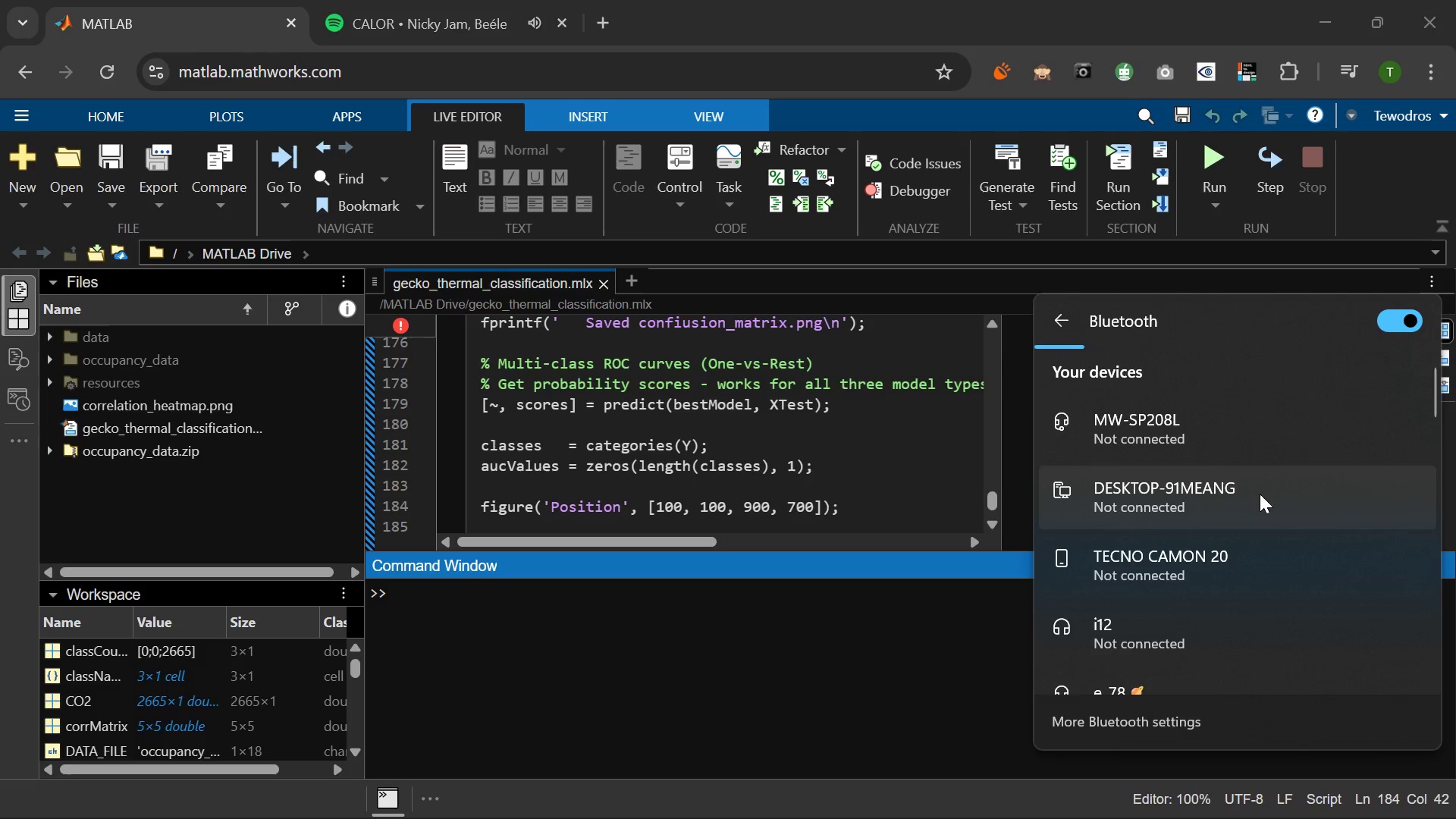 
scroll: coordinate [1260, 494], scroll_direction: down, amount: 40.0
 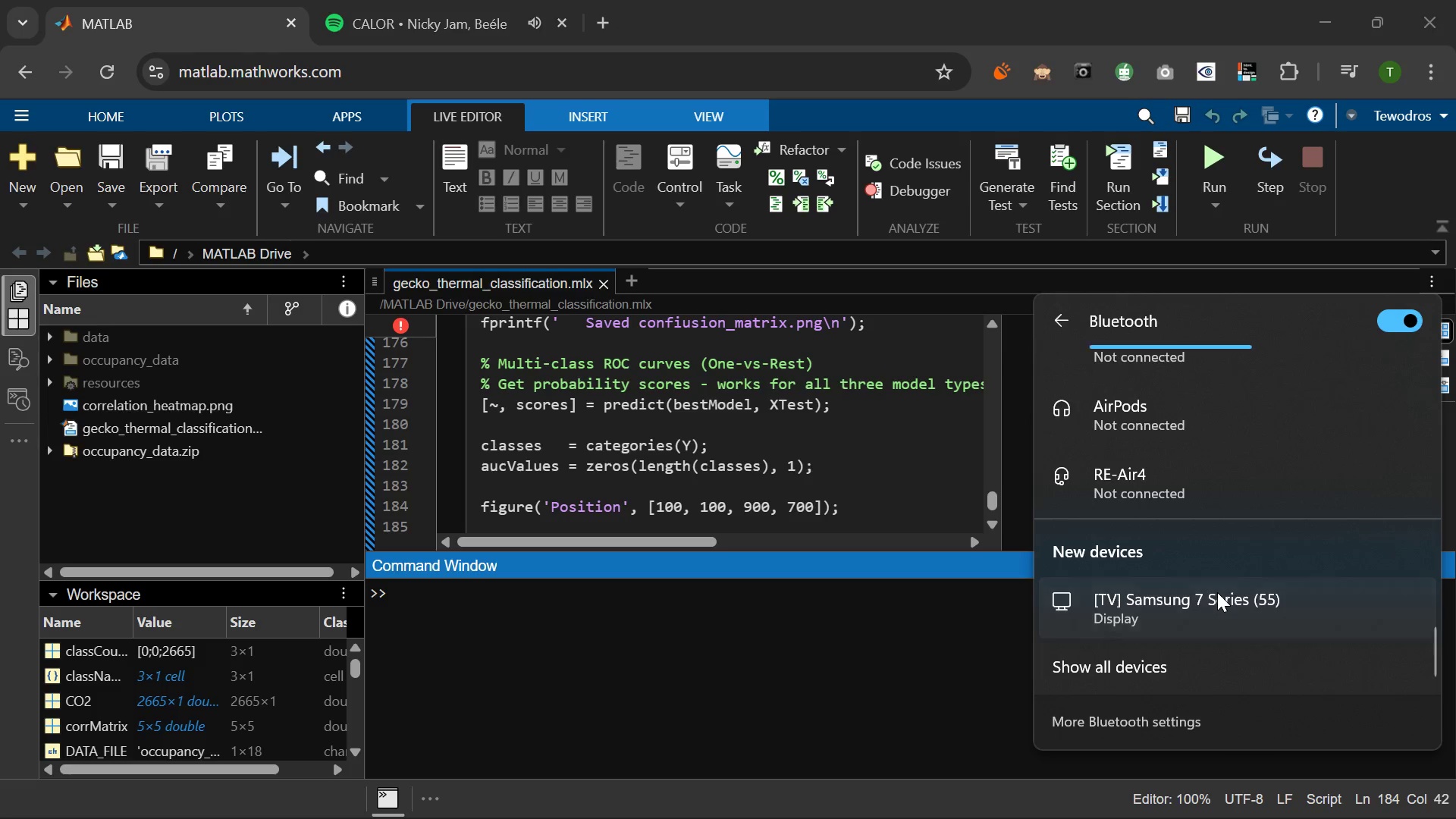 
left_click([1217, 592])
 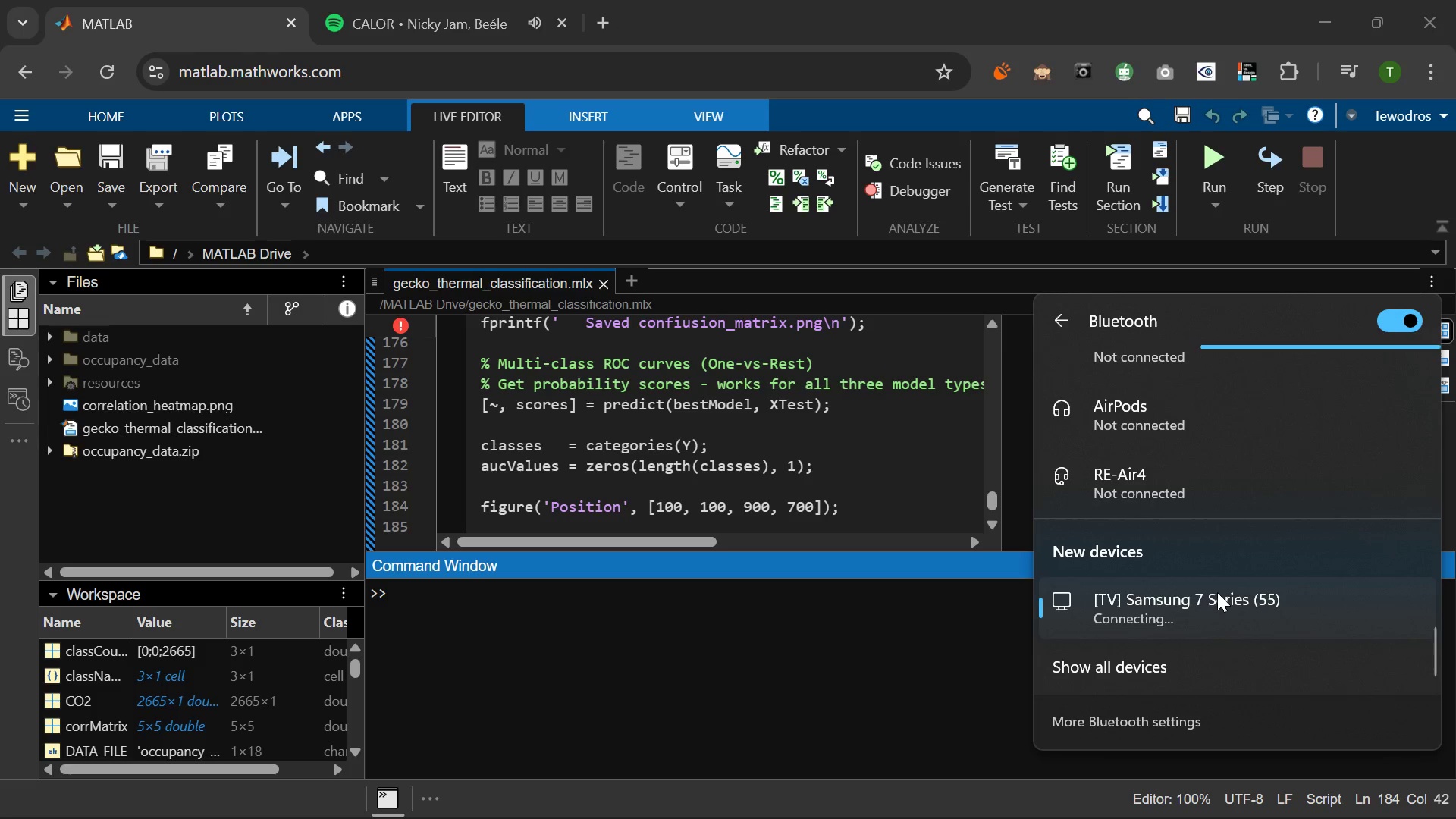 
mouse_move([1238, 617])
 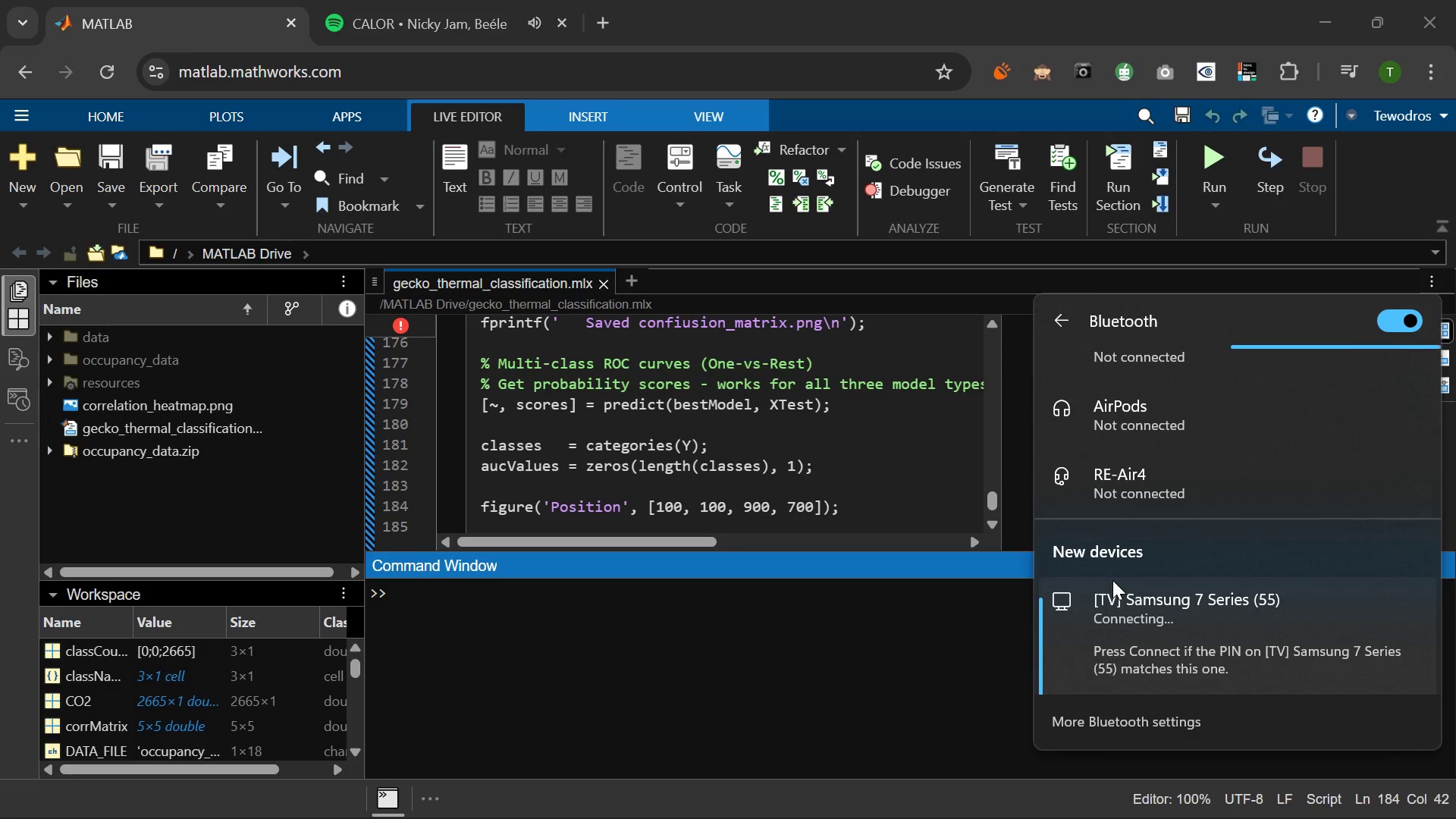 
wait(53.76)
 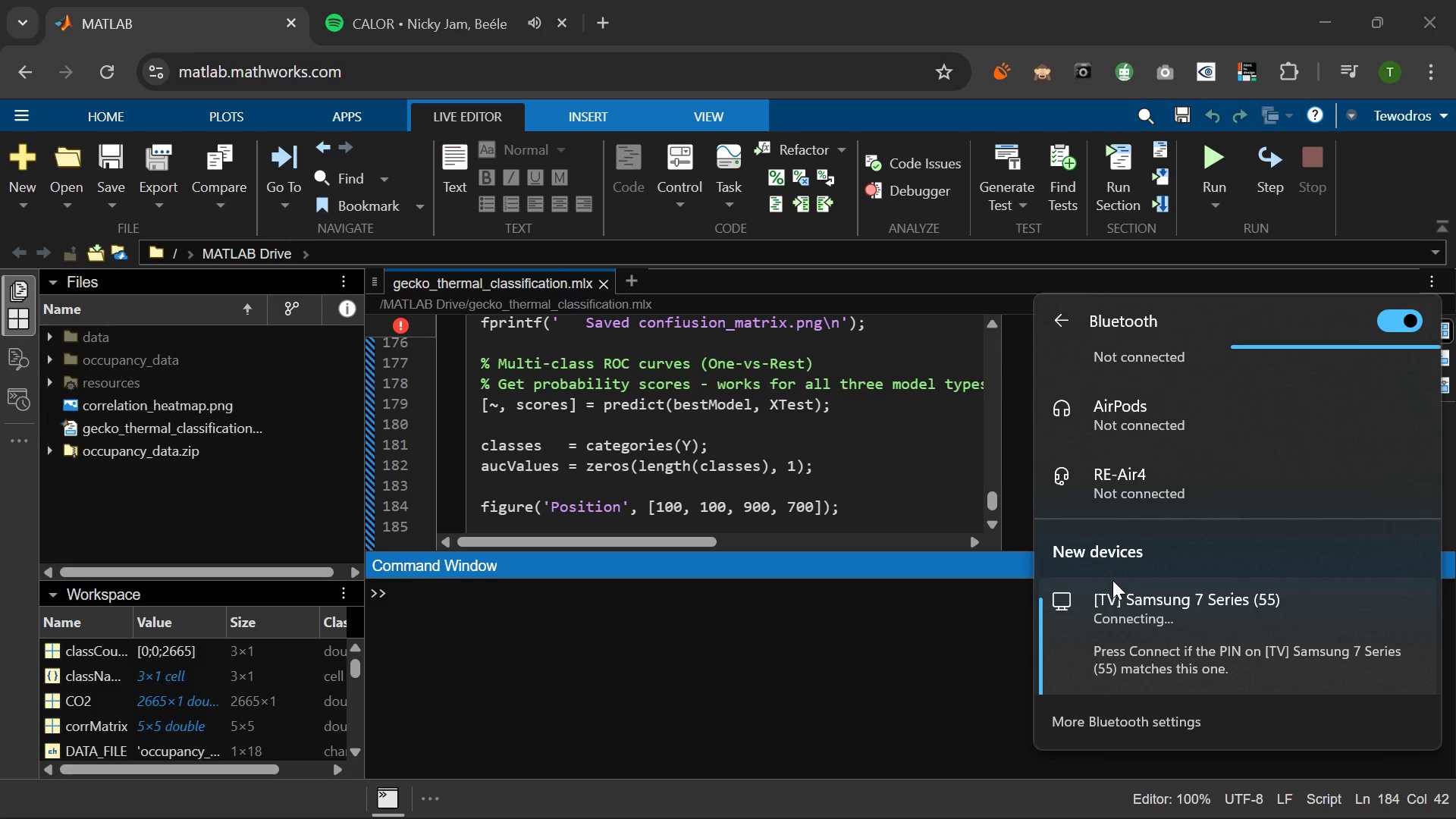 
left_click([849, 476])
 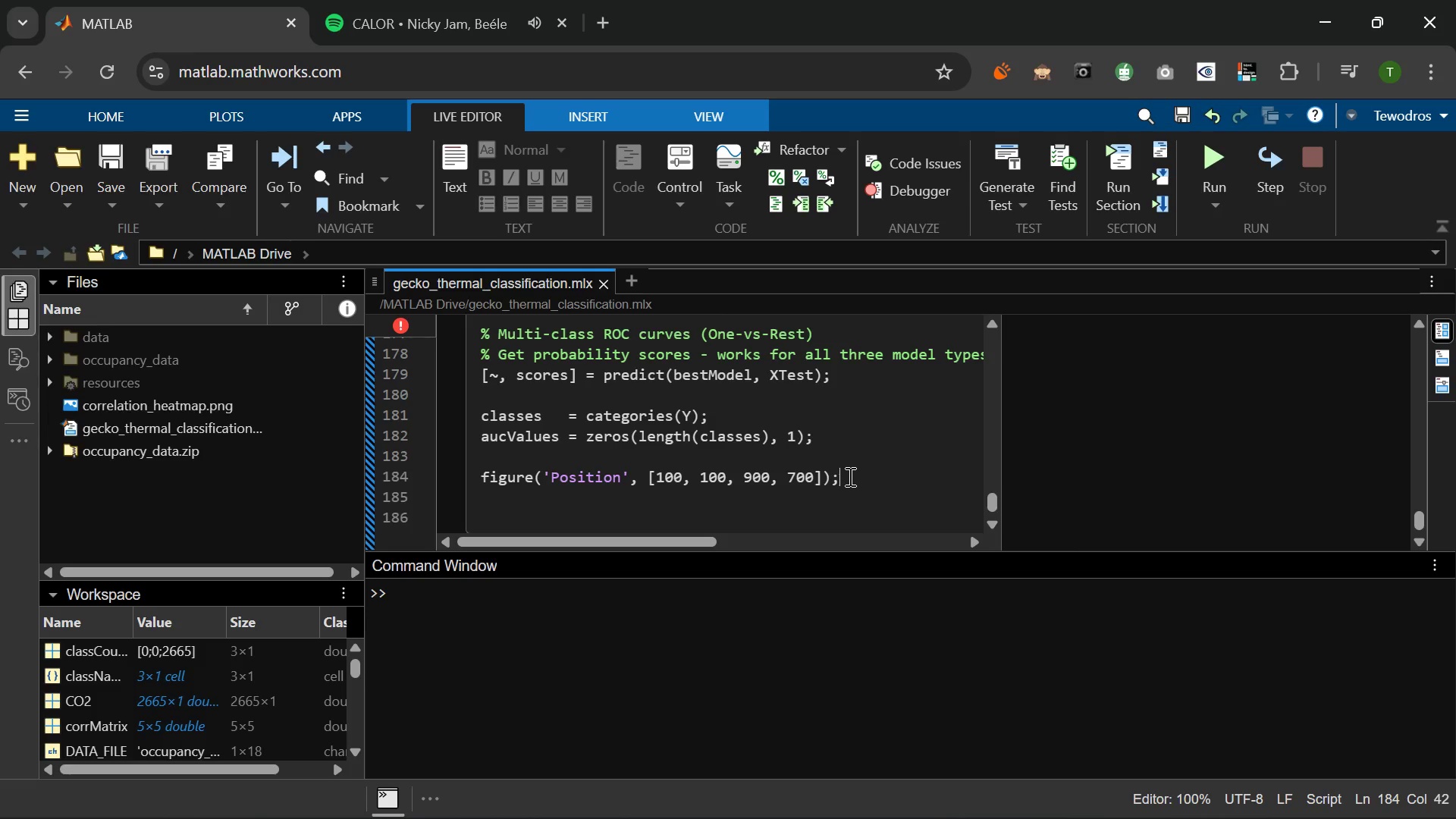 
key(Enter)
 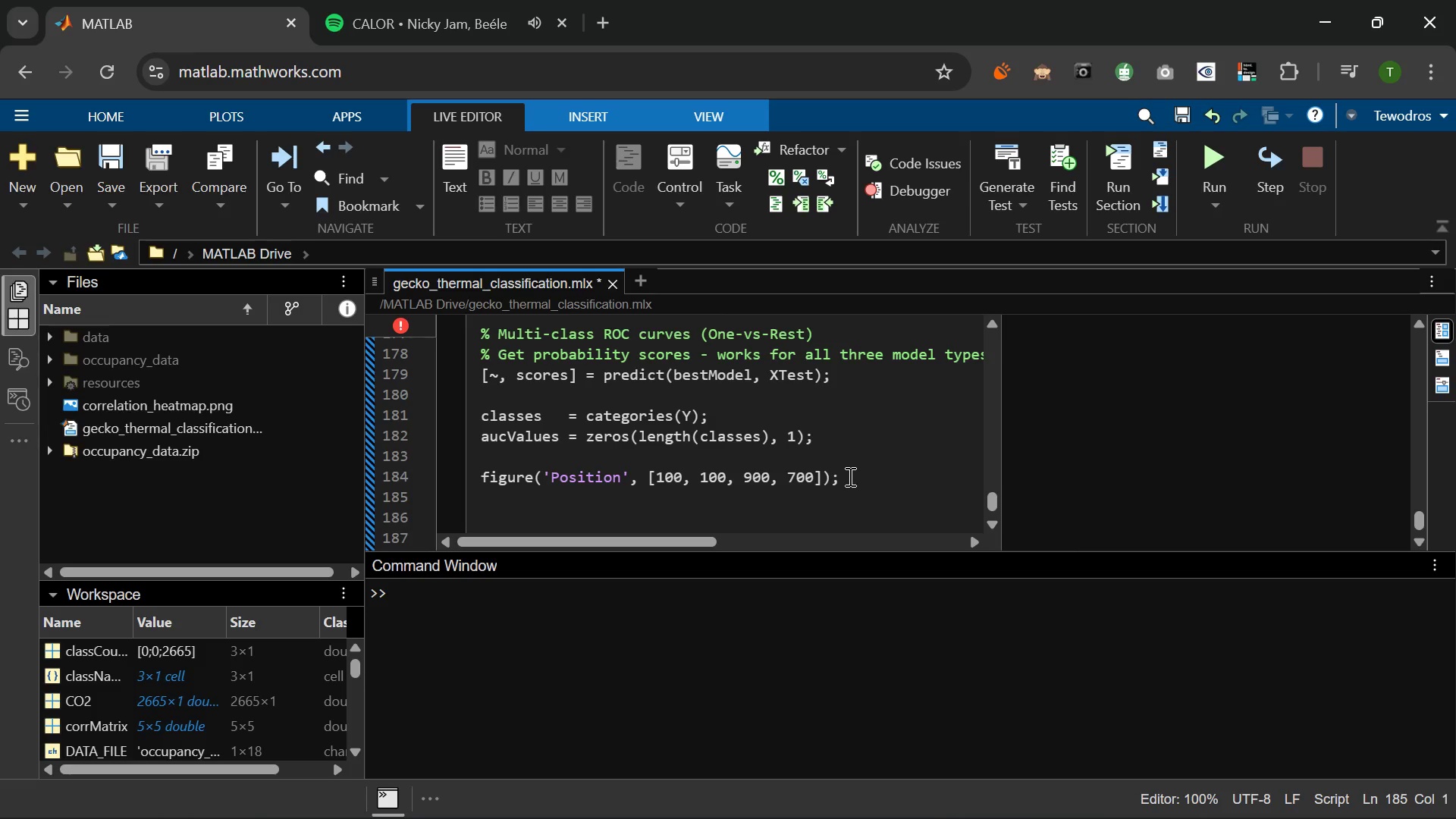 
wait(5.75)
 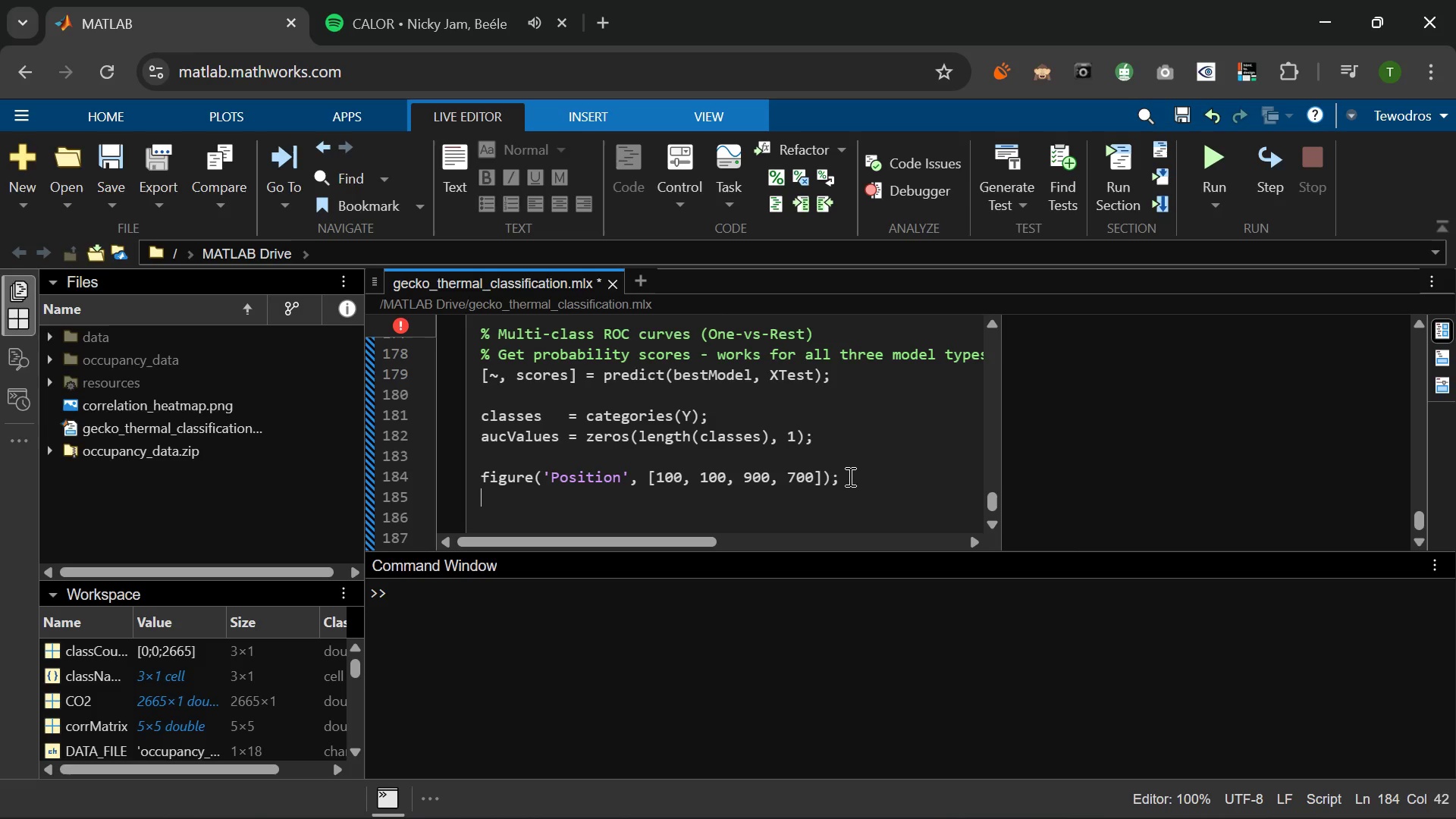 
type(colowr)
key(Backspace)
key(Backspace)
type(rs = lines(length(classes)
 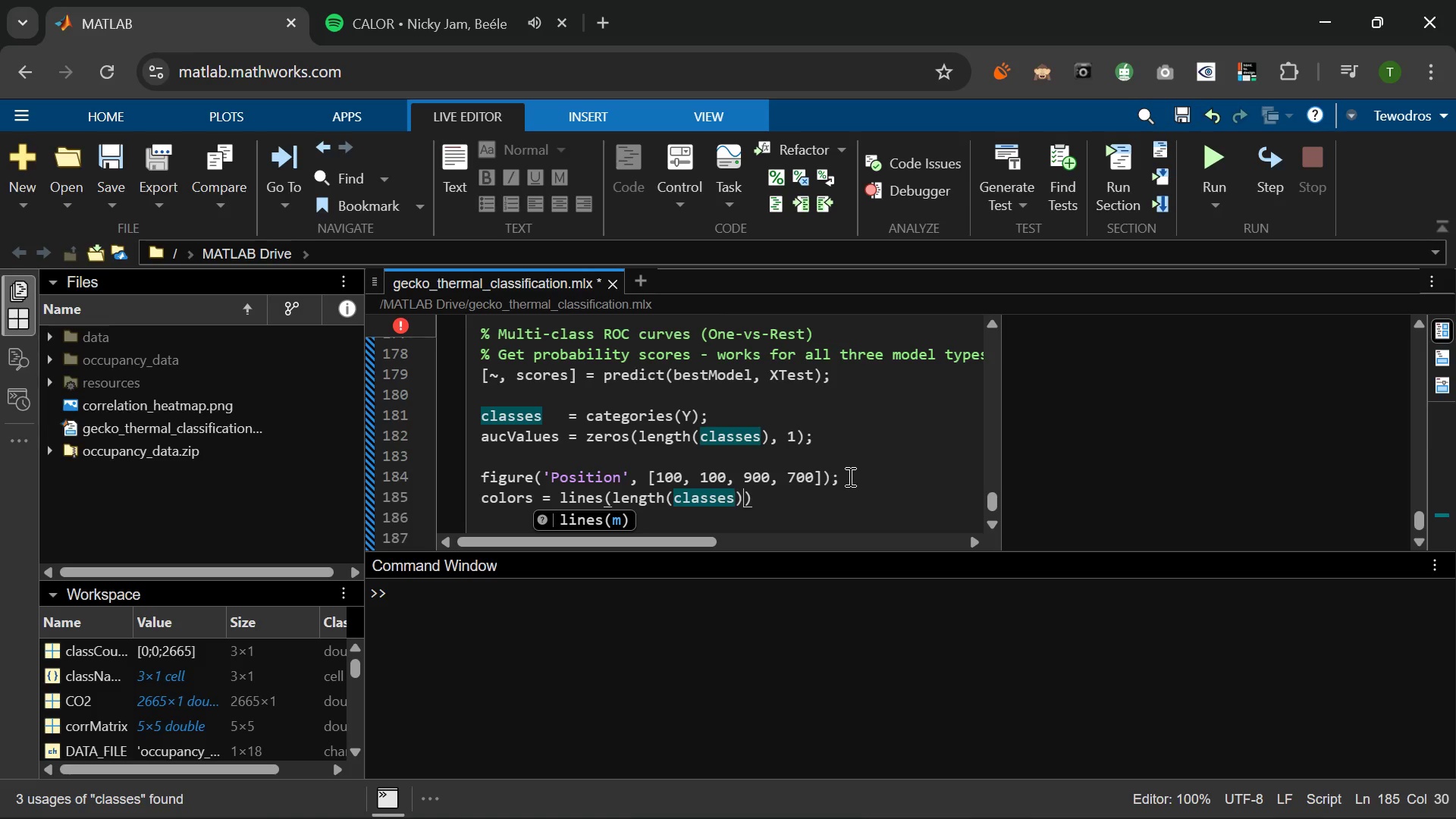 
key(ArrowRight)
 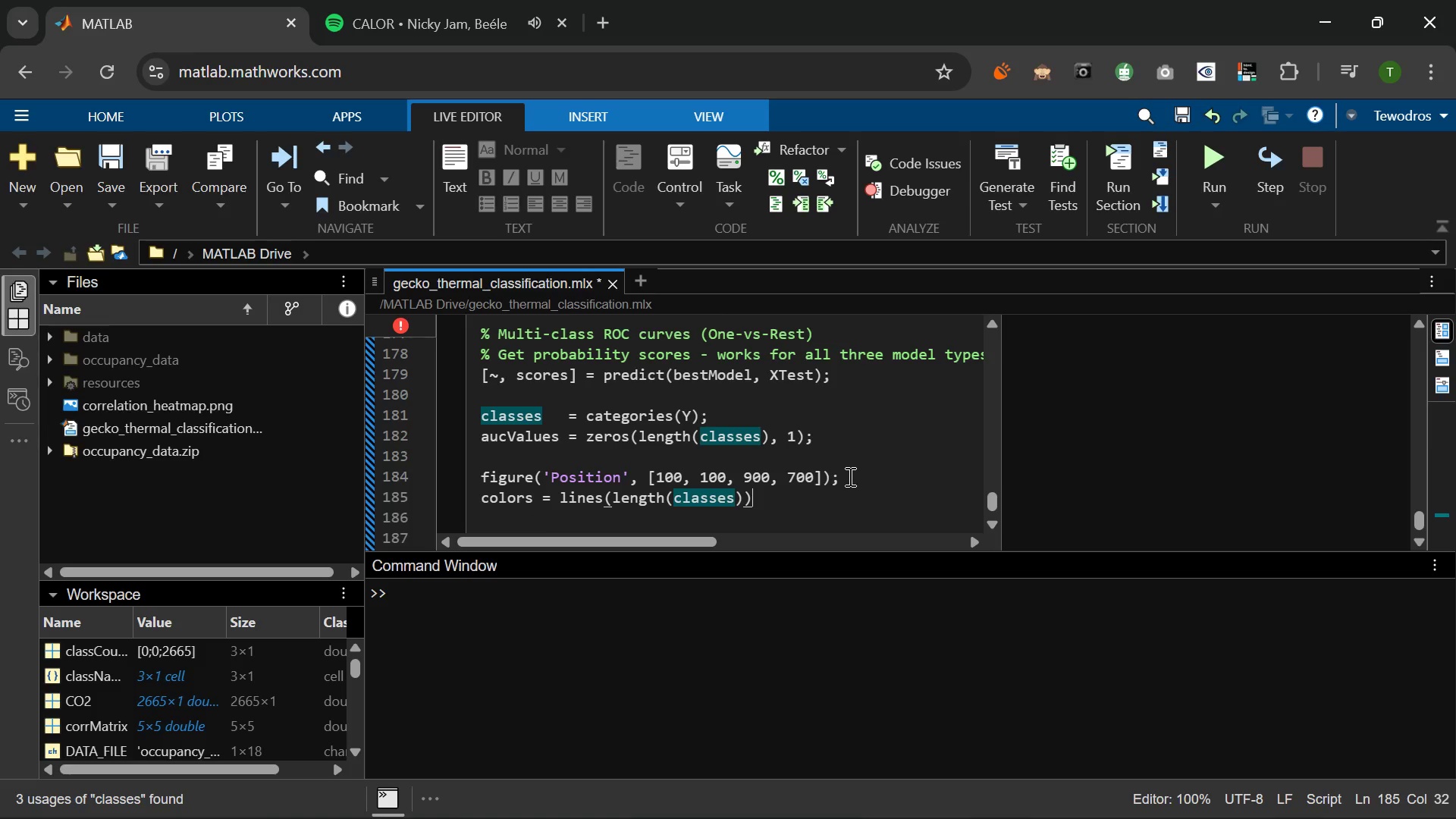 
key(ArrowRight)
 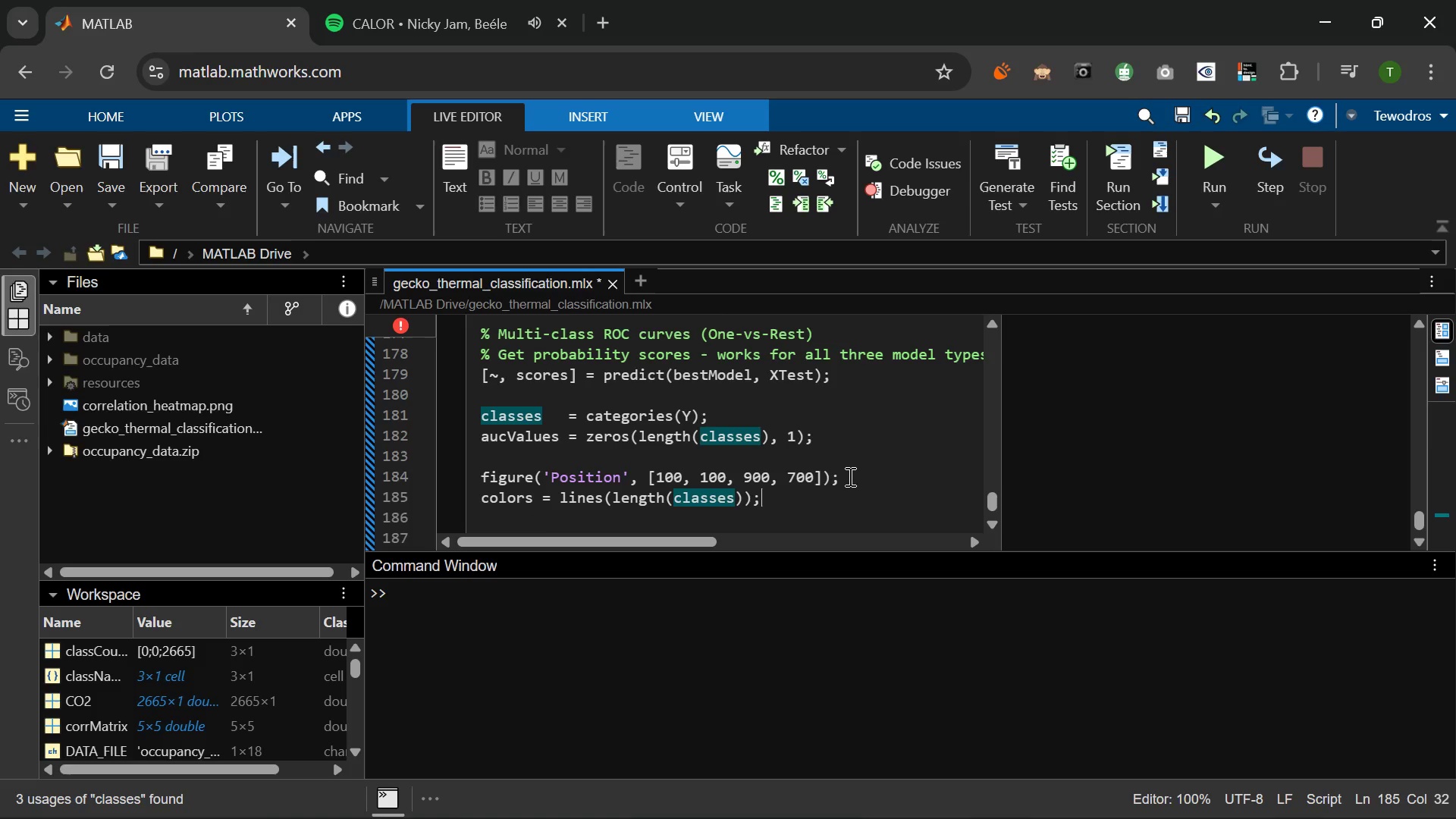 
key(Semicolon)
 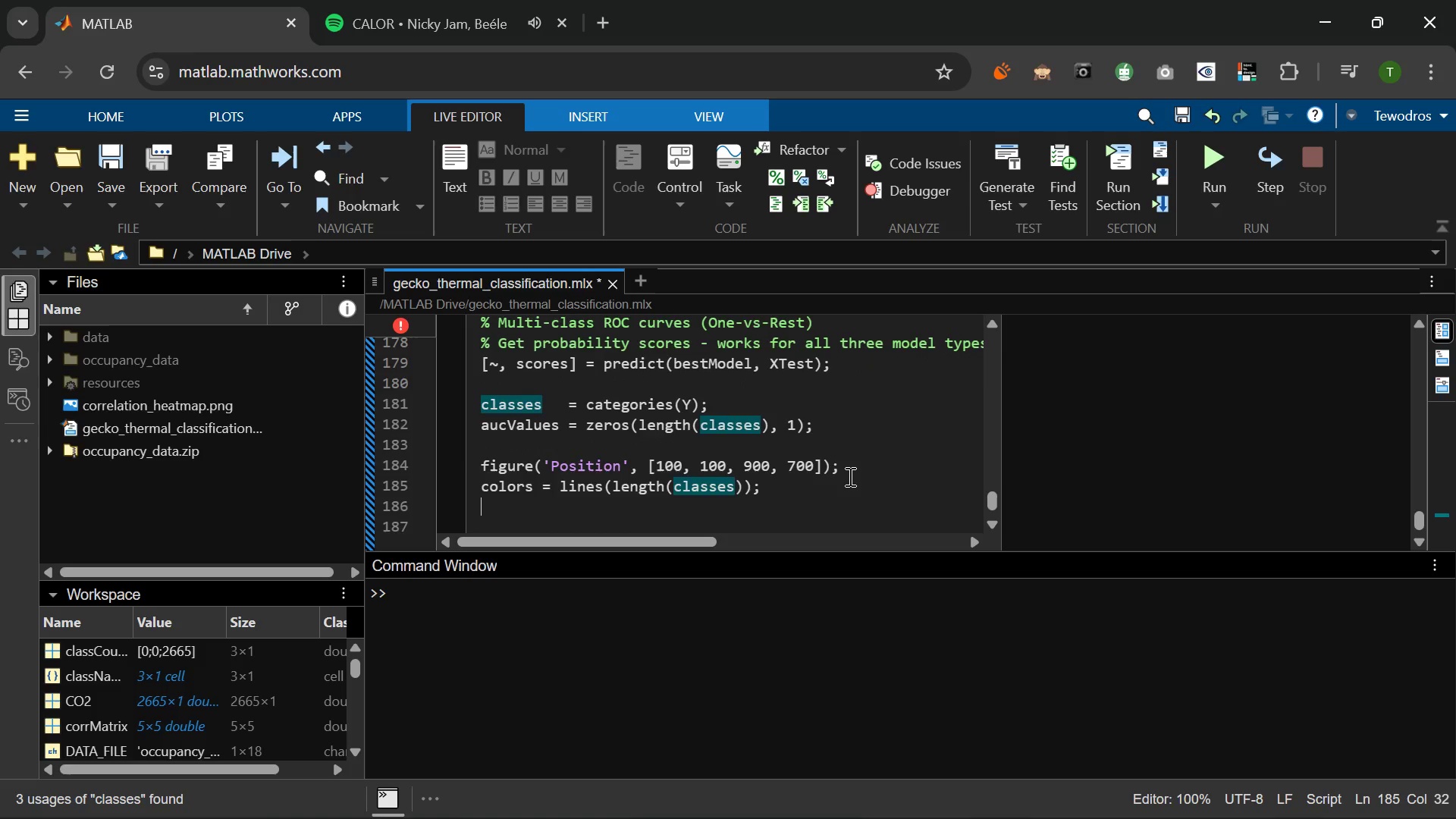 
key(Enter)
 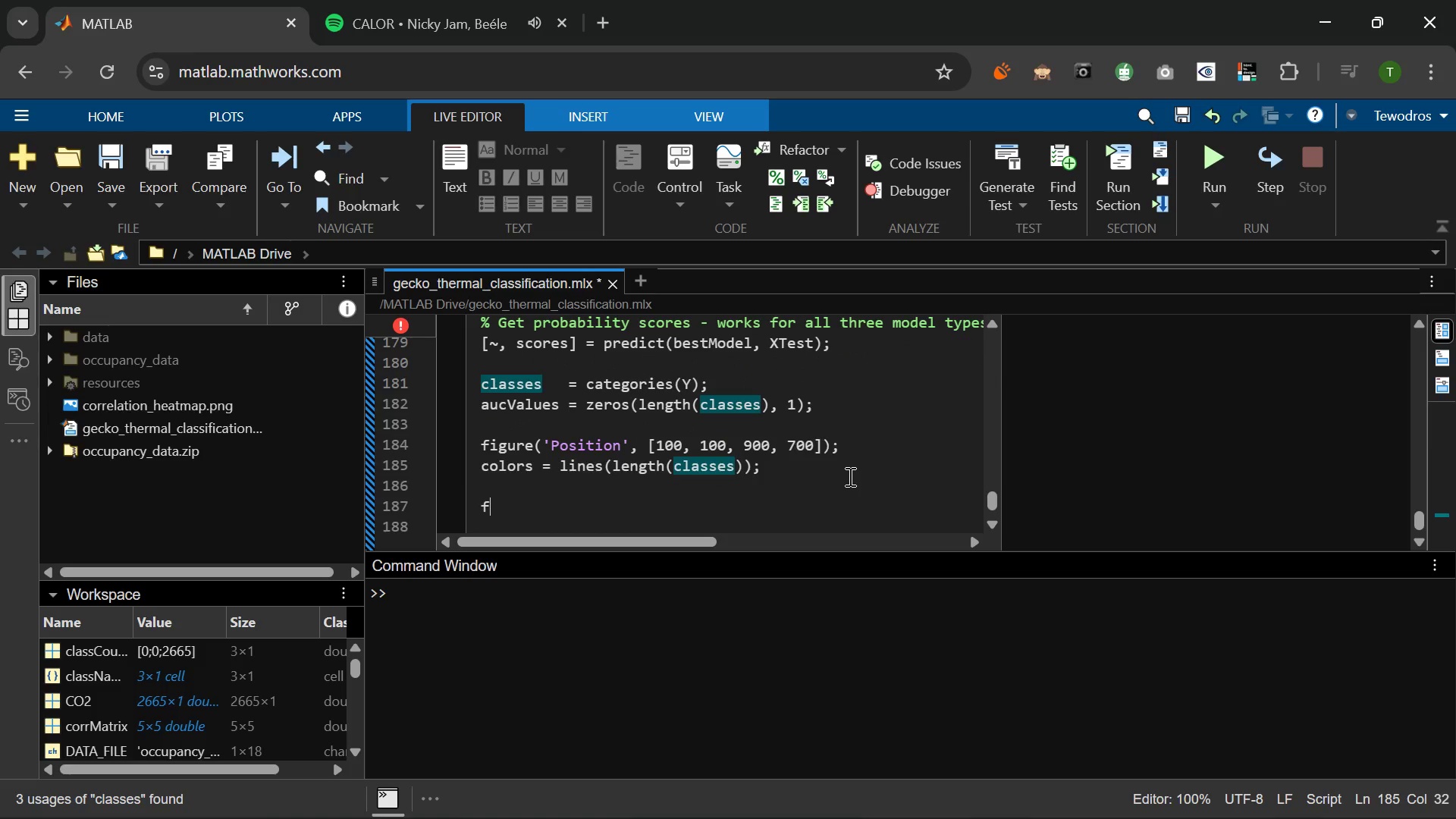 
key(Enter)
 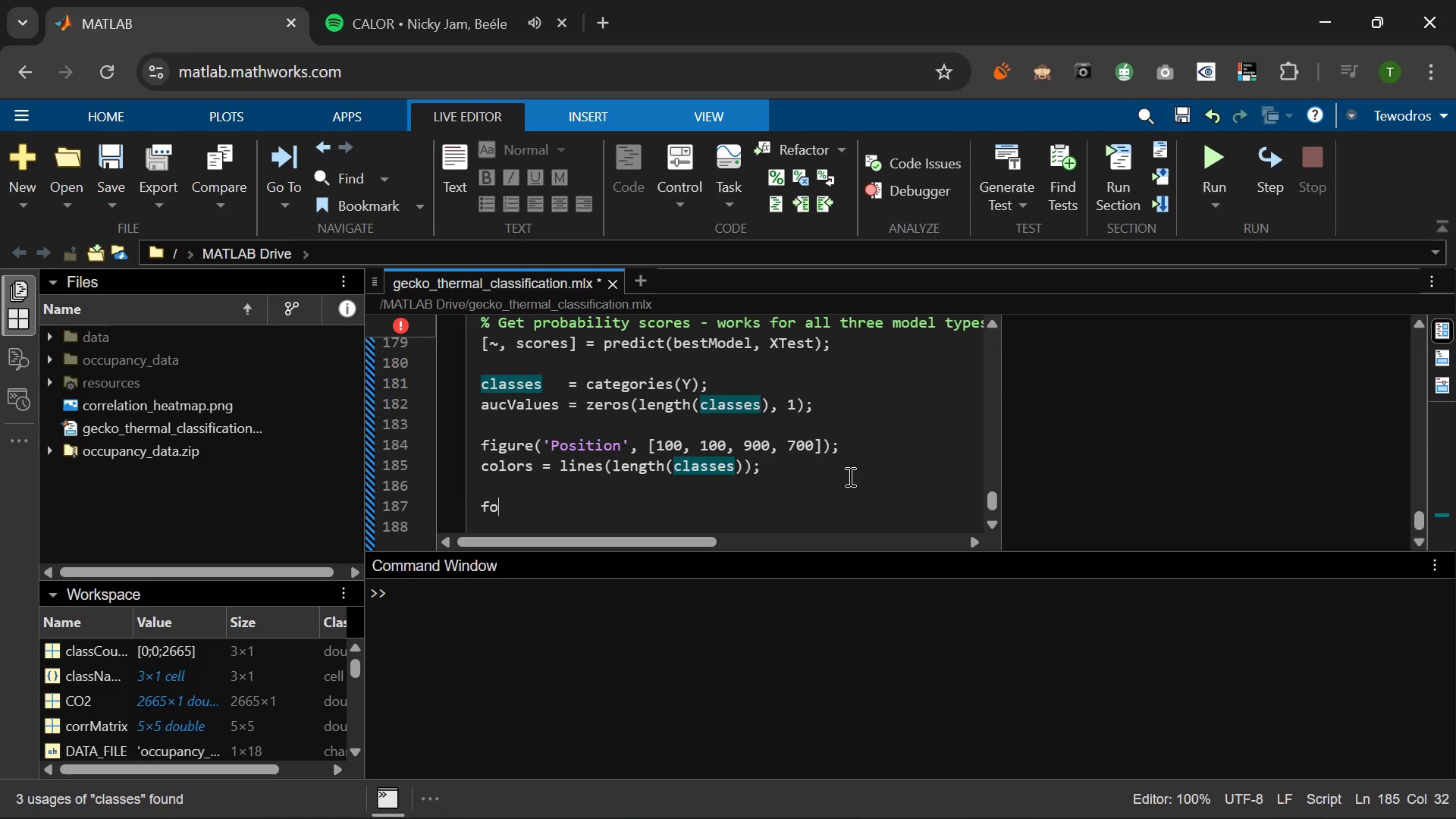 
type(for i = 1:lea)
key(Backspace)
type(ngth(clase)
key(Backspace)
type(ses)
 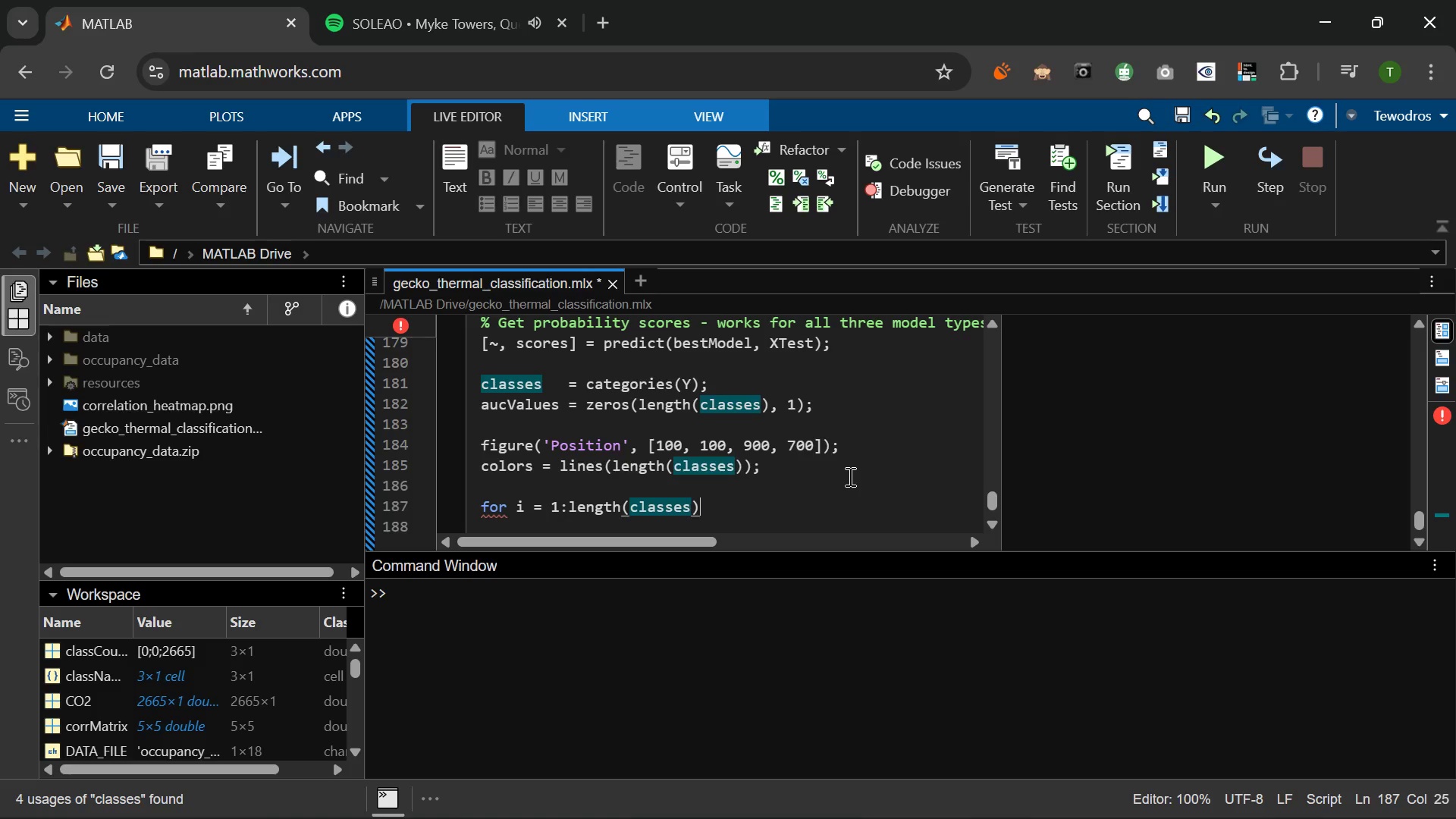 
key(ArrowRight)
 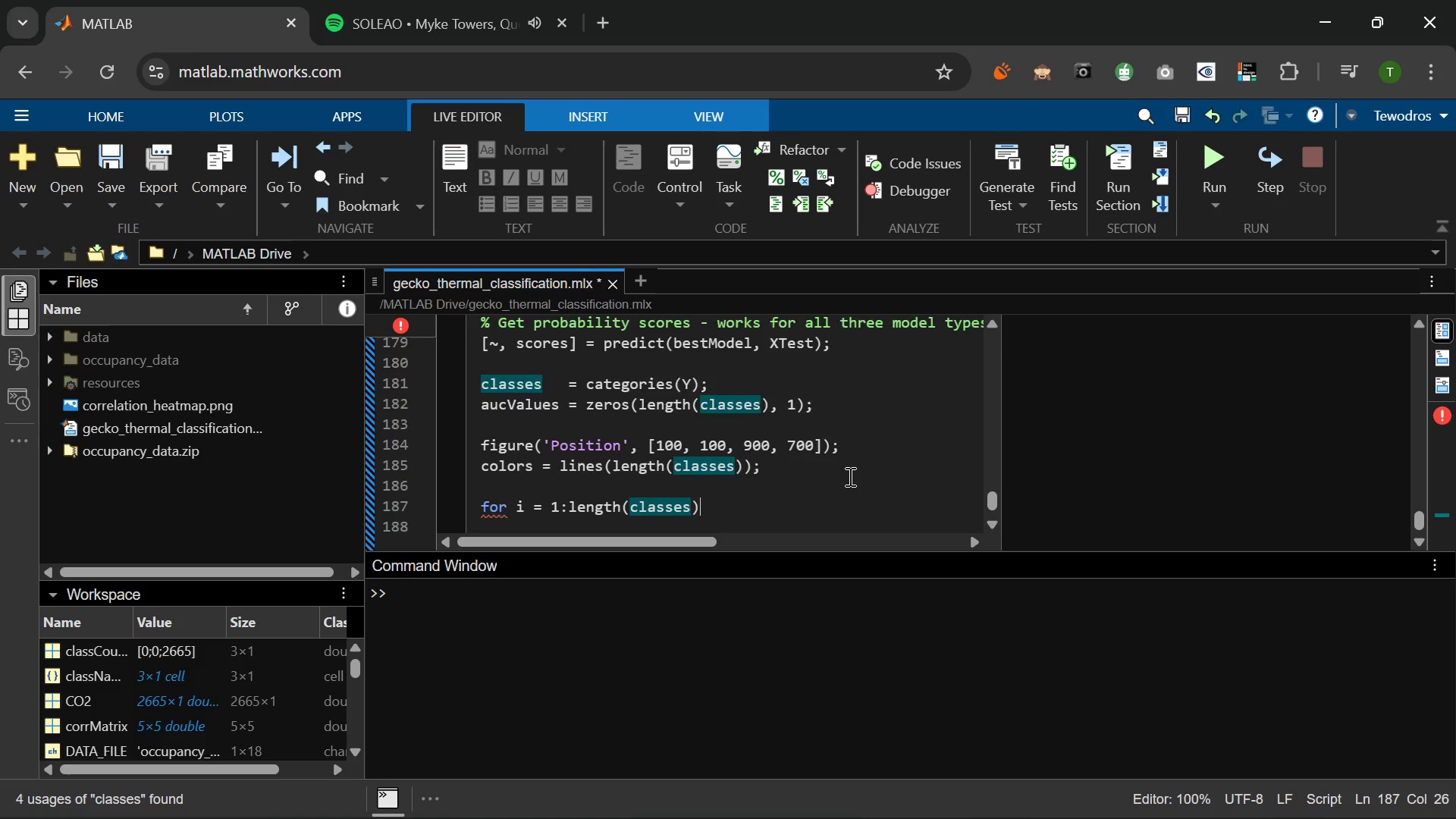 
key(Enter)
 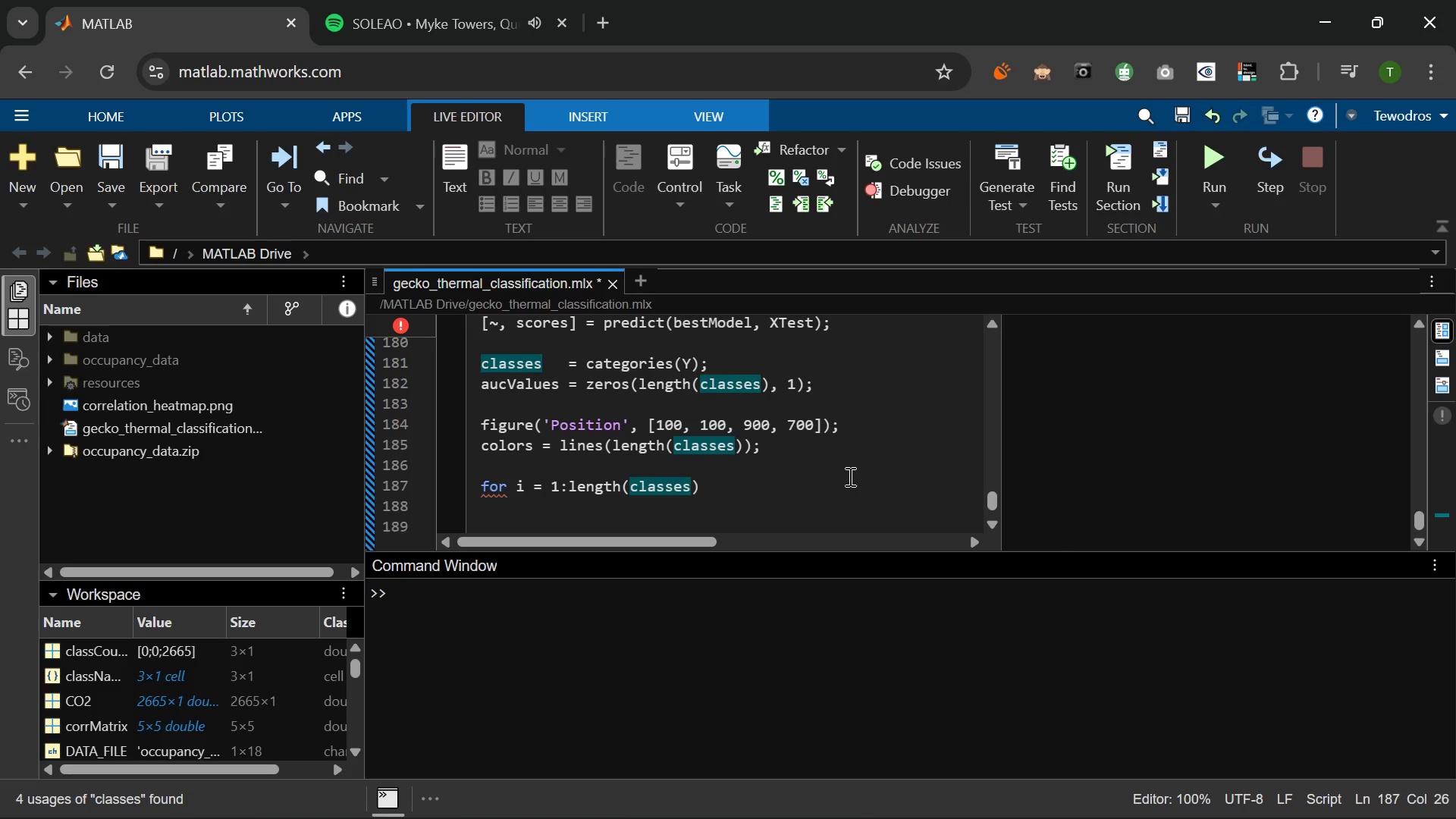 
type(% Binary labelss)
key(Backspace)
type(: this class vs all others)
 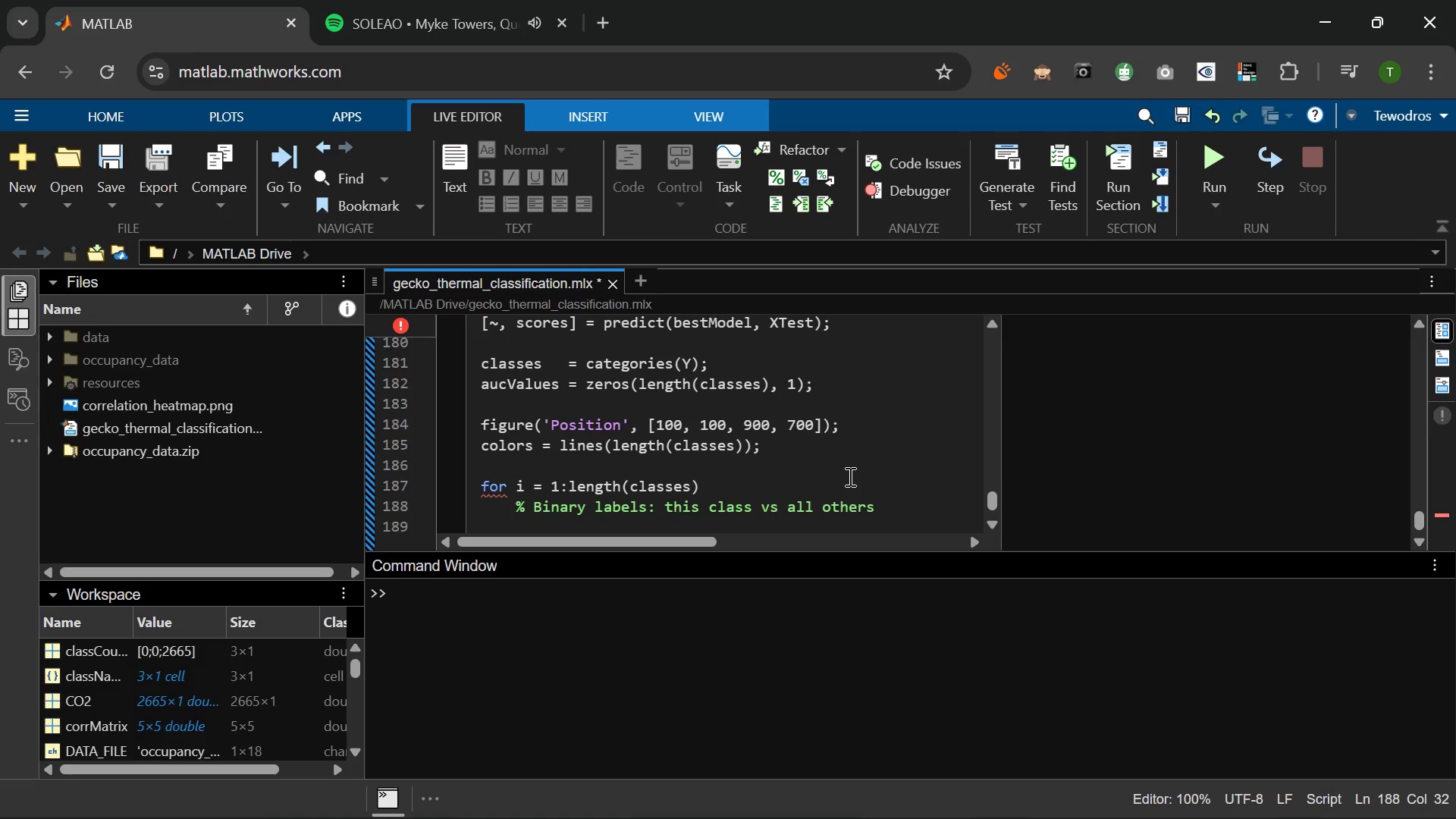 
key(Enter)
 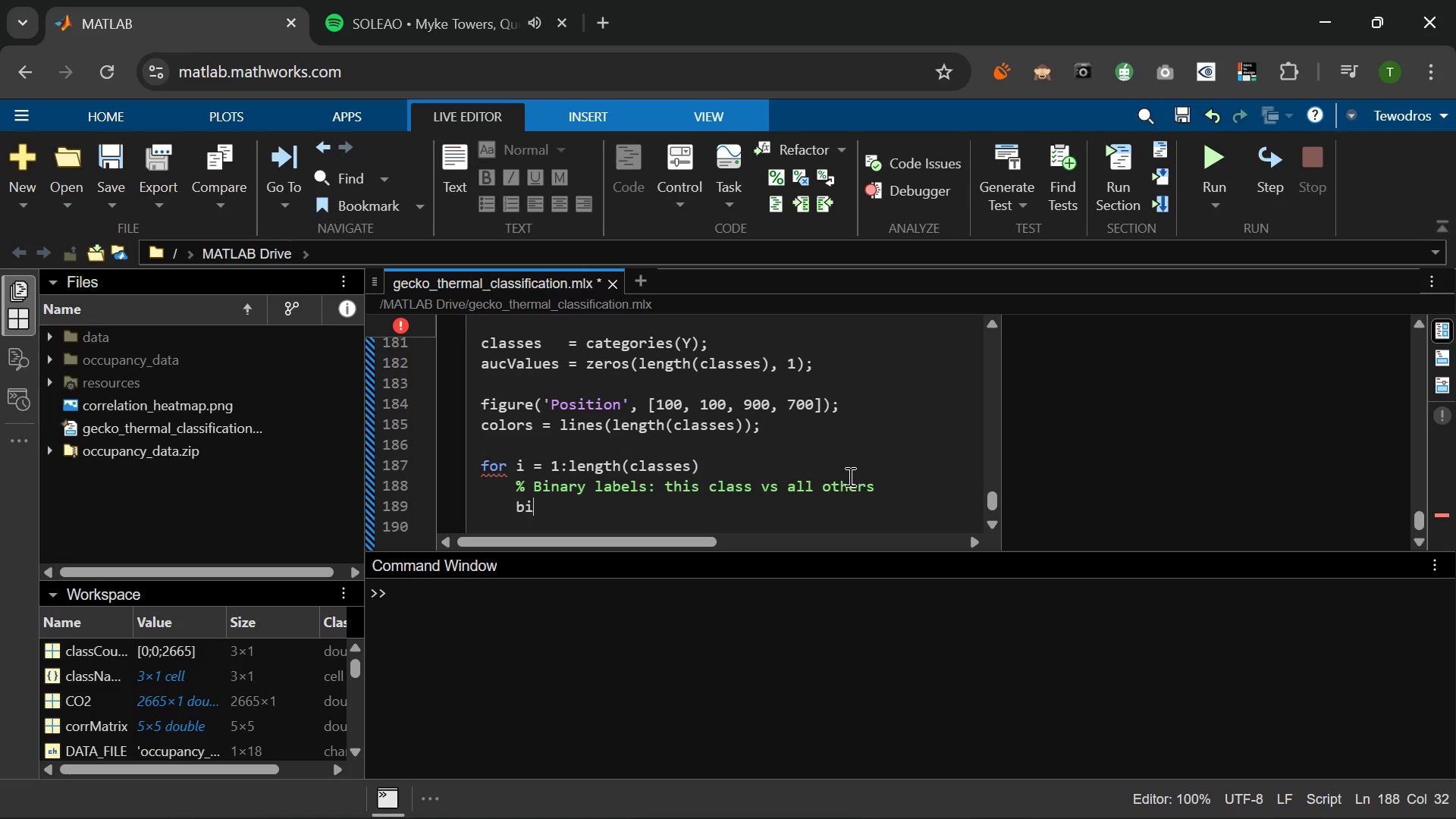 
type(binaryLabes)
key(Backspace)
type(ls = double(YTest)
 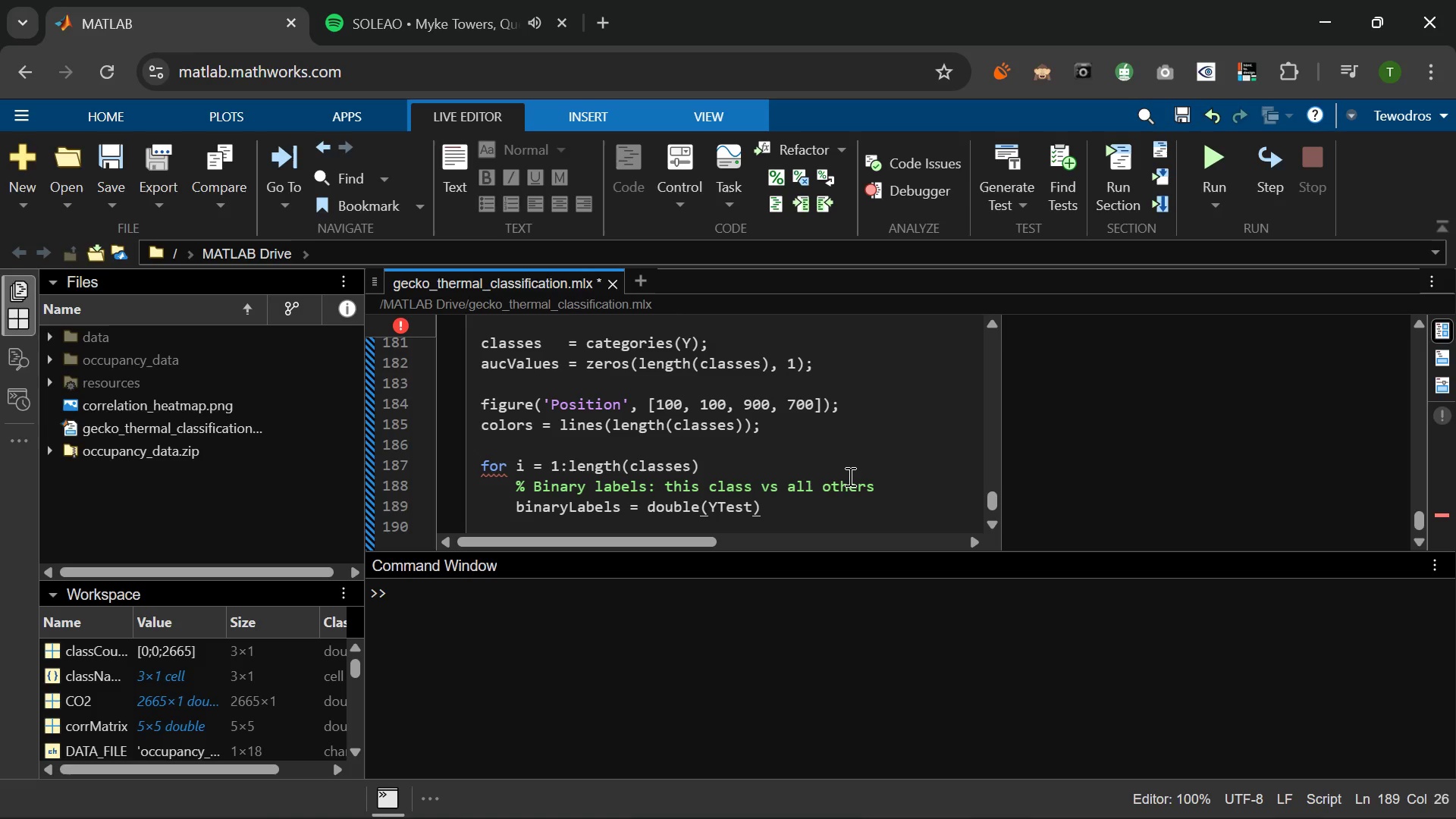 
wait(7.27)
 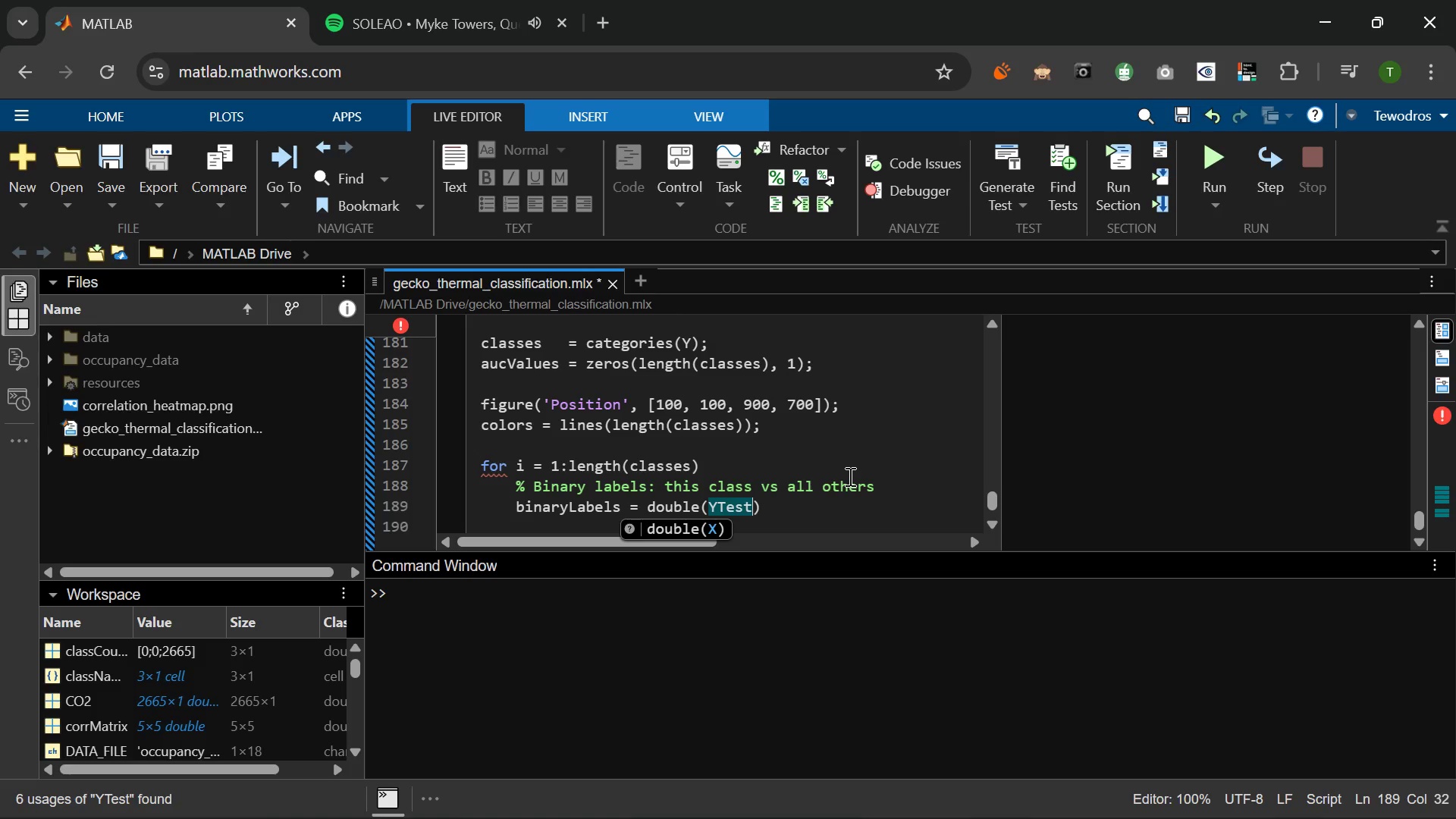 
hold_key(key=VolumeDown, duration=0.55)
 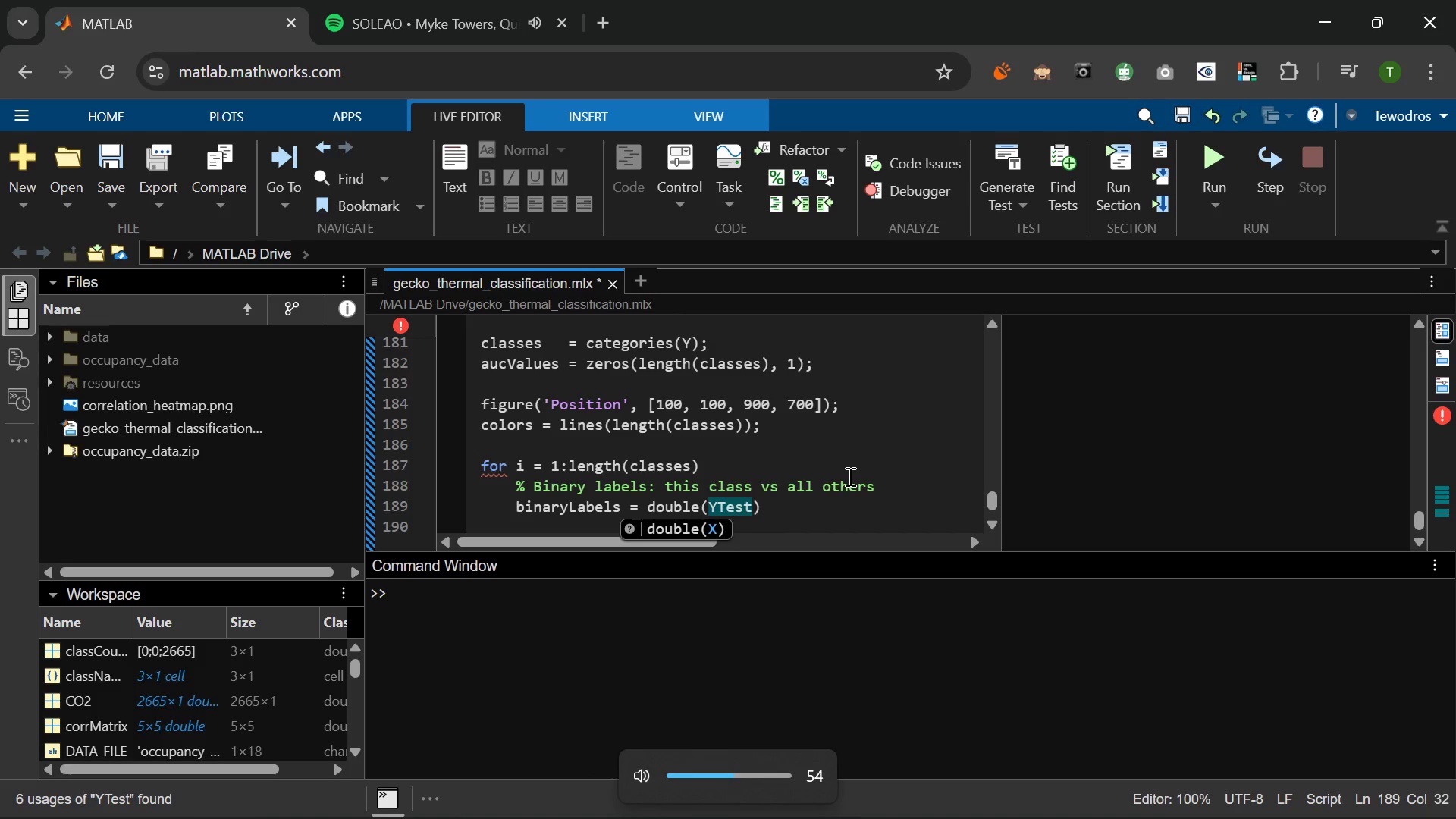 
key(VolumeDown)
 